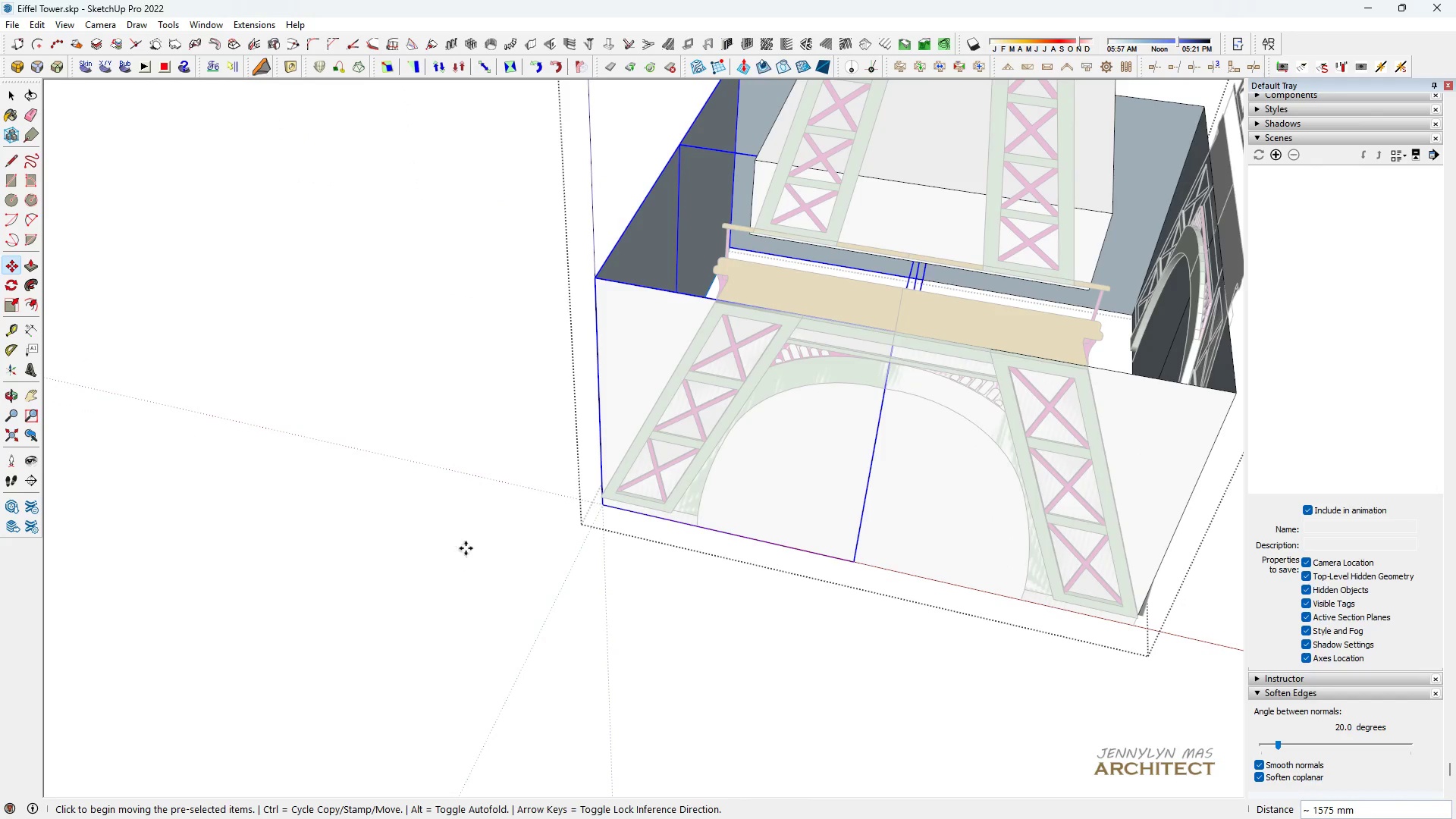 
scroll: coordinate [463, 533], scroll_direction: down, amount: 8.0
 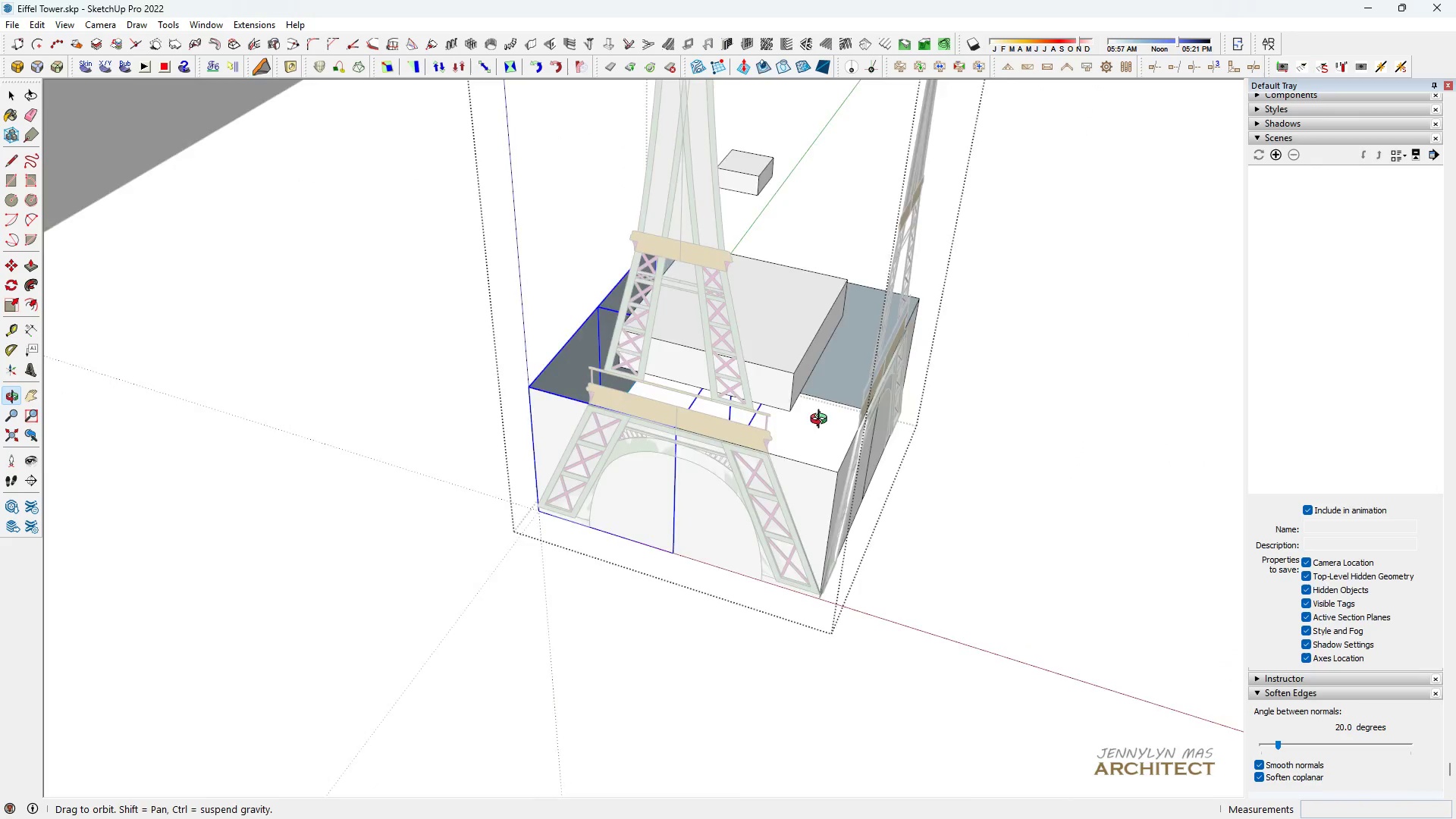 
type( hh )
 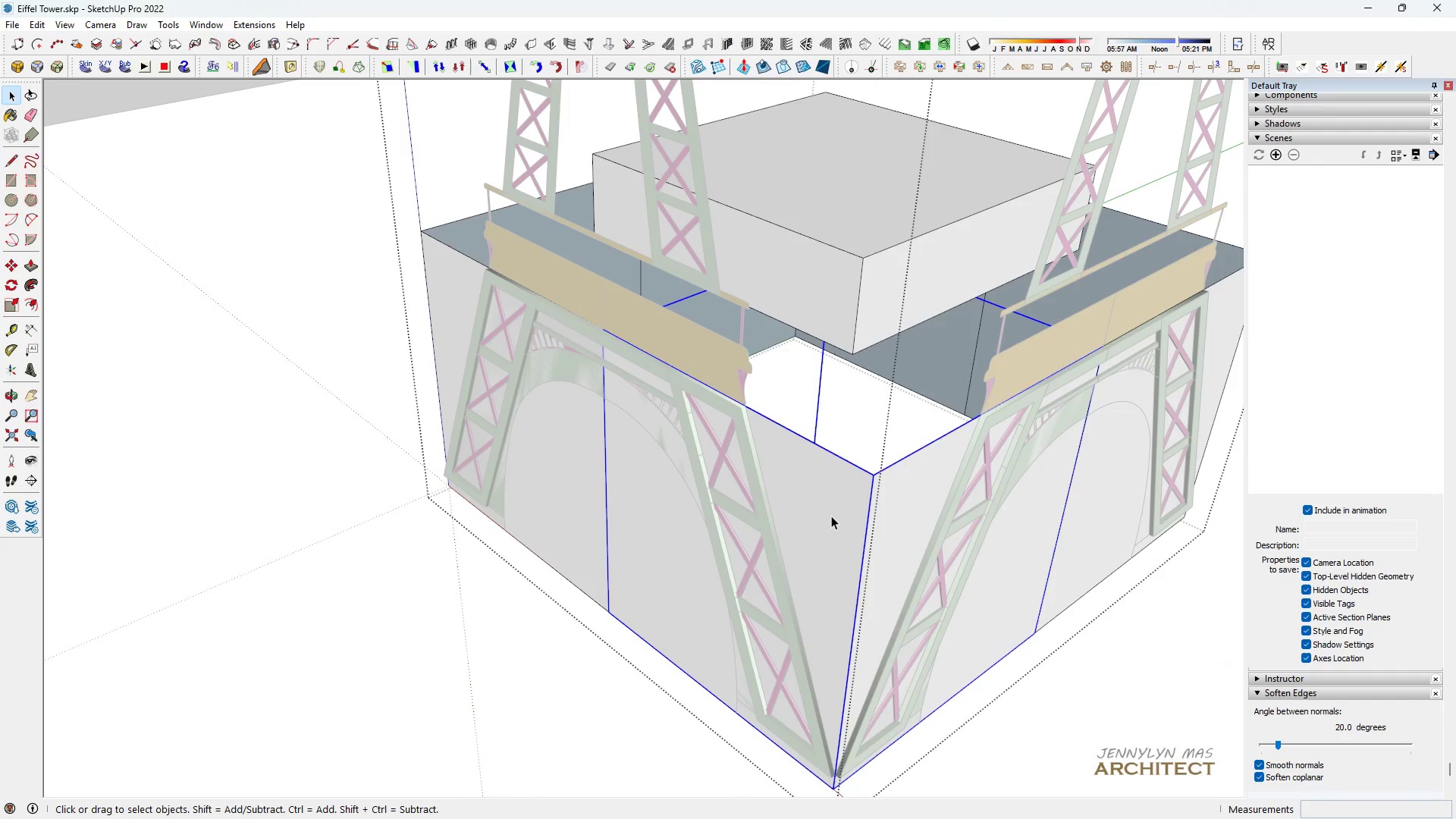 
scroll: coordinate [779, 543], scroll_direction: up, amount: 7.0
 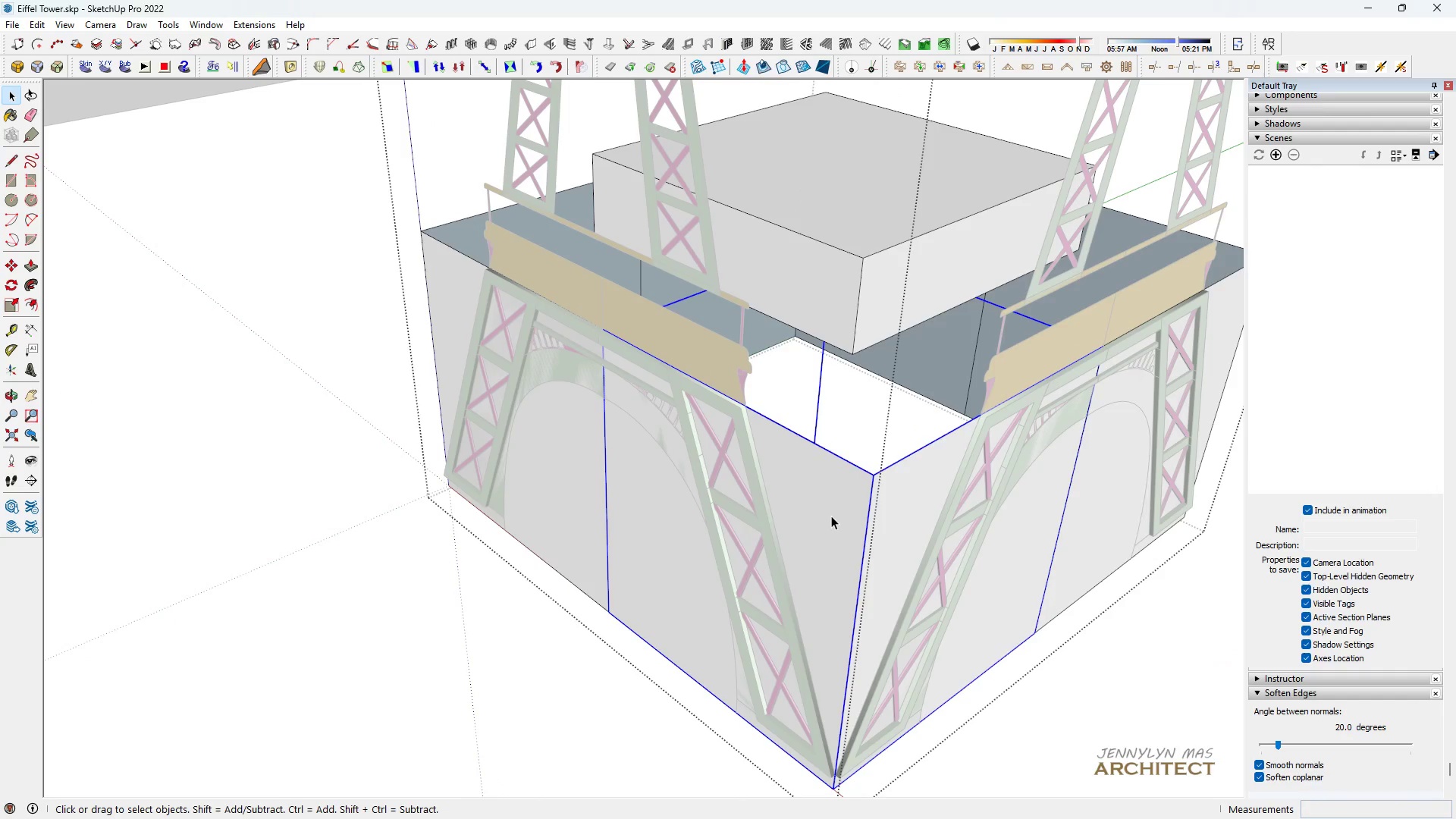 
double_click([831, 516])
 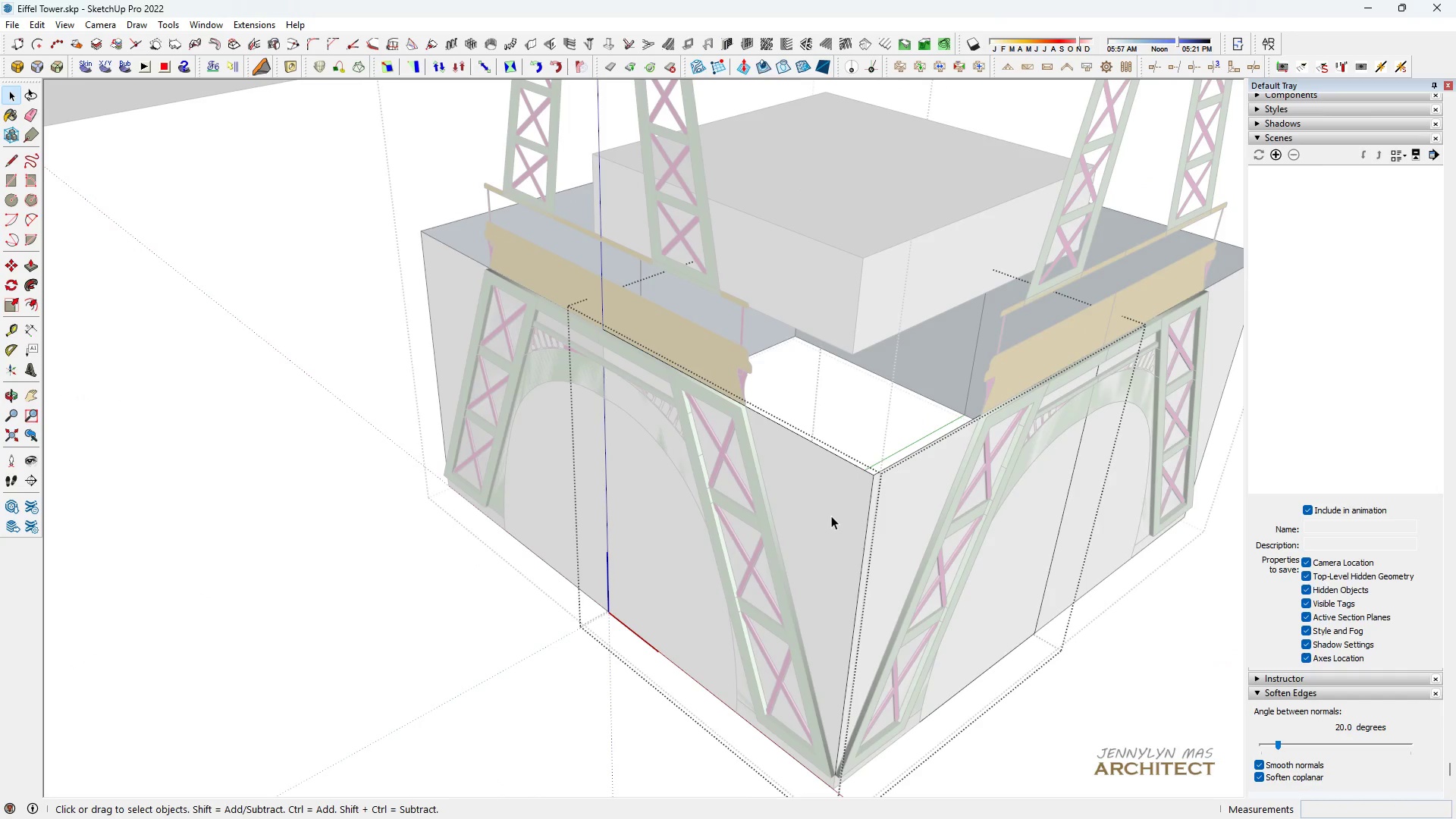 
triple_click([831, 516])
 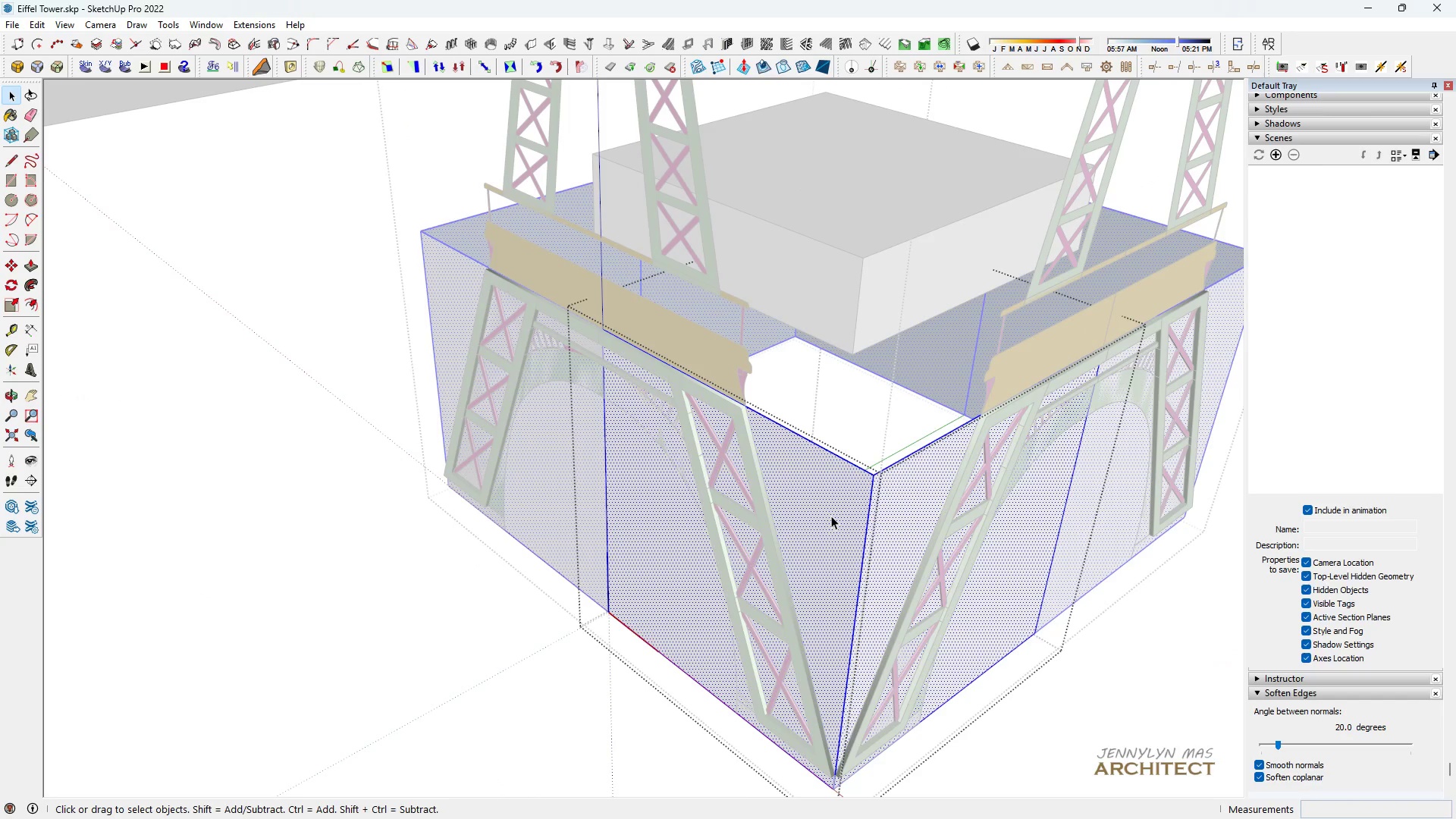 
triple_click([831, 516])
 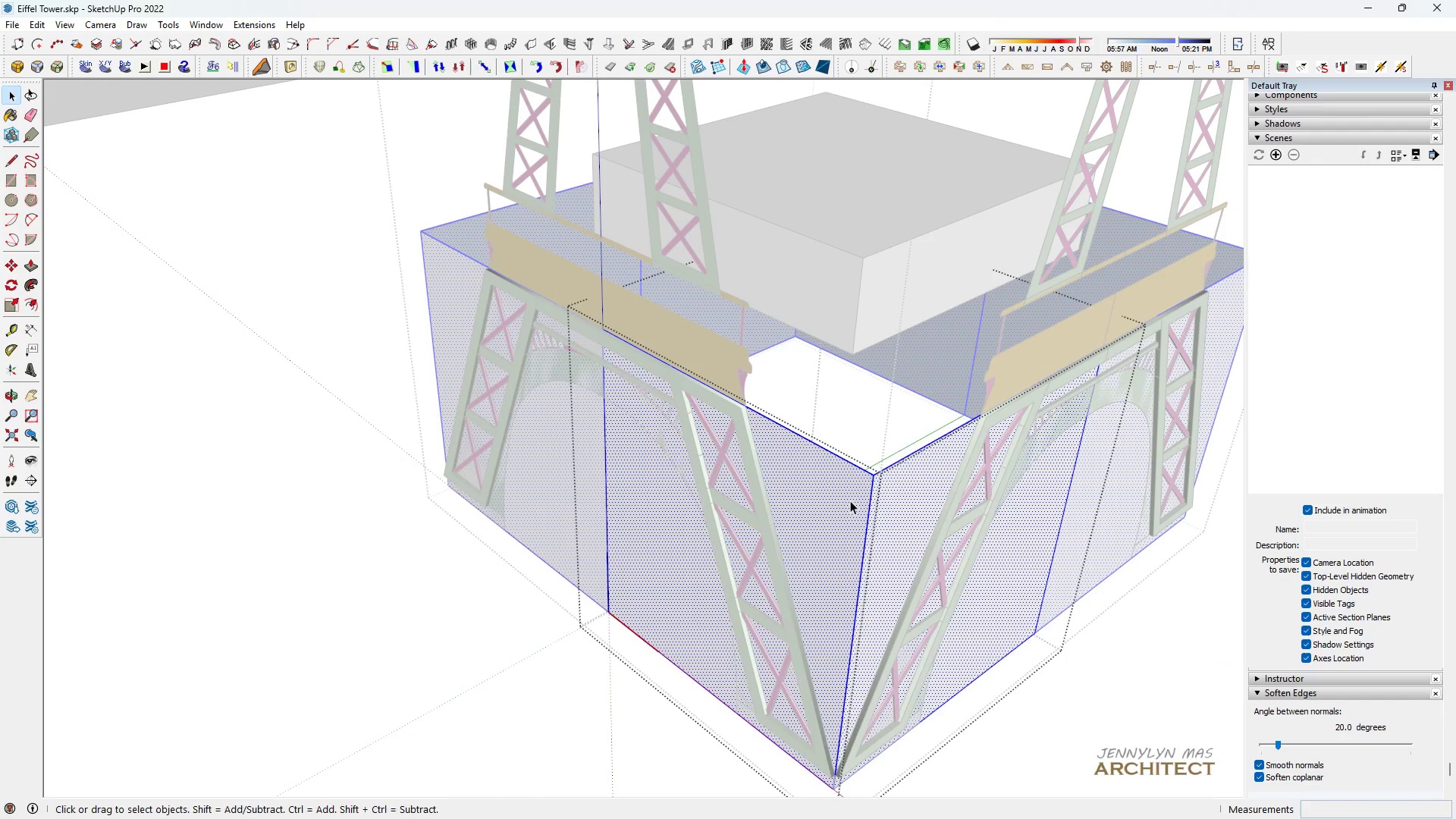 
key(H)
 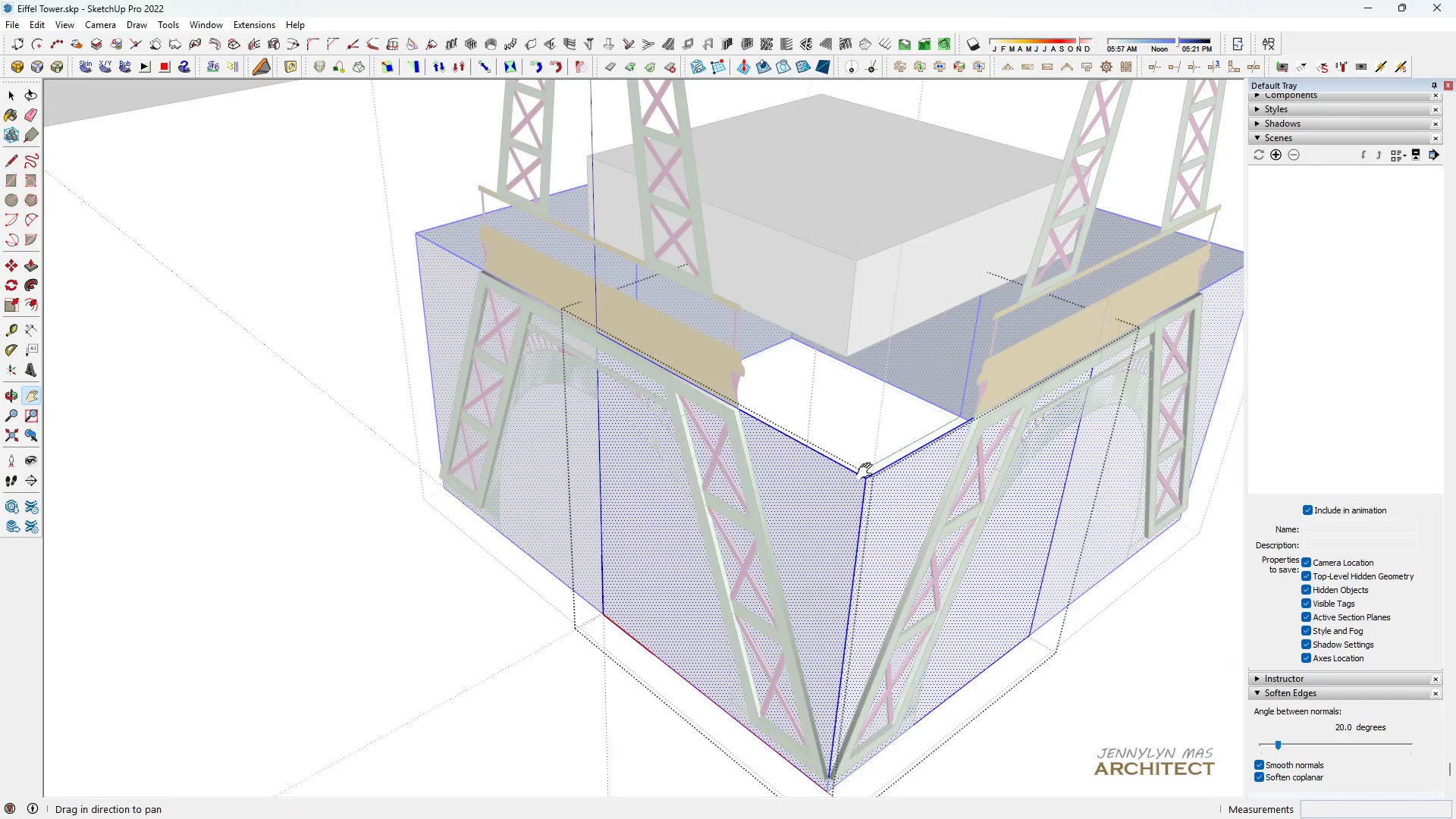 
key(Space)
 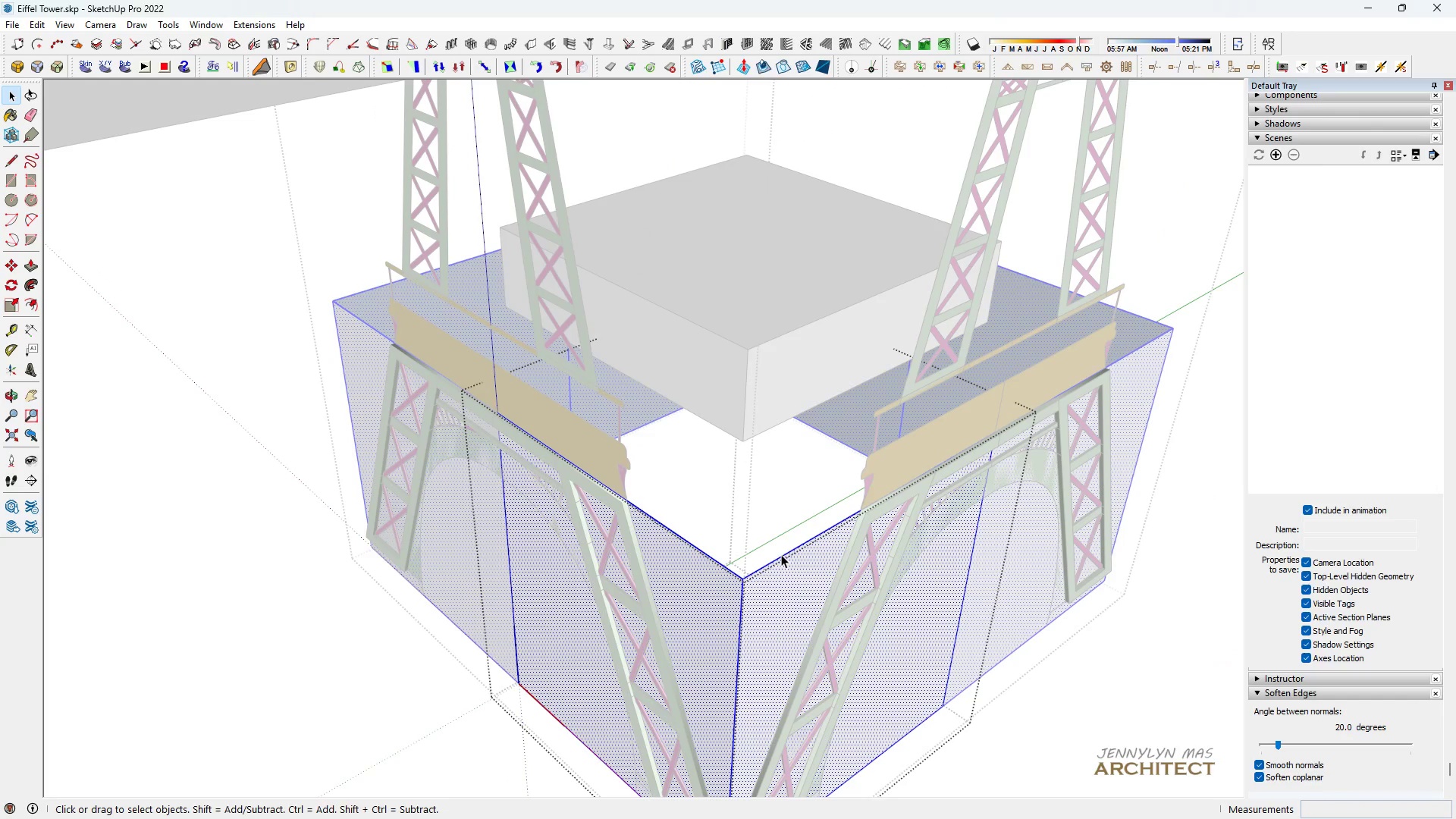 
left_click([781, 554])
 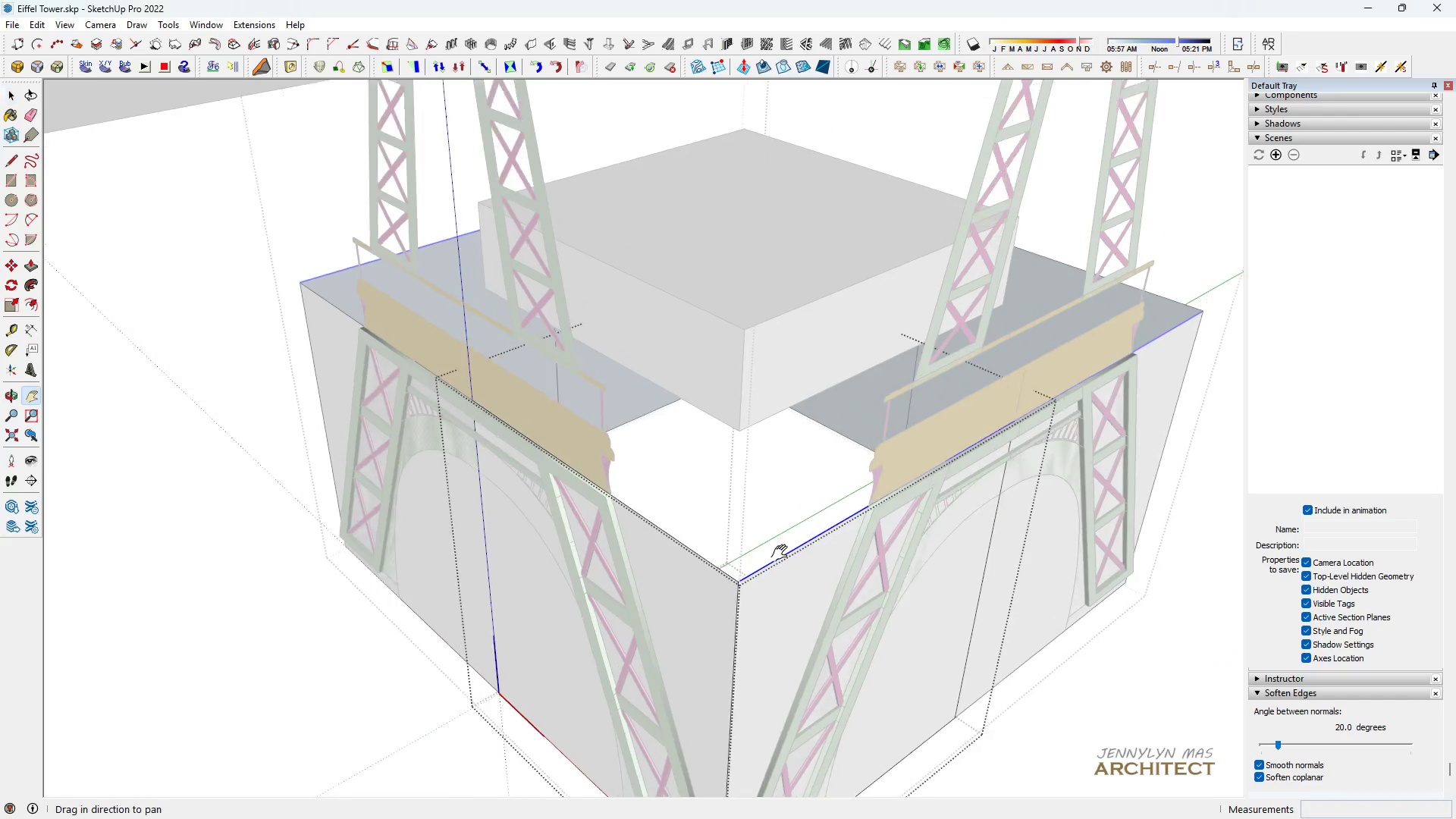 
key(H)
 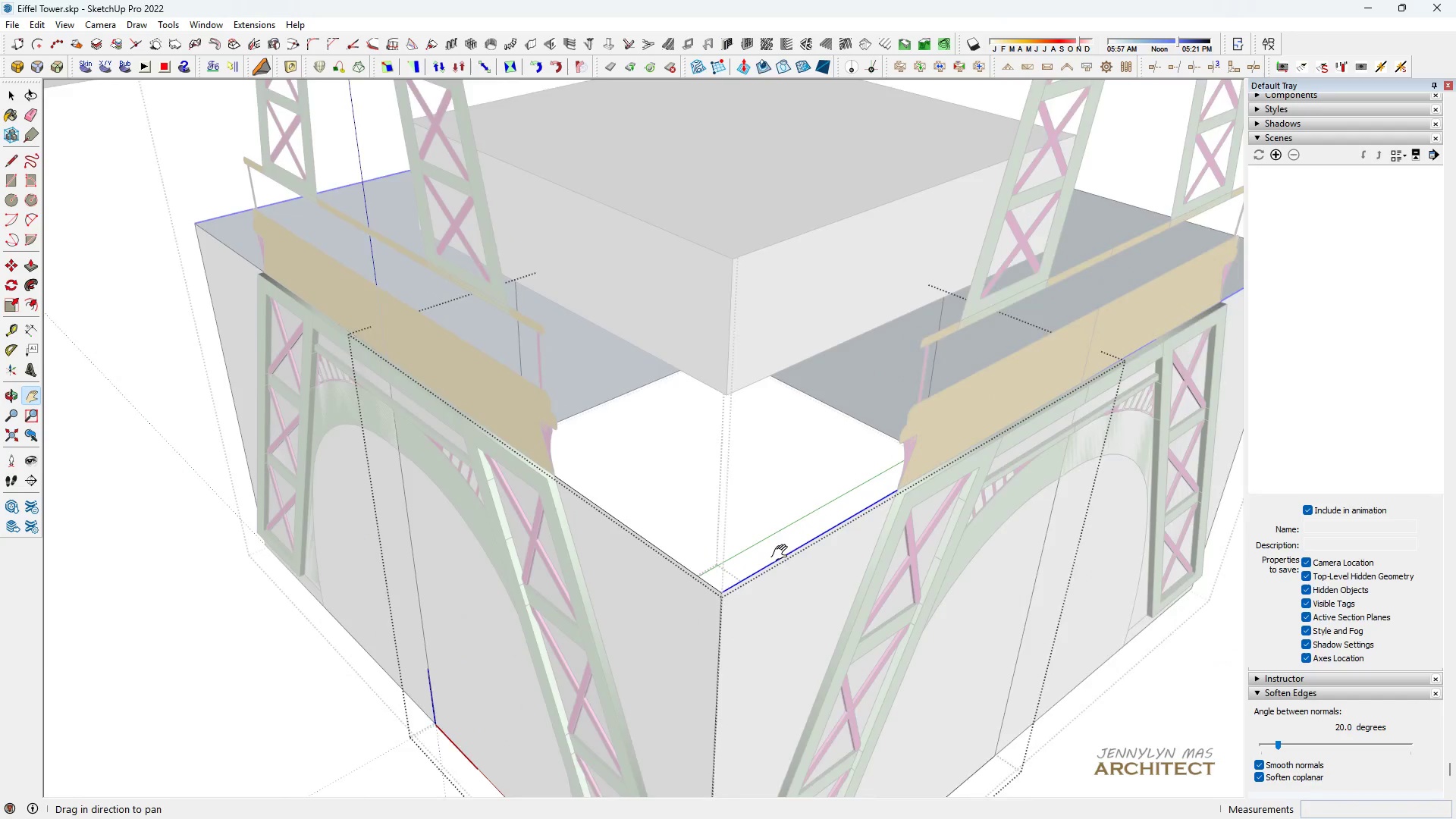 
scroll: coordinate [783, 554], scroll_direction: up, amount: 5.0
 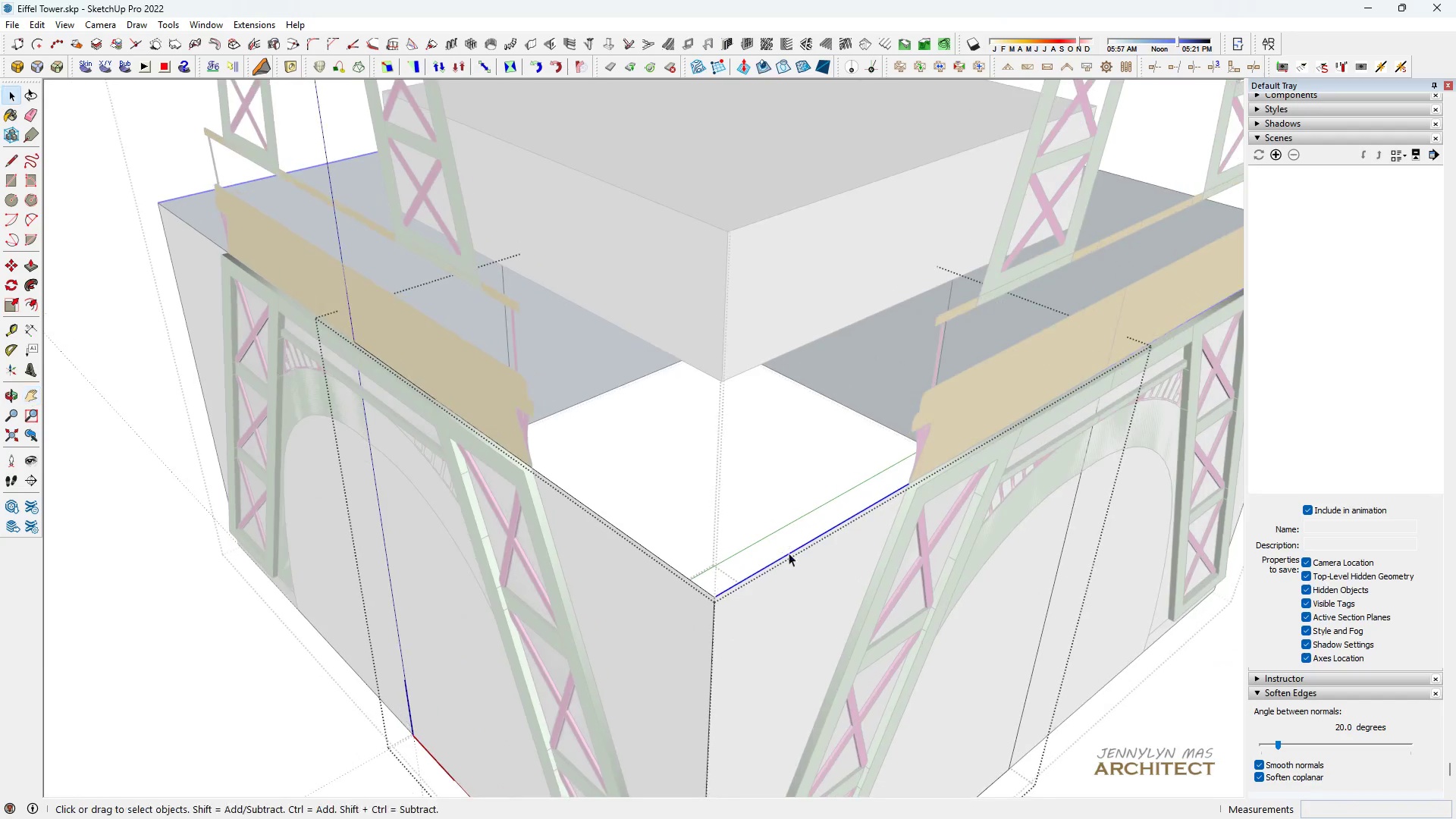 
key(Space)
 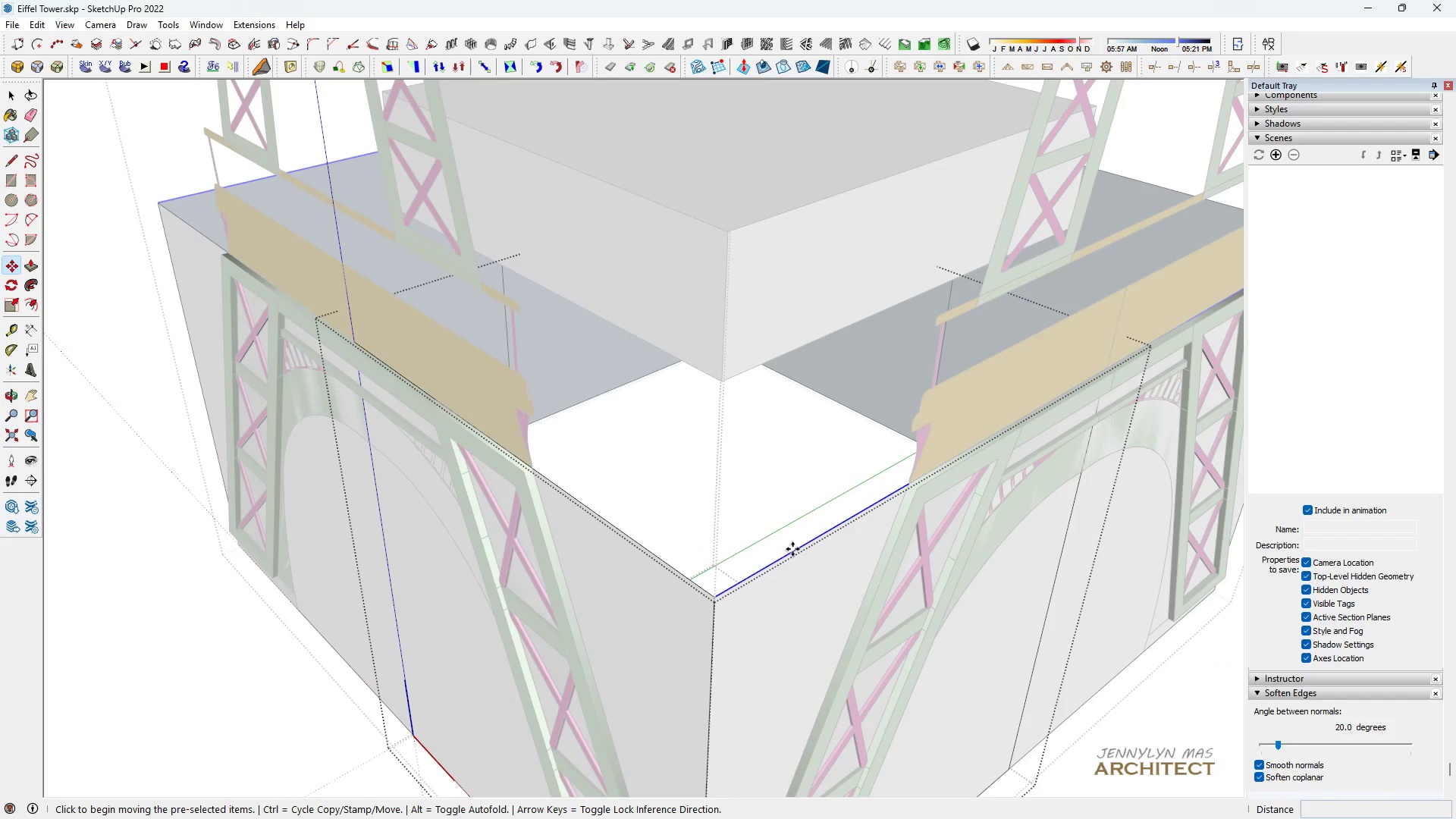 
key(M)
 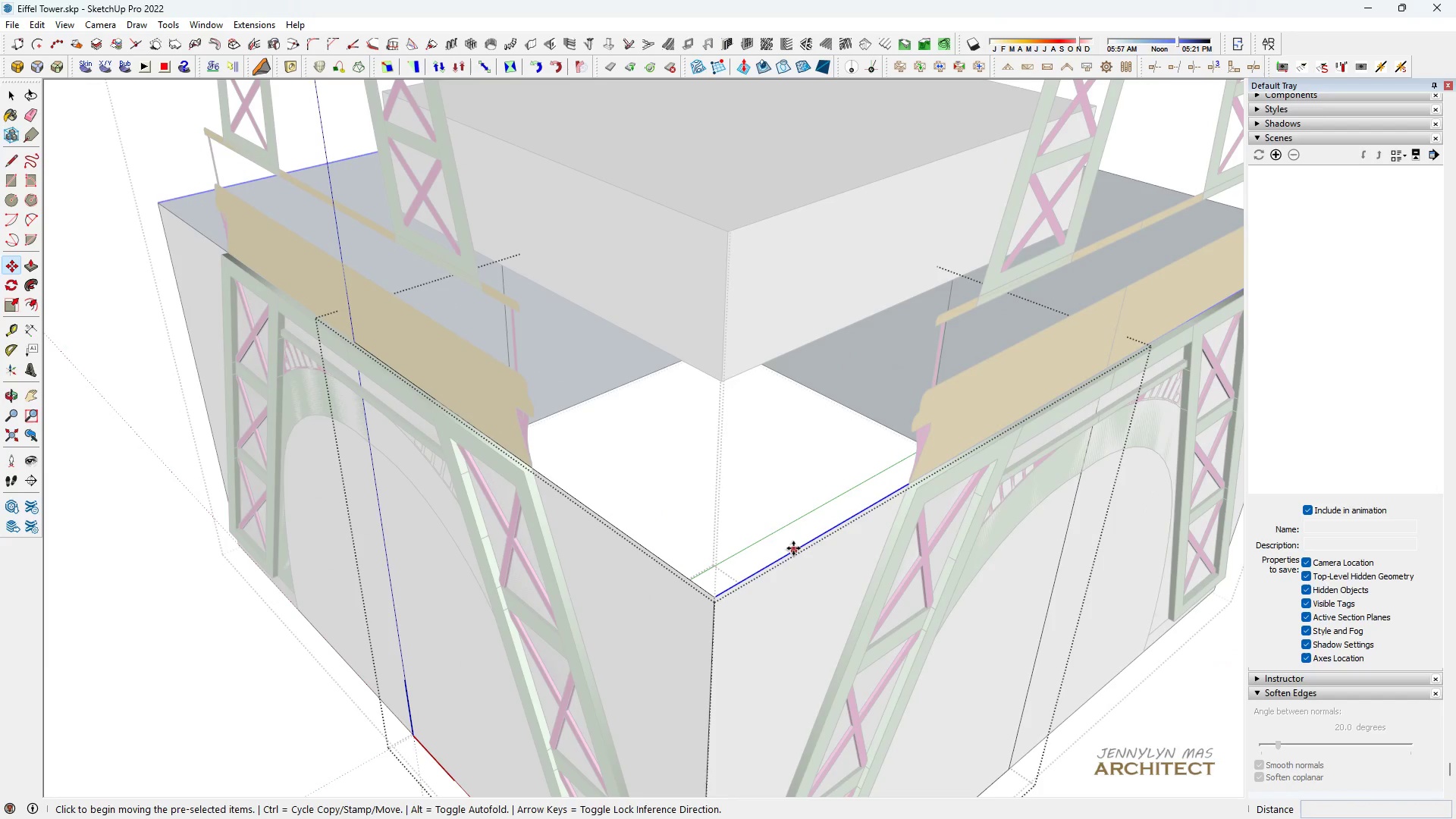 
left_click([793, 548])
 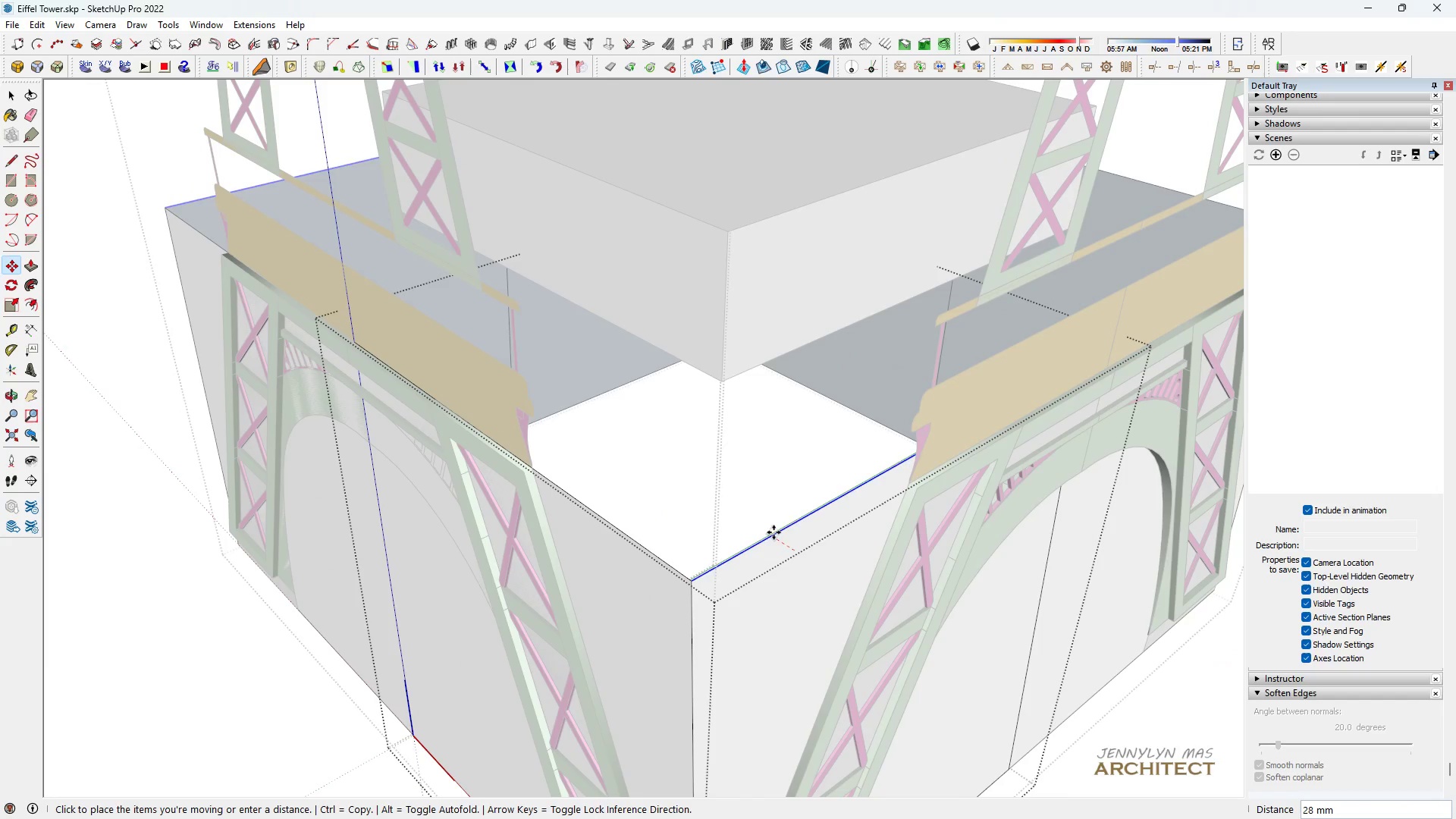 
hold_key(key=ShiftLeft, duration=1.19)
 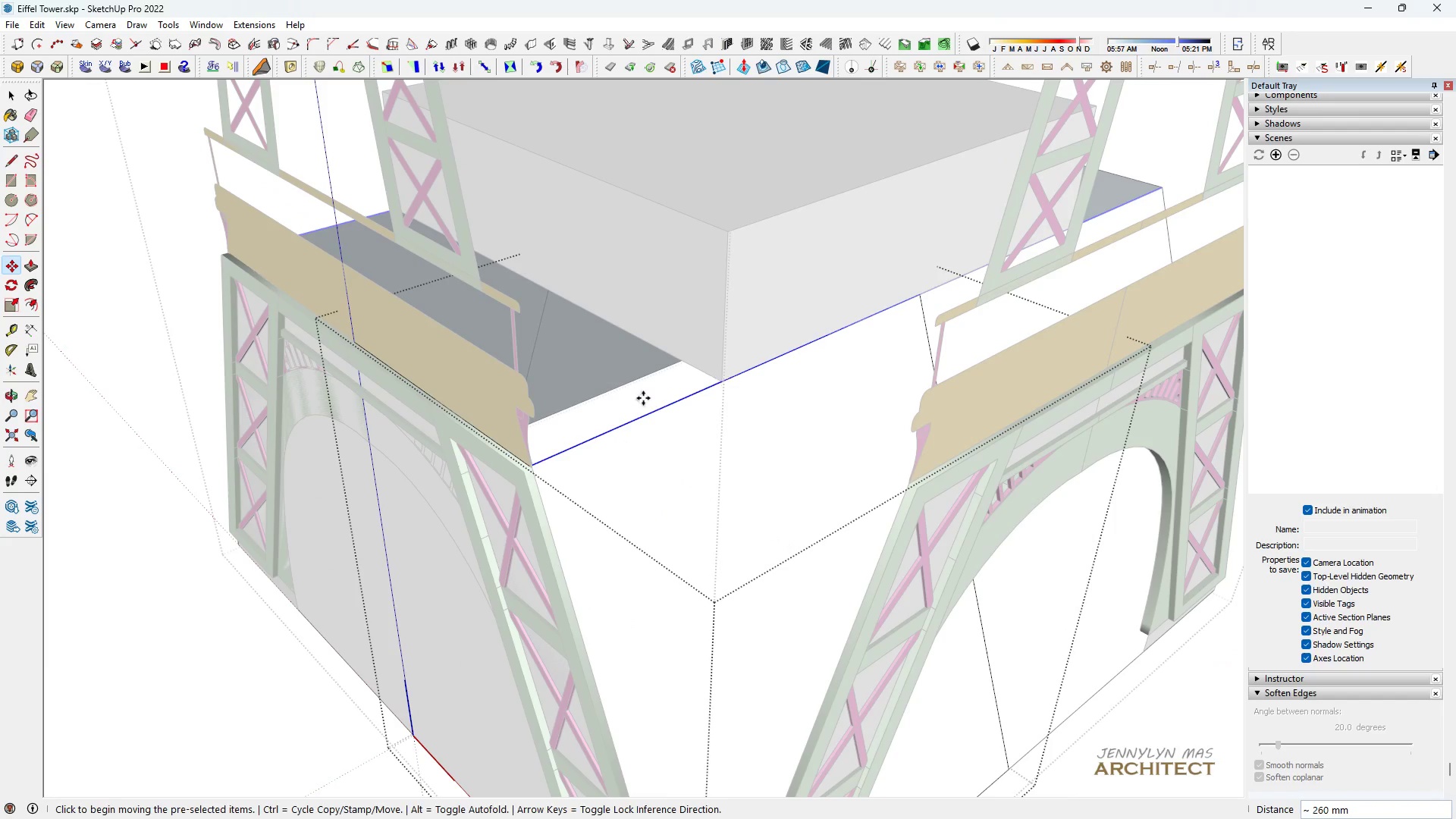 
key(Space)
 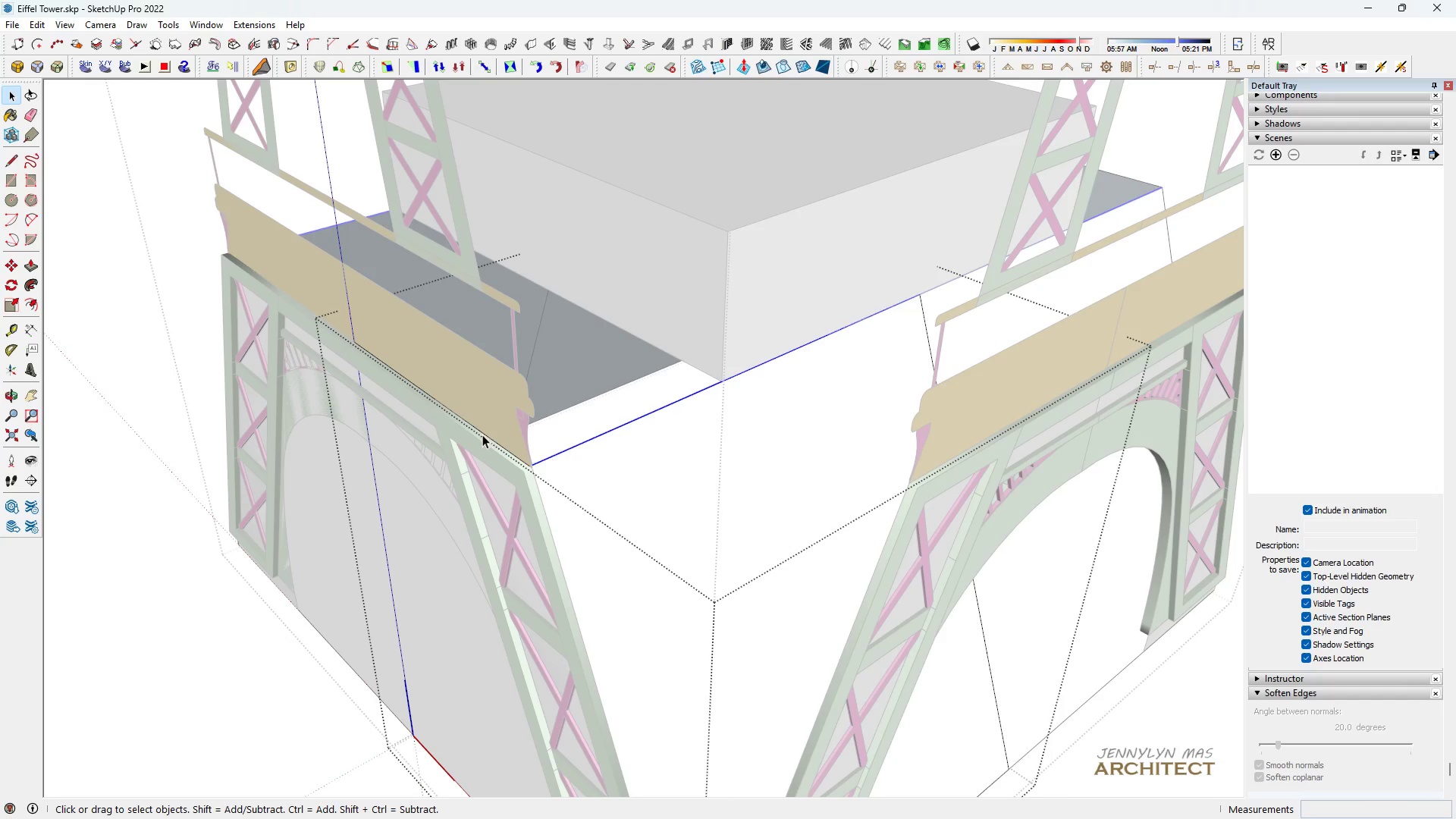 
key(Space)
 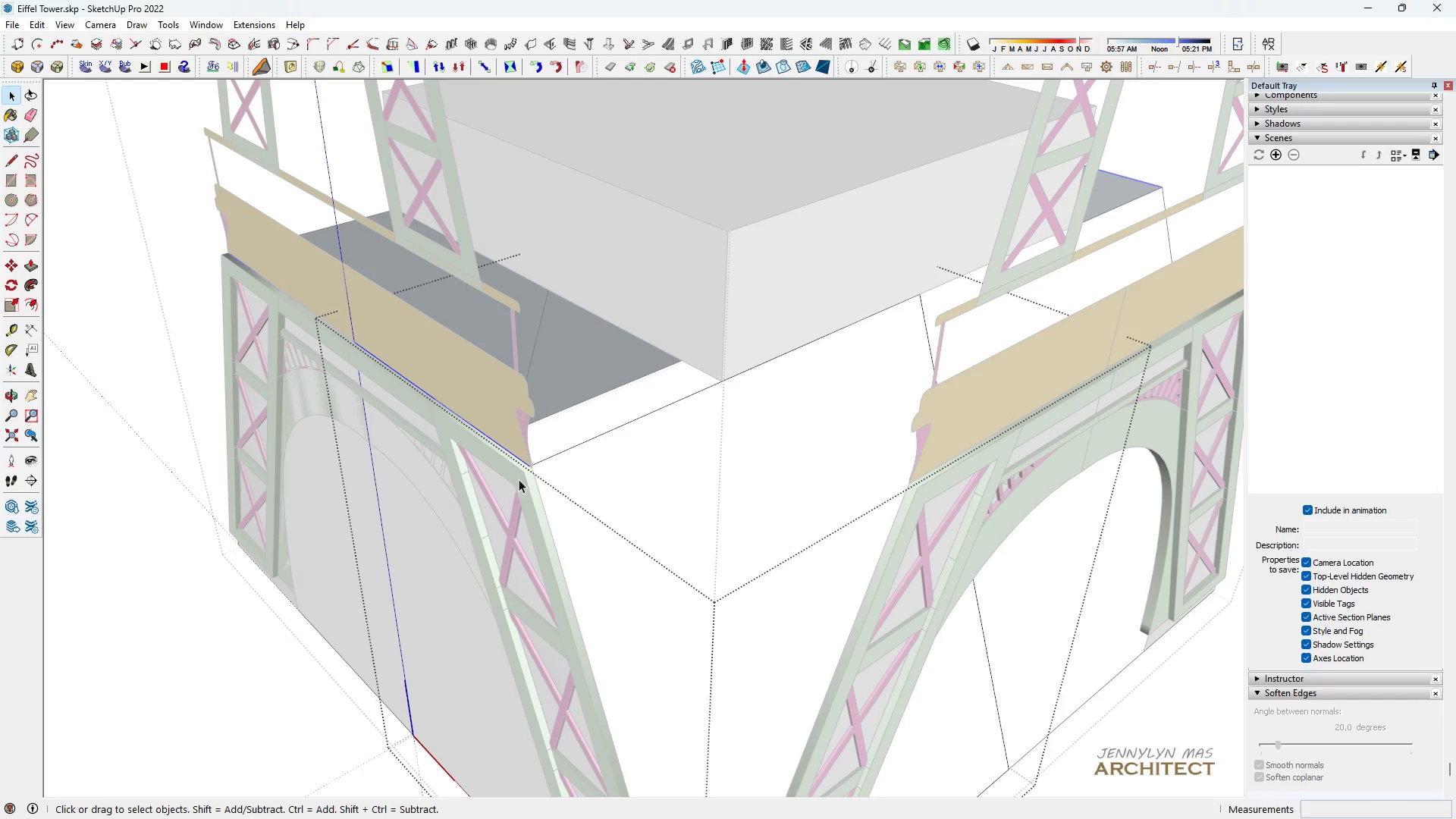 
key(M)
 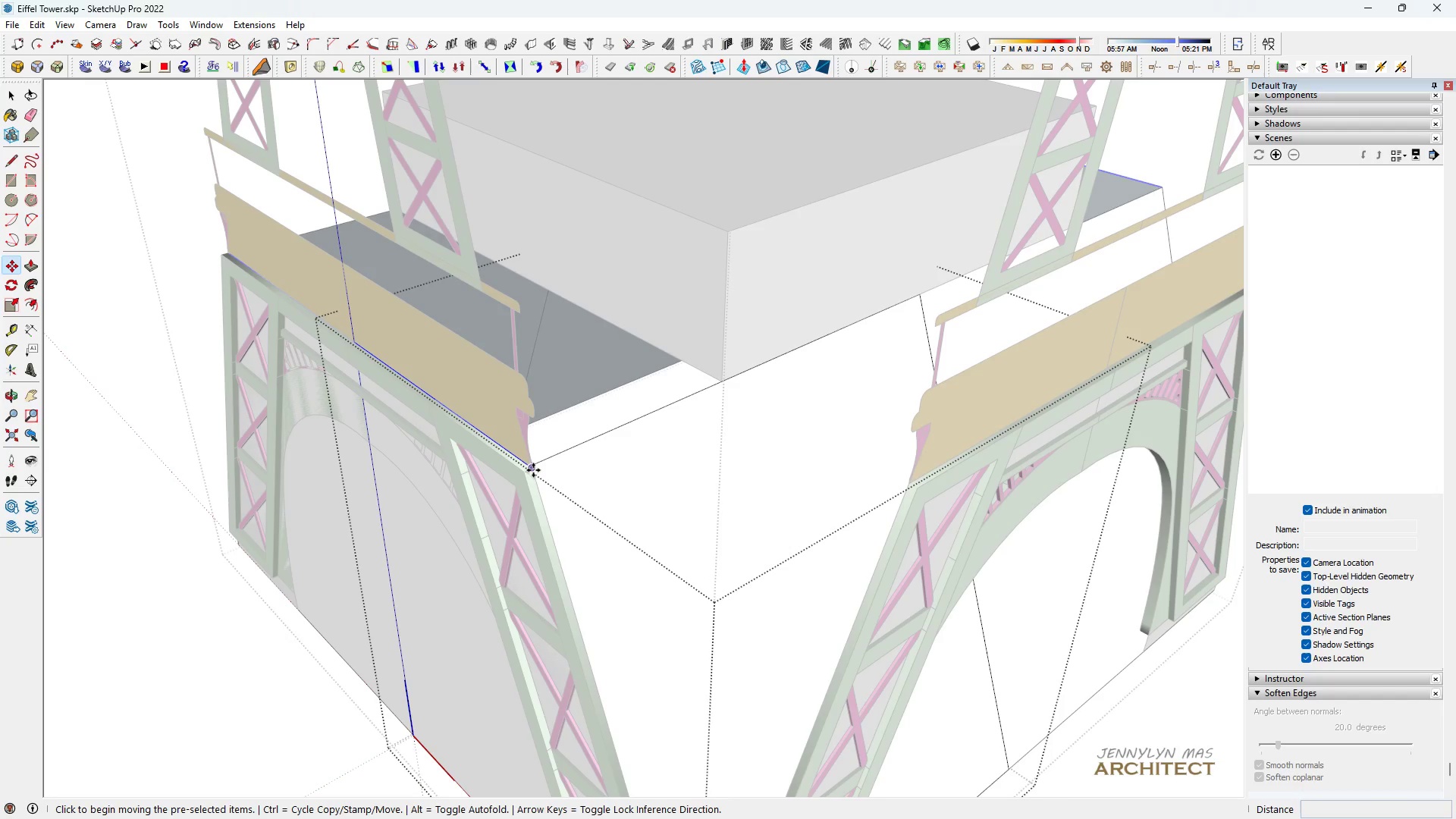 
left_click([534, 470])
 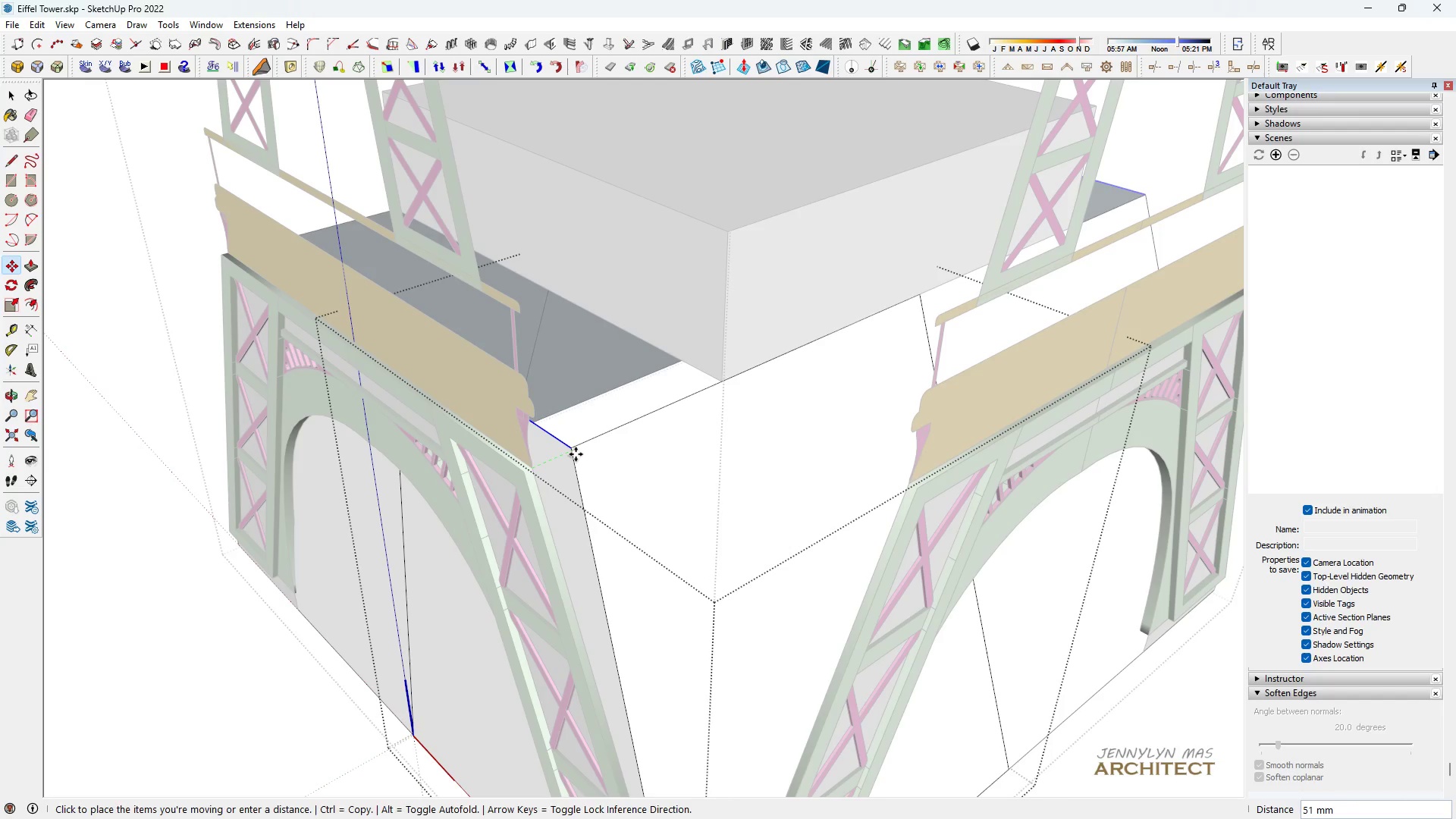 
left_click([576, 454])
 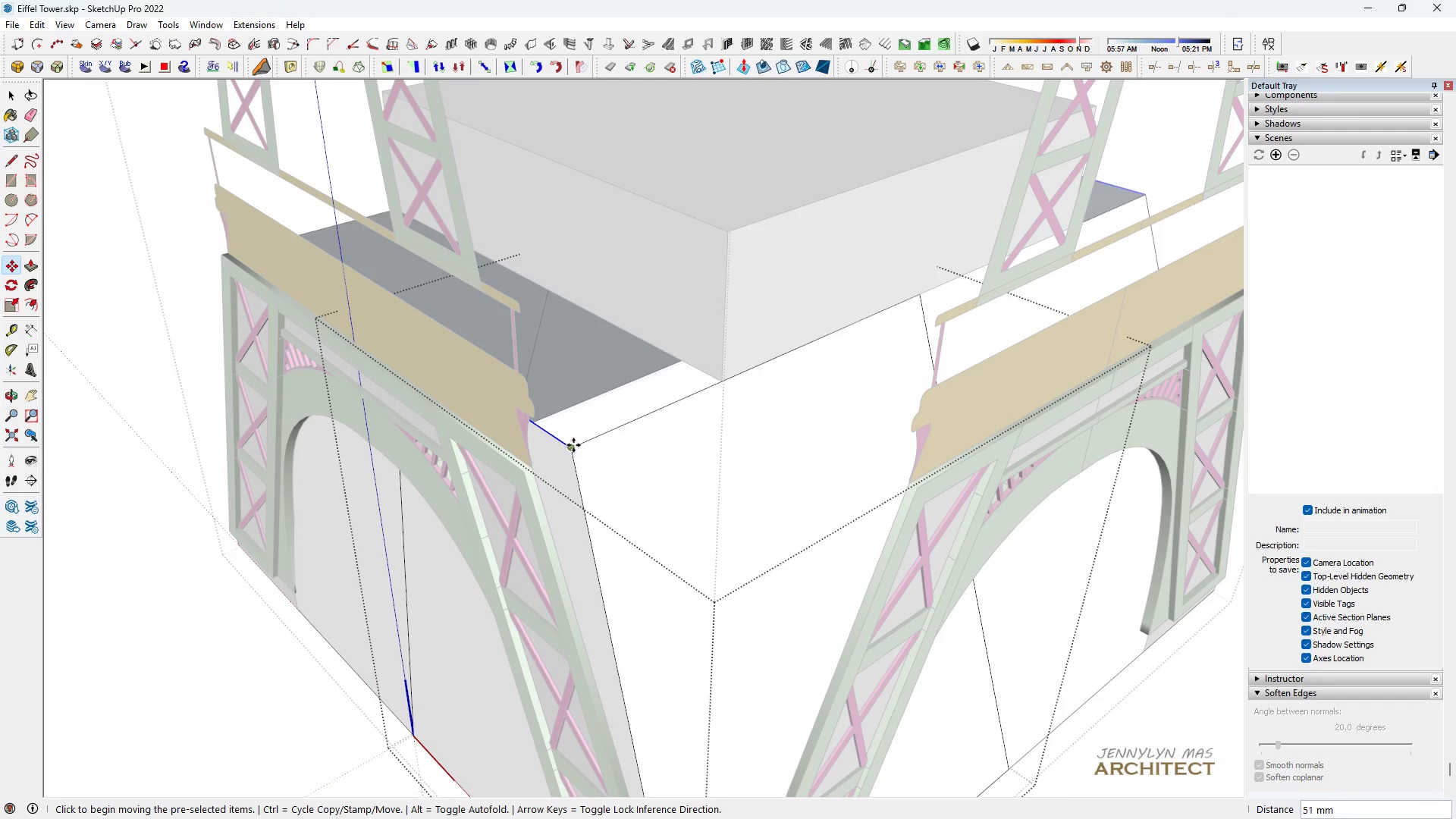 
left_click([573, 445])
 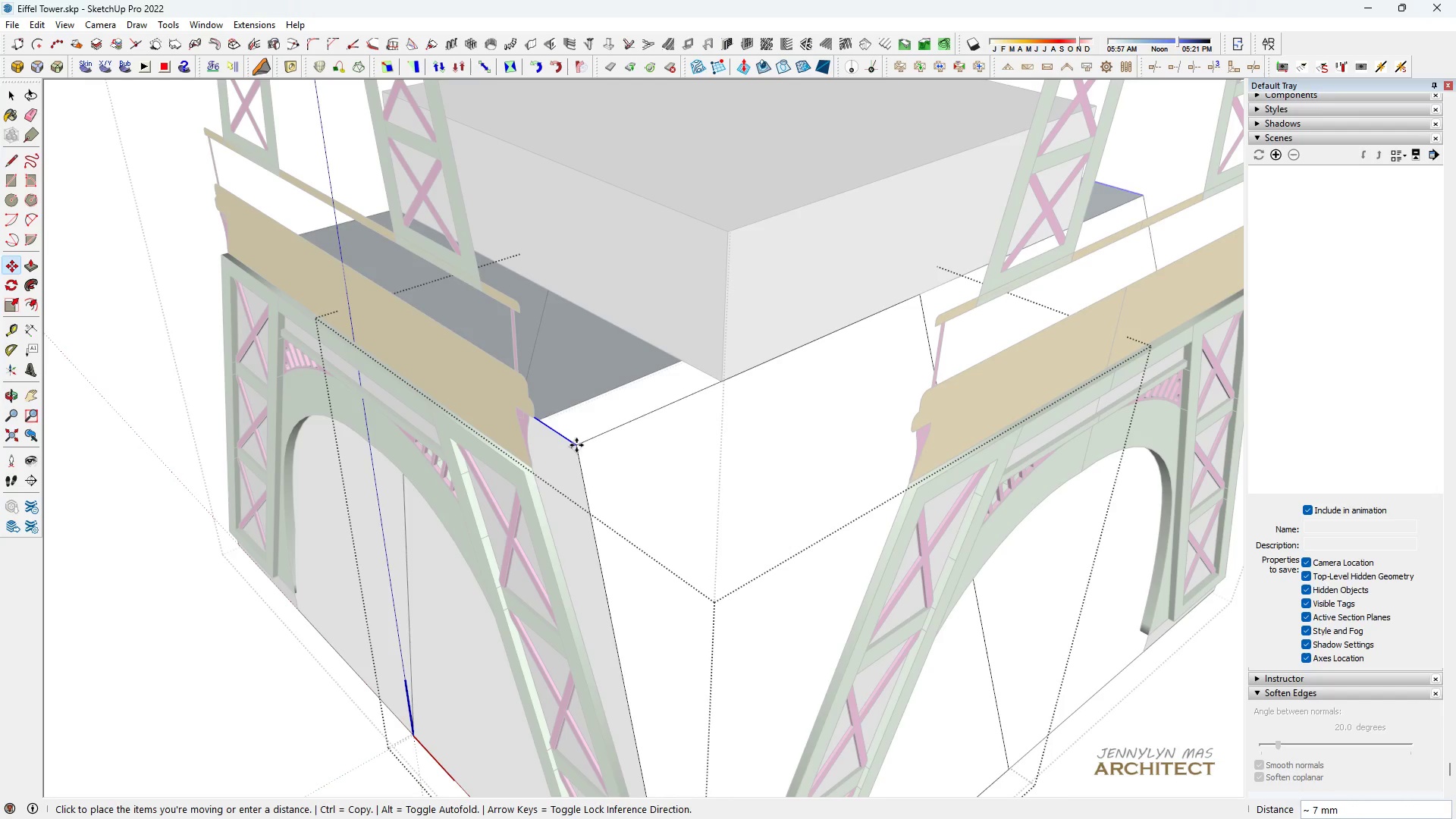 
hold_key(key=ShiftLeft, duration=1.36)
 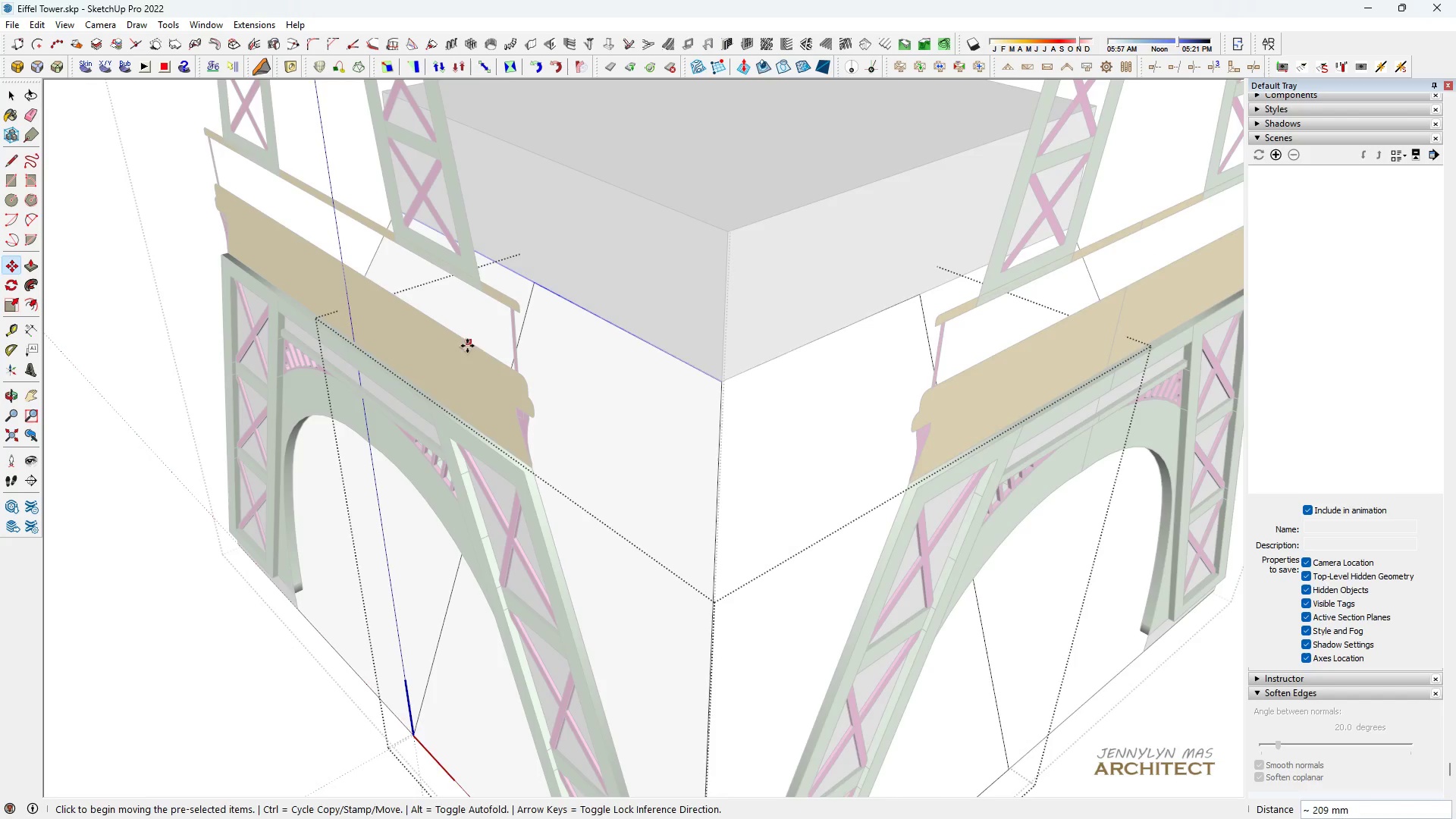 
key(Space)
 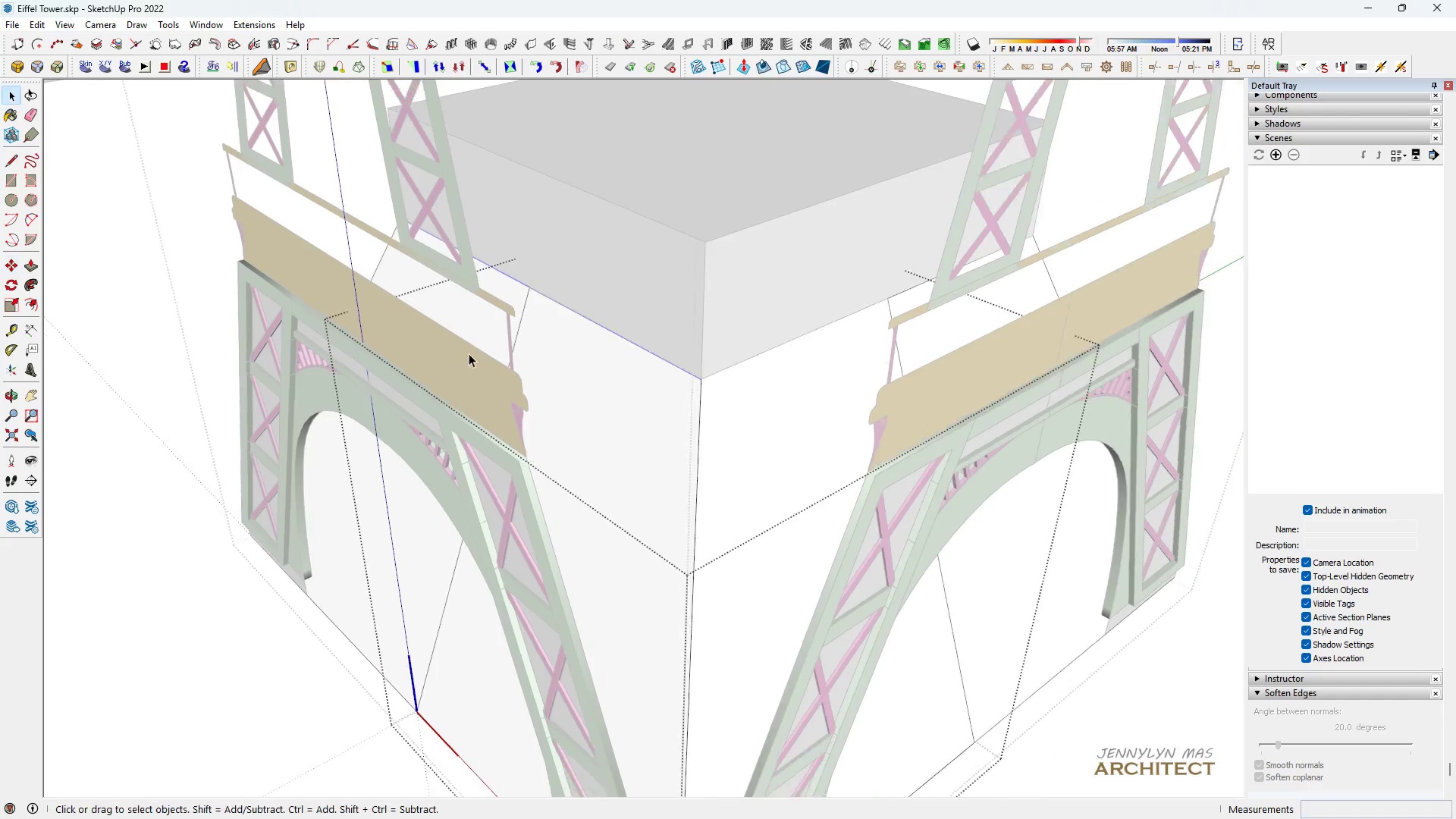 
scroll: coordinate [623, 599], scroll_direction: down, amount: 9.0
 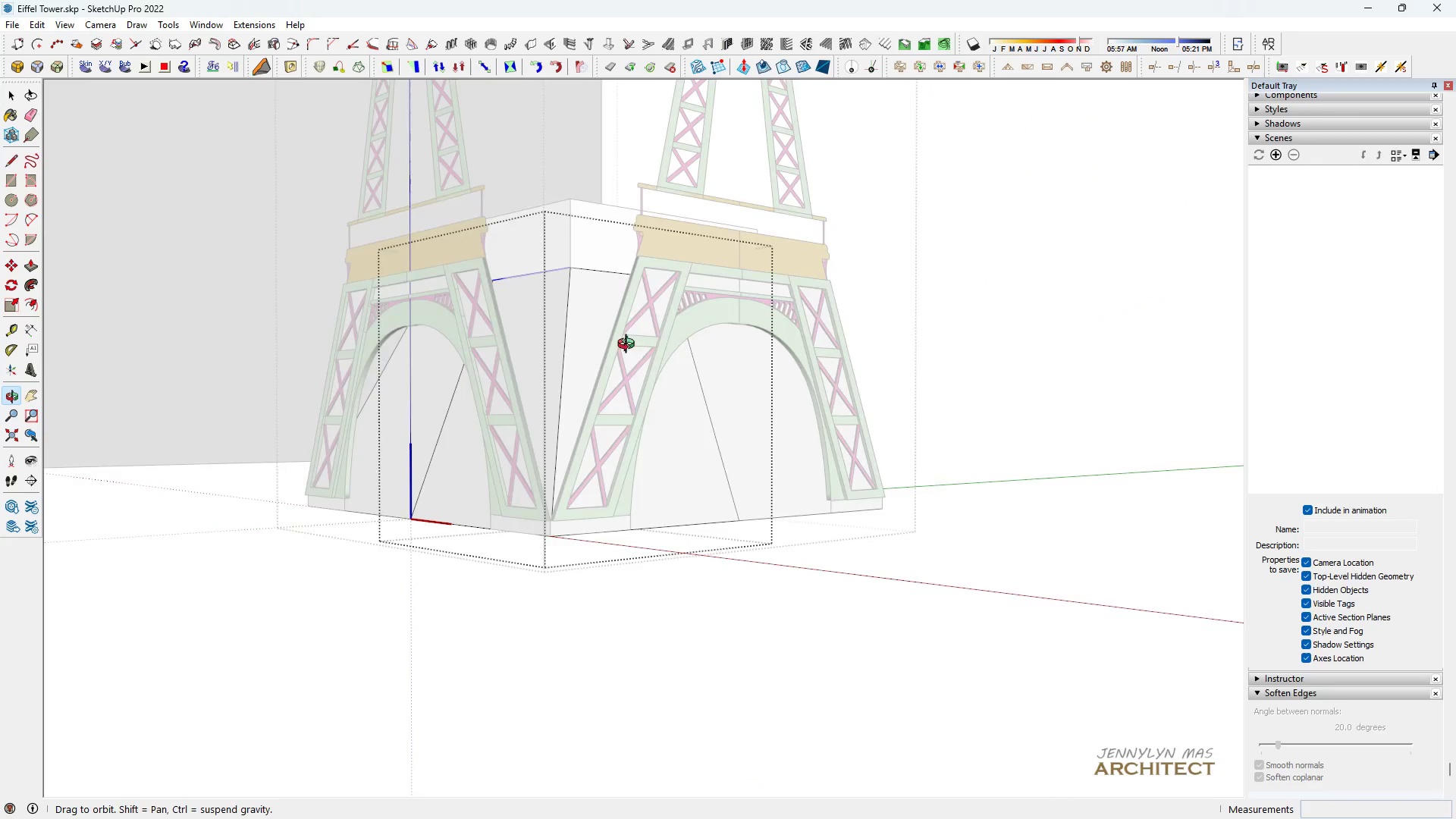 
key(H)
 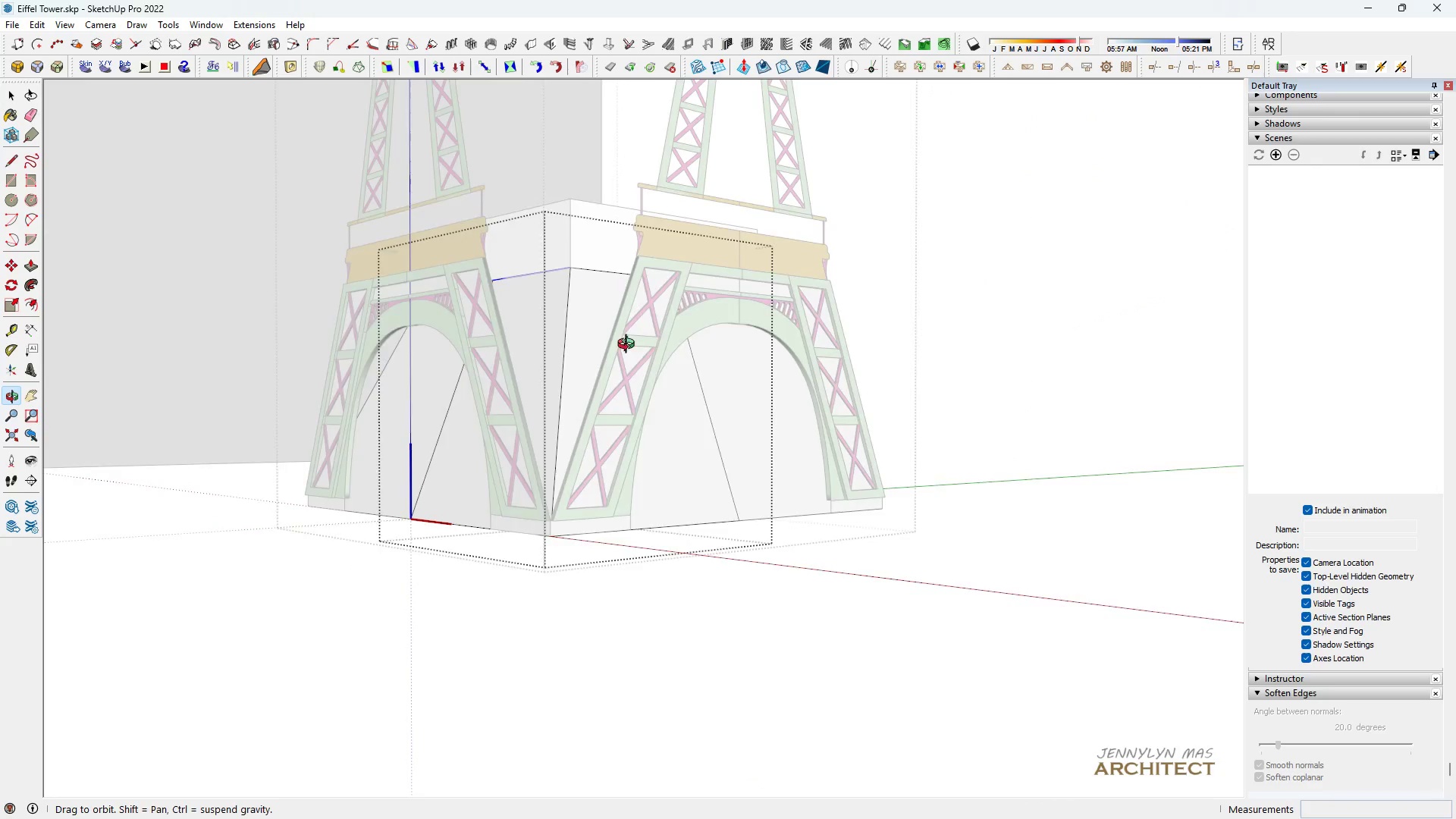 
scroll: coordinate [684, 511], scroll_direction: down, amount: 3.0
 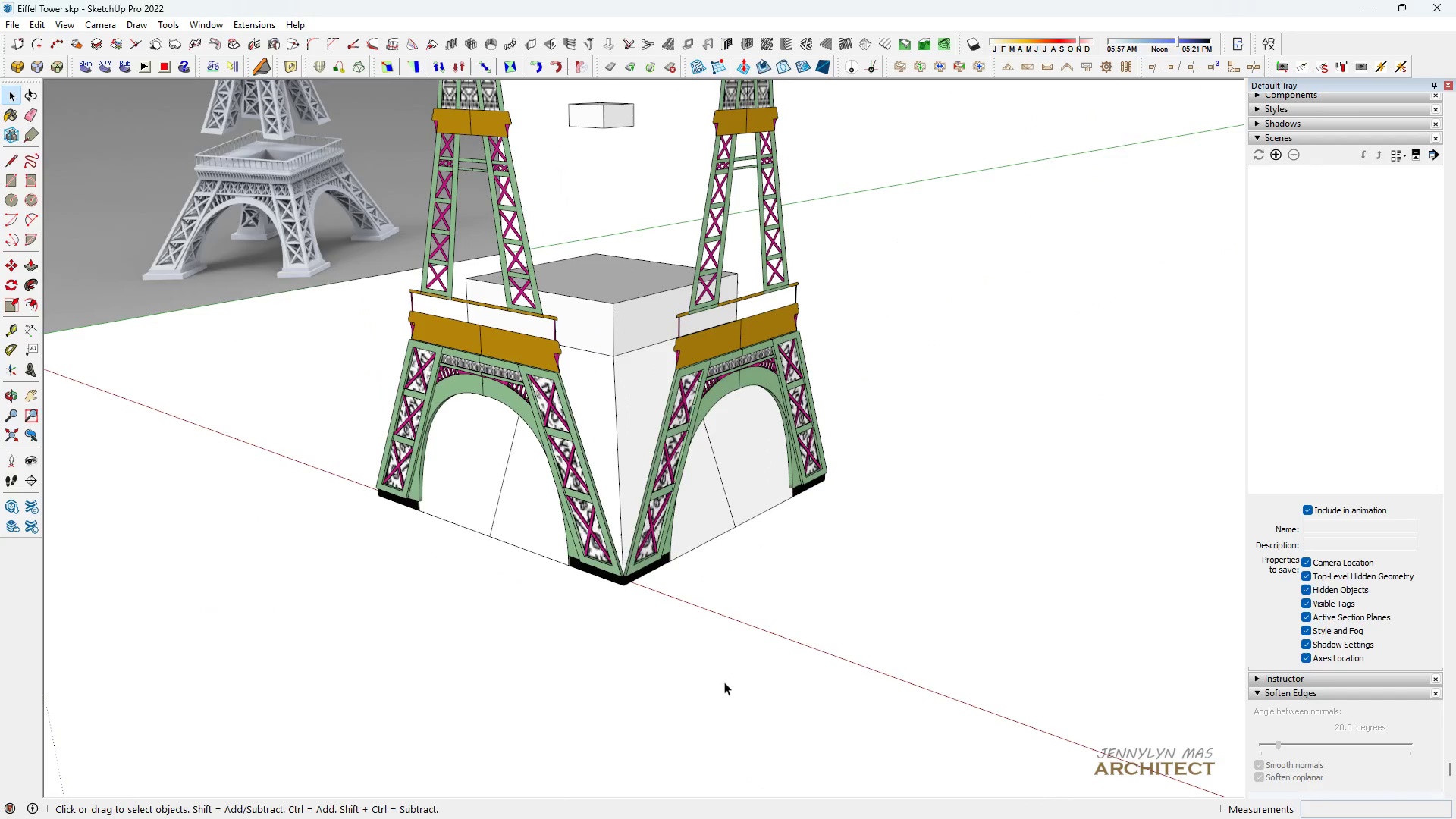 
key(Space)
 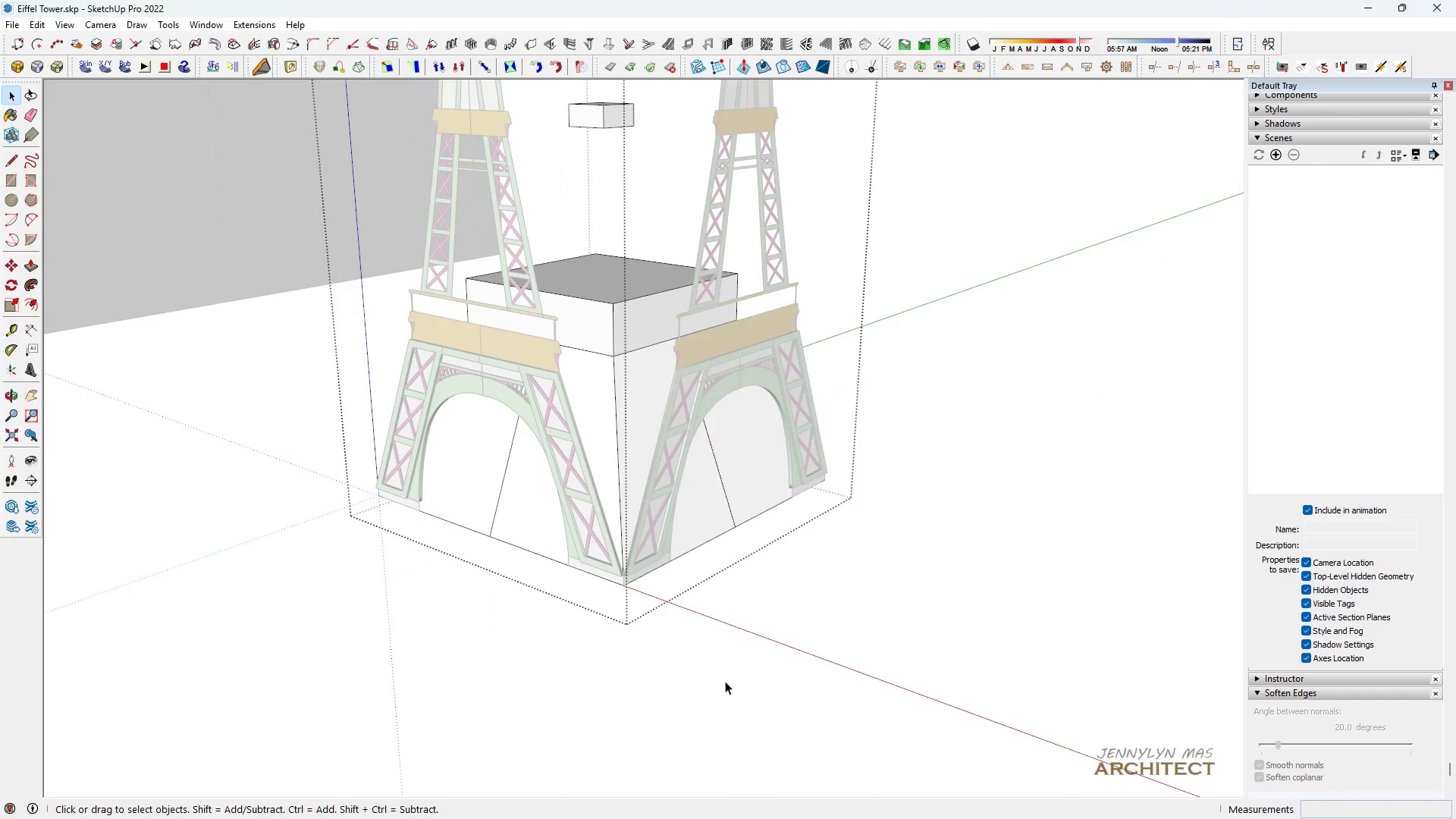 
double_click([724, 682])
 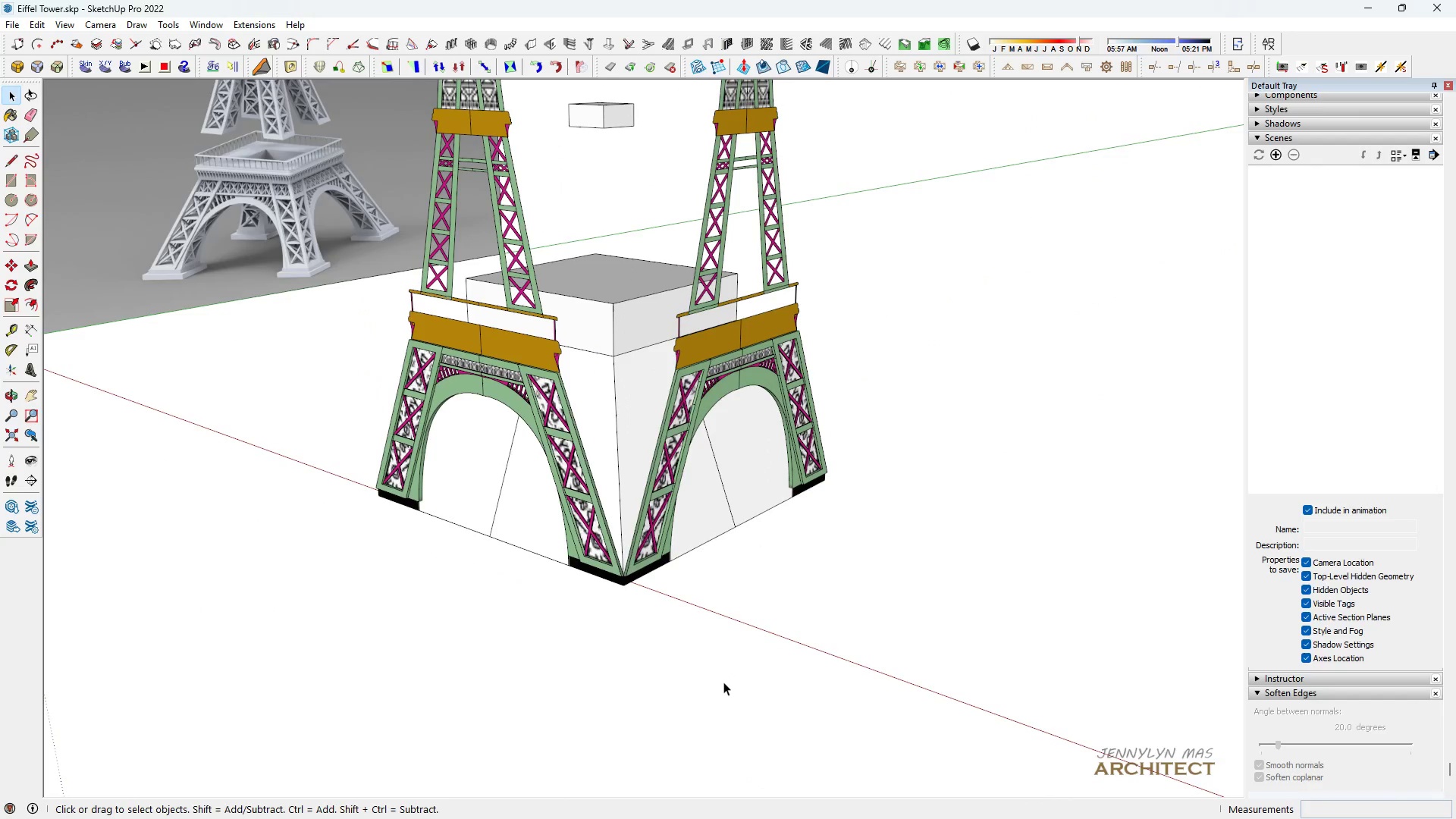 
triple_click([723, 682])
 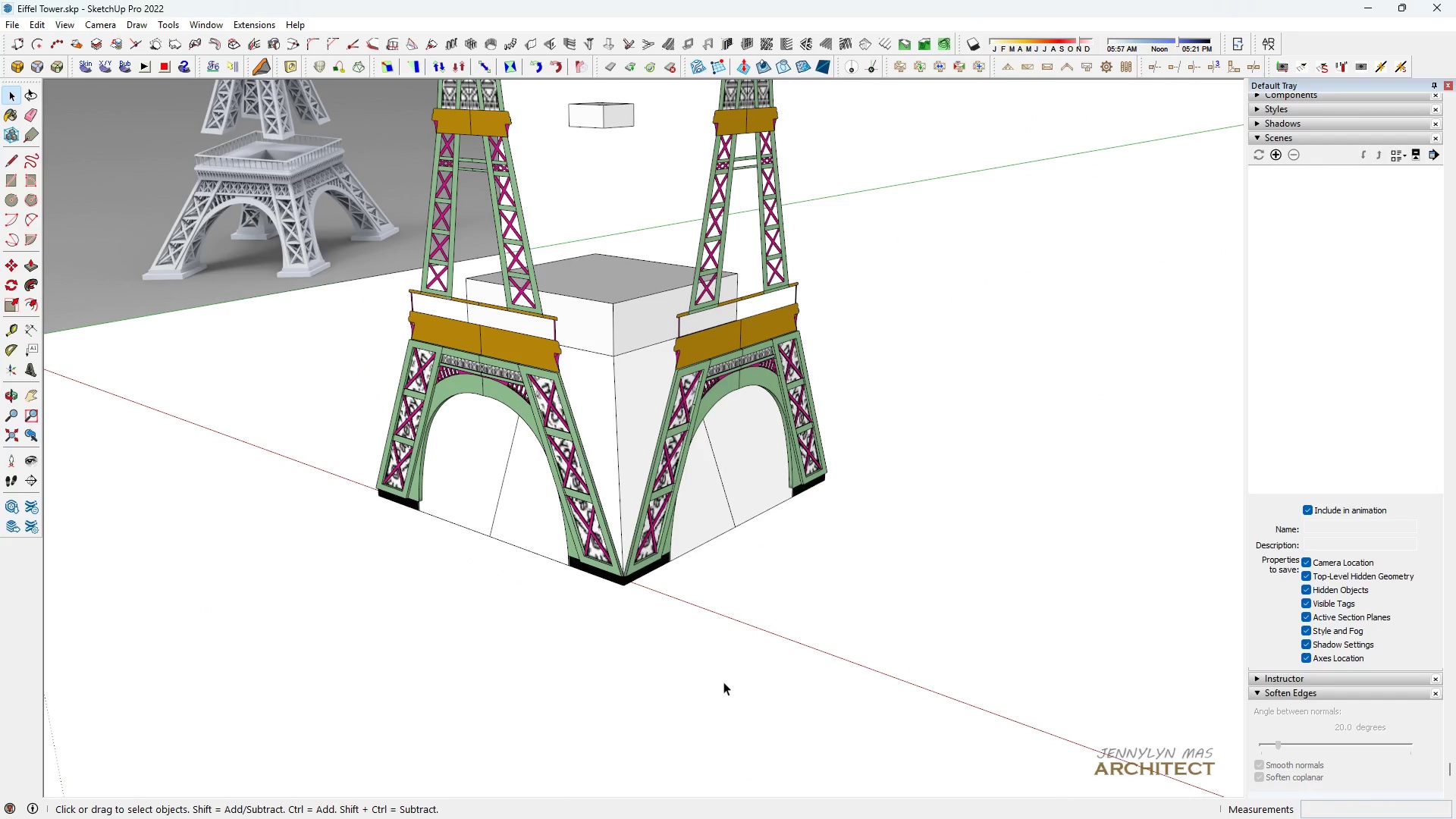 
type(hh )
 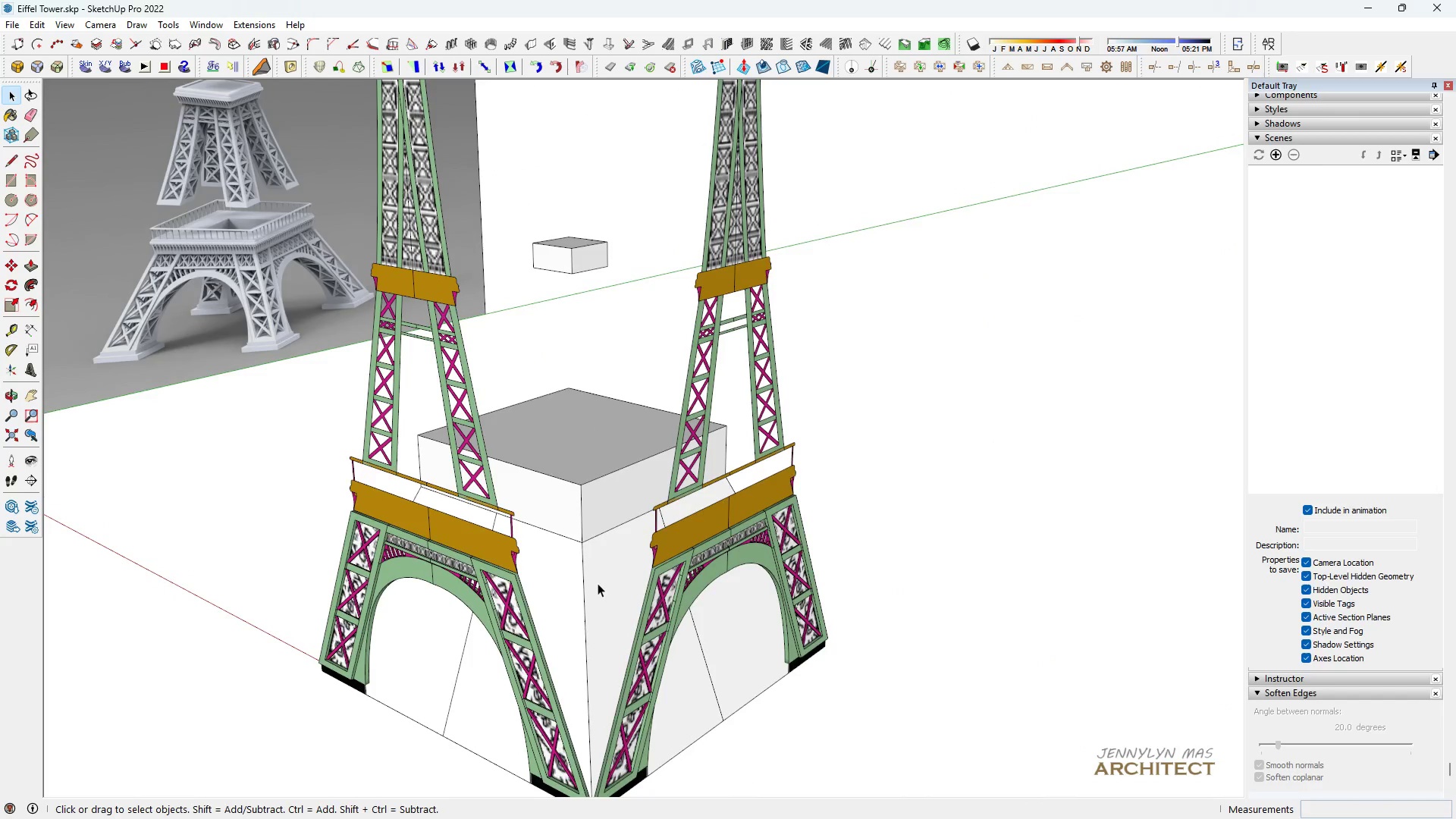 
scroll: coordinate [657, 393], scroll_direction: down, amount: 4.0
 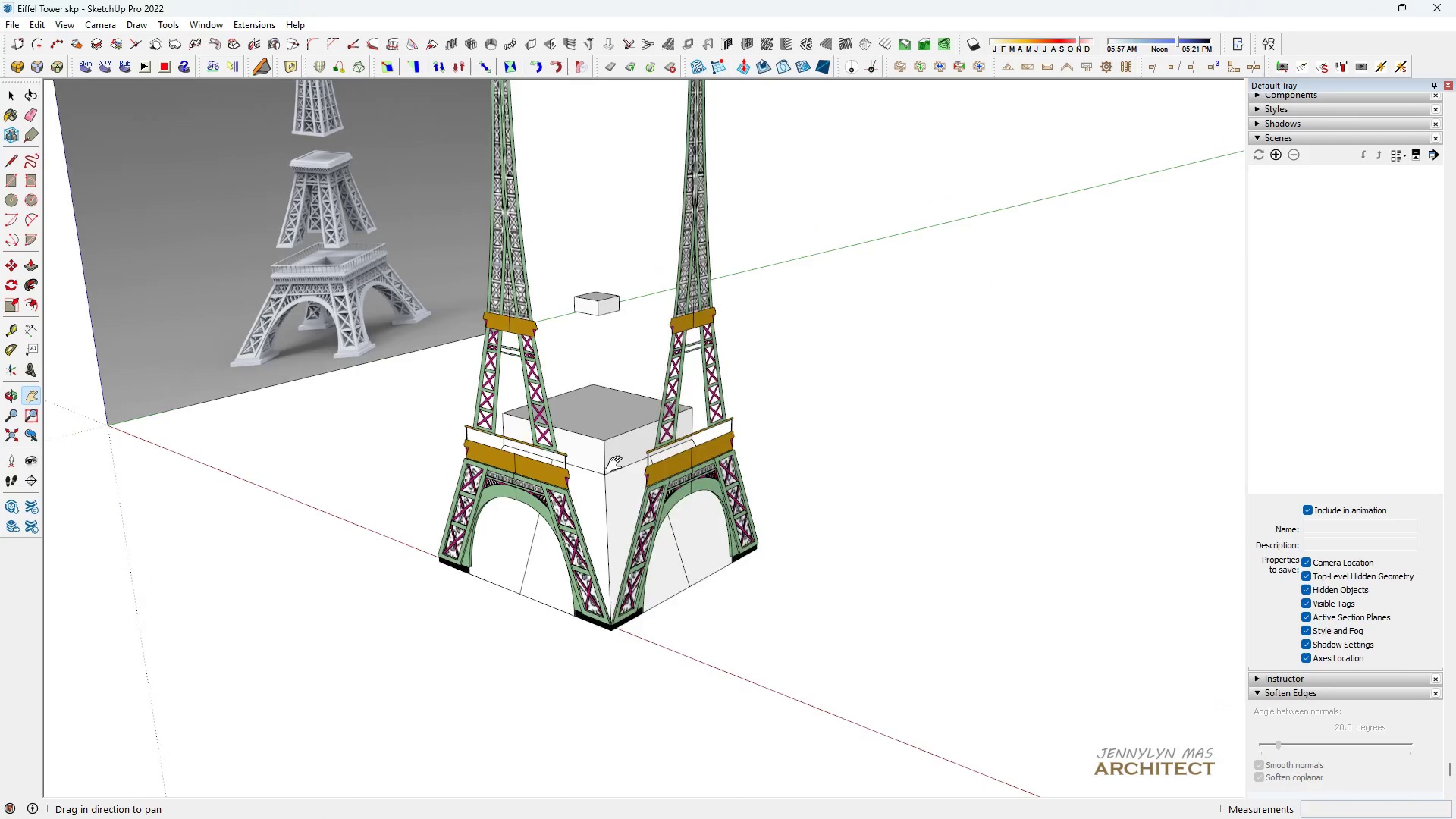 
scroll: coordinate [600, 539], scroll_direction: up, amount: 5.0
 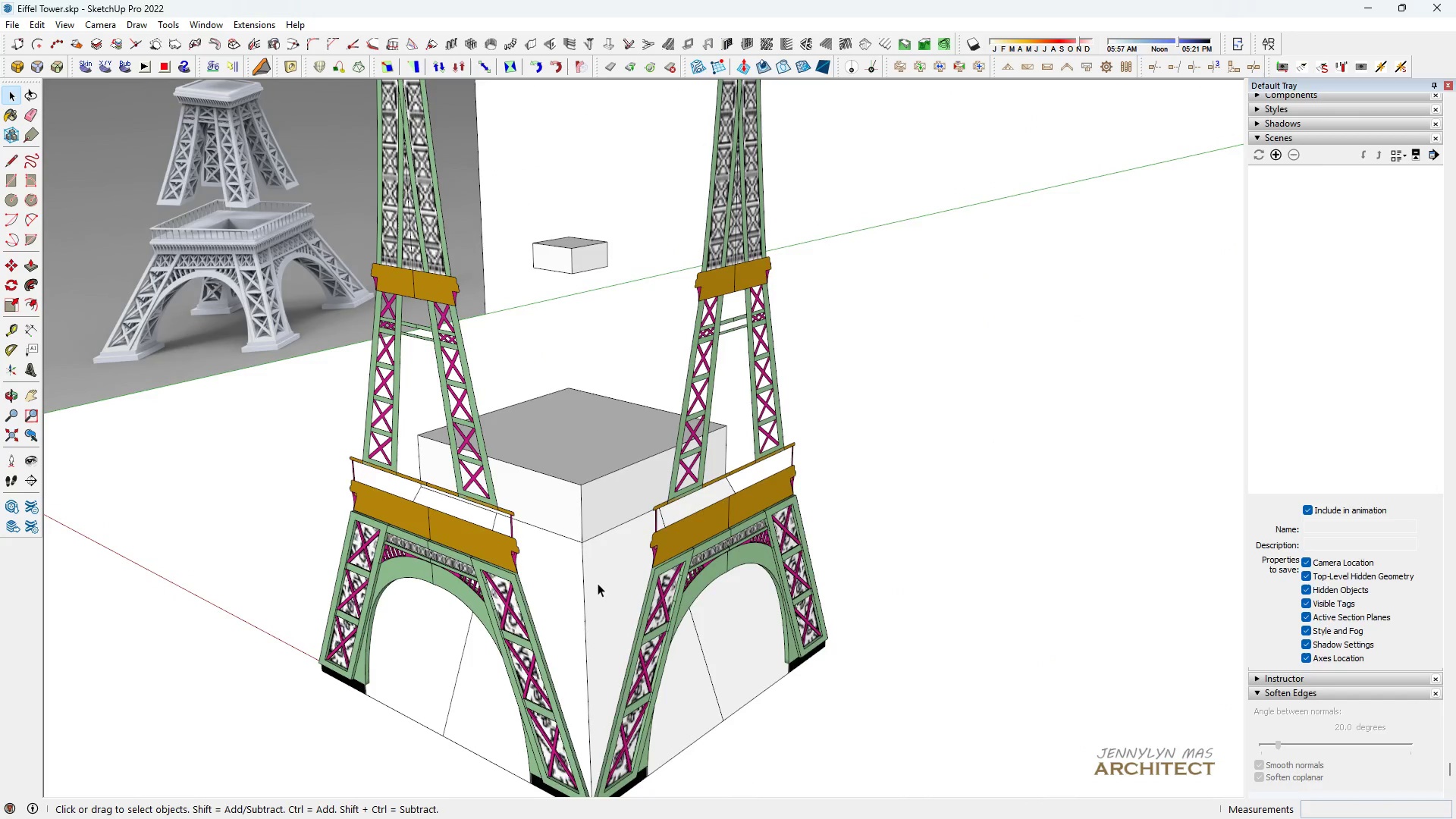 
left_click([598, 583])
 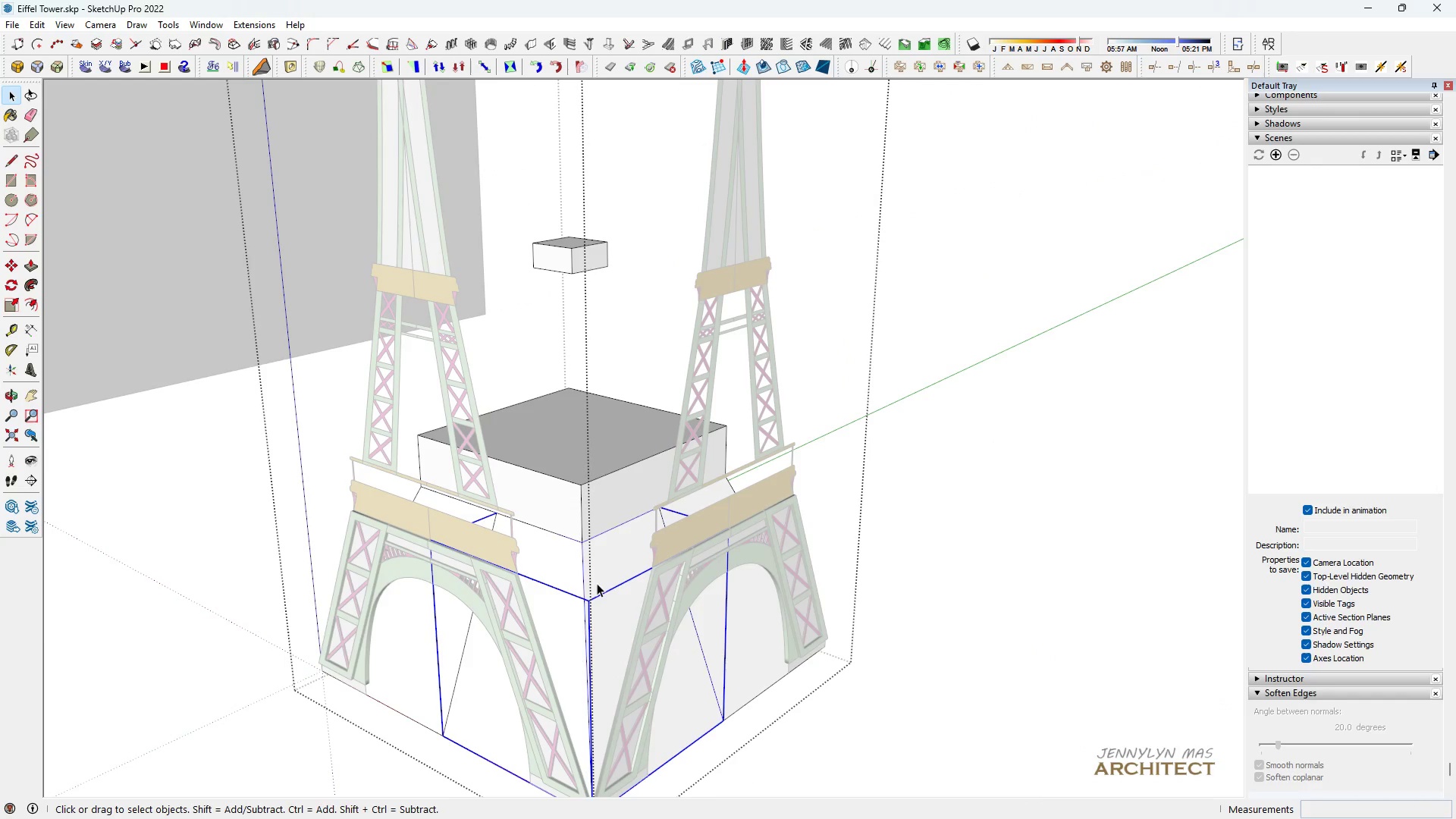 
triple_click([597, 583])
 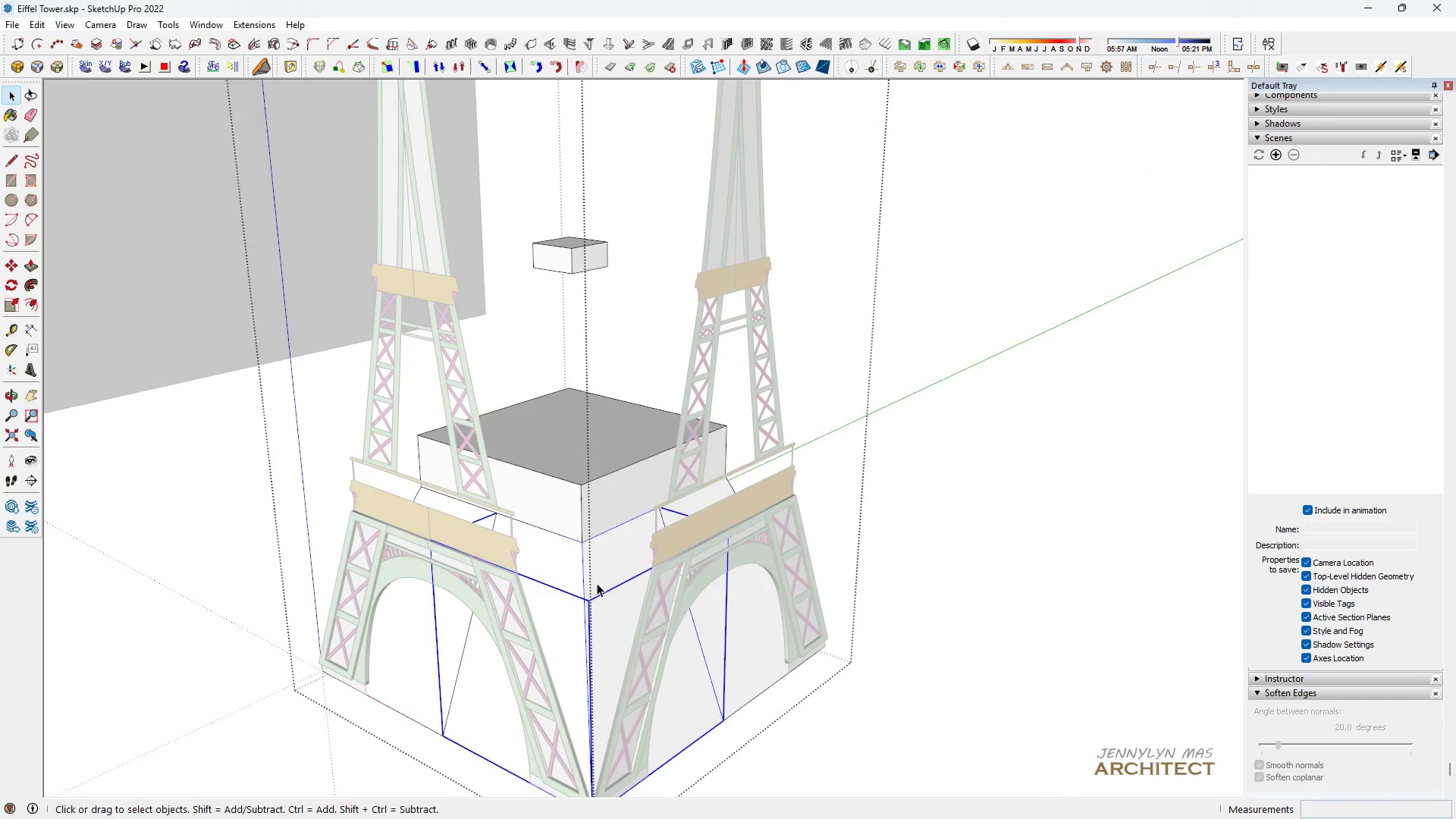 
triple_click([597, 583])
 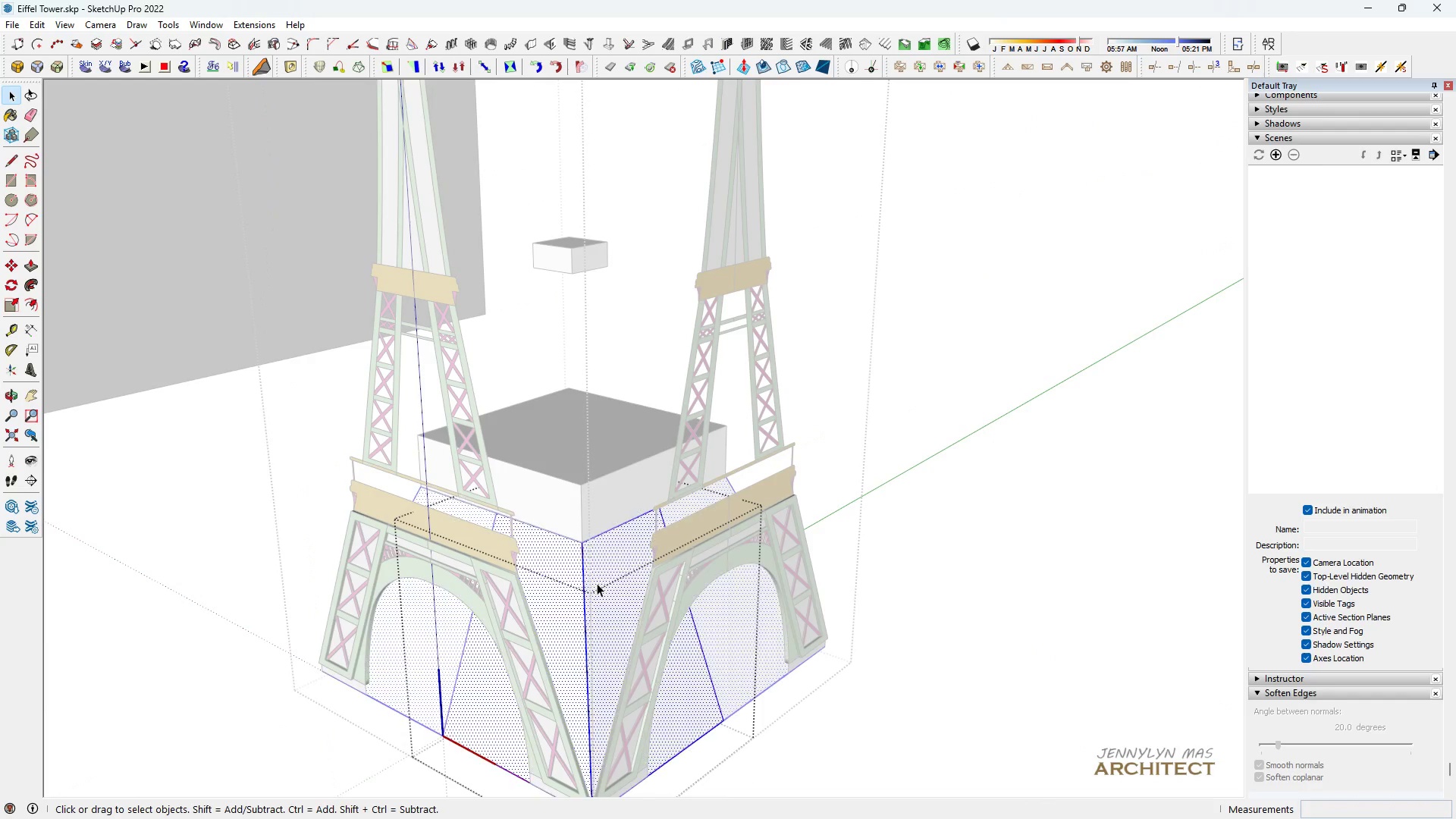 
triple_click([597, 583])
 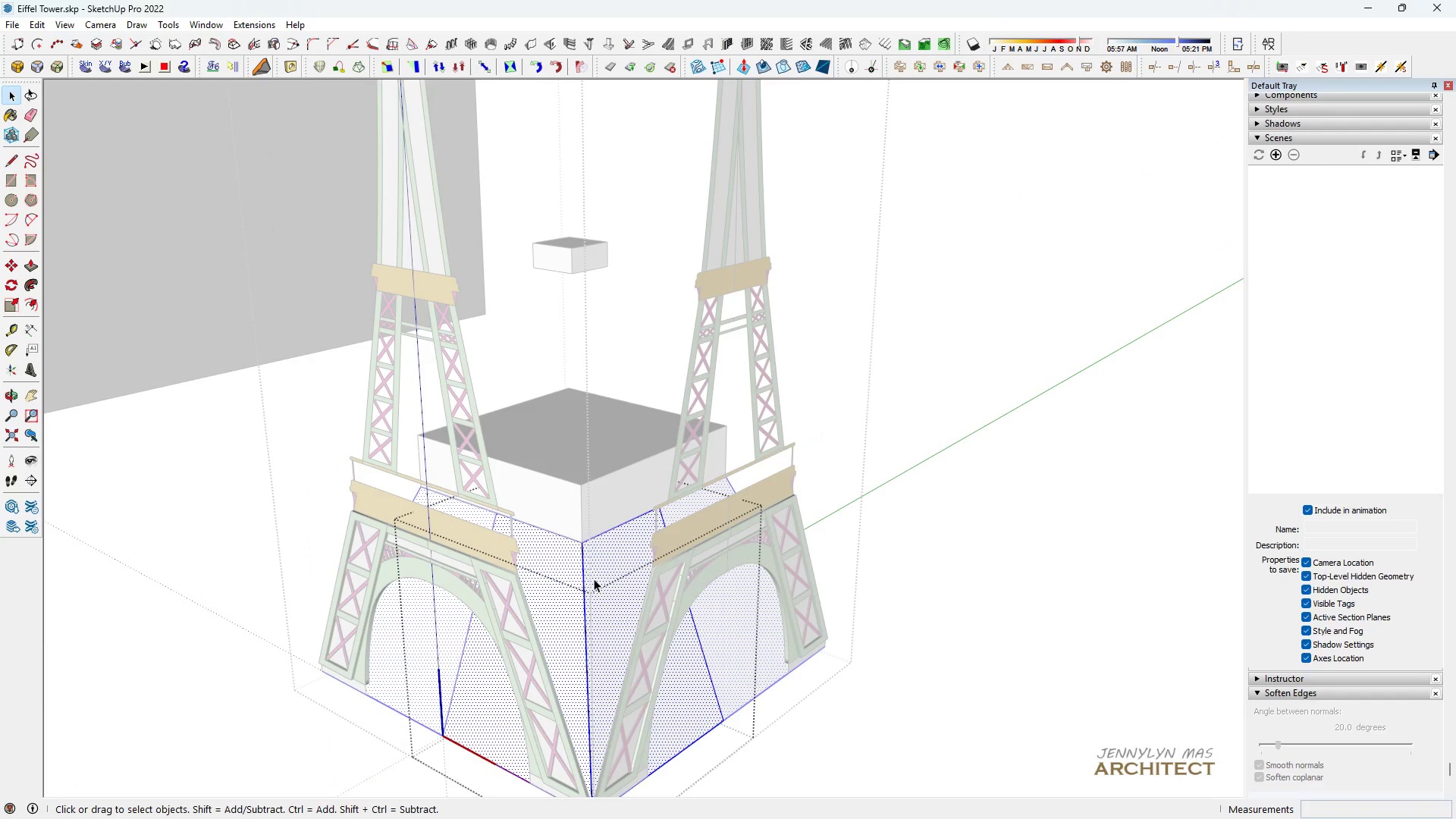 
triple_click([594, 579])
 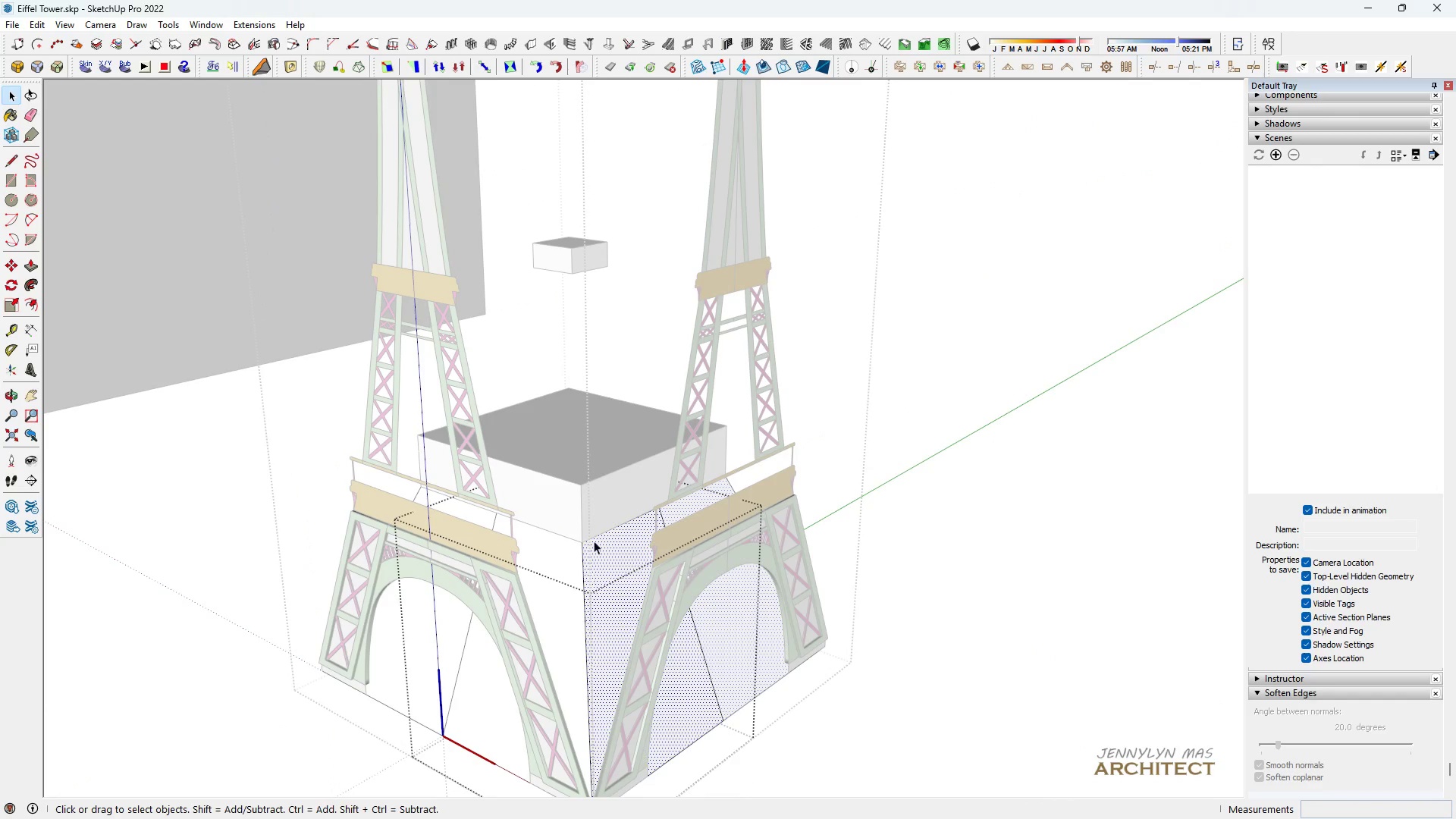 
type(hl)
 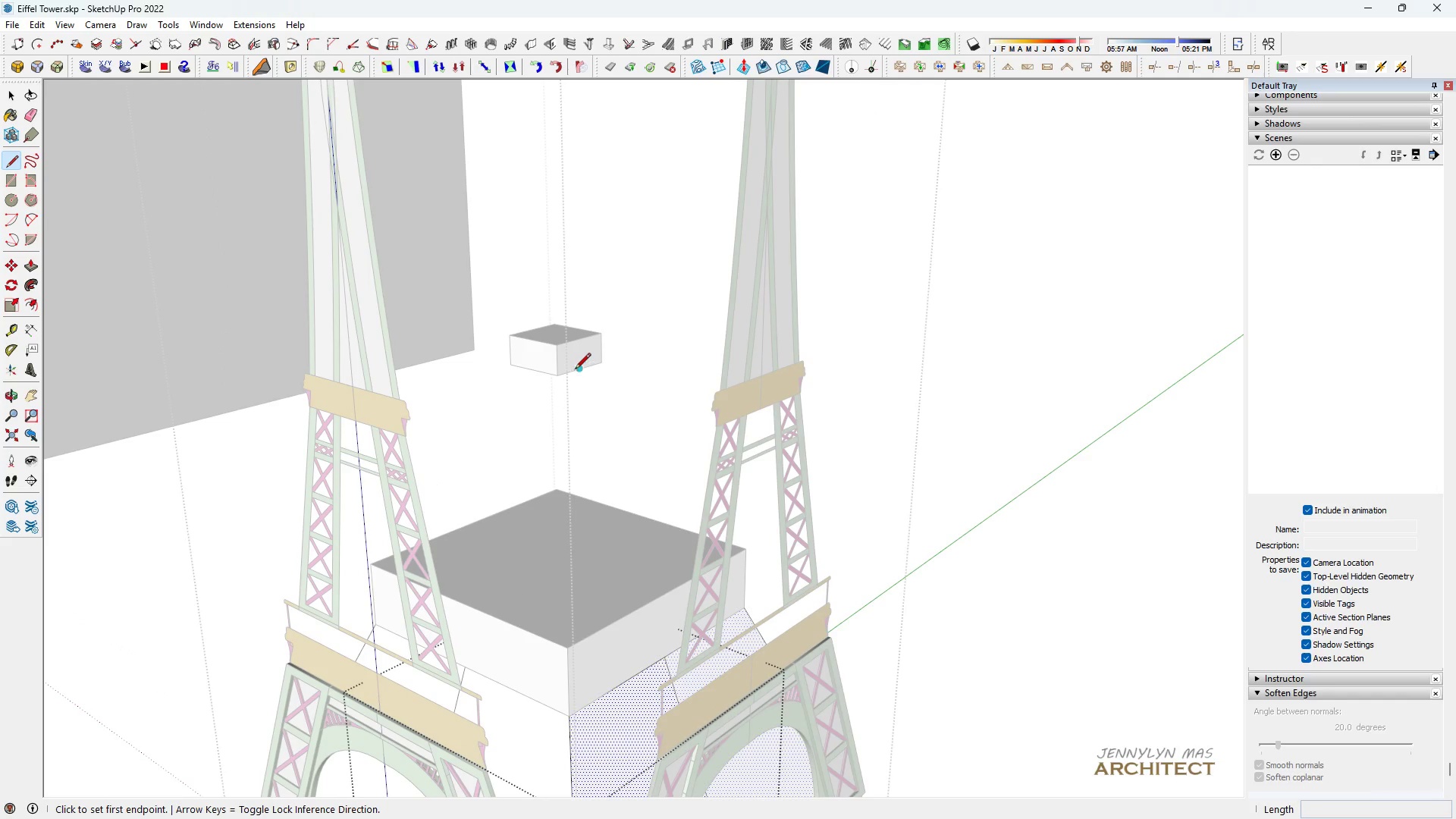 
scroll: coordinate [578, 479], scroll_direction: up, amount: 6.0
 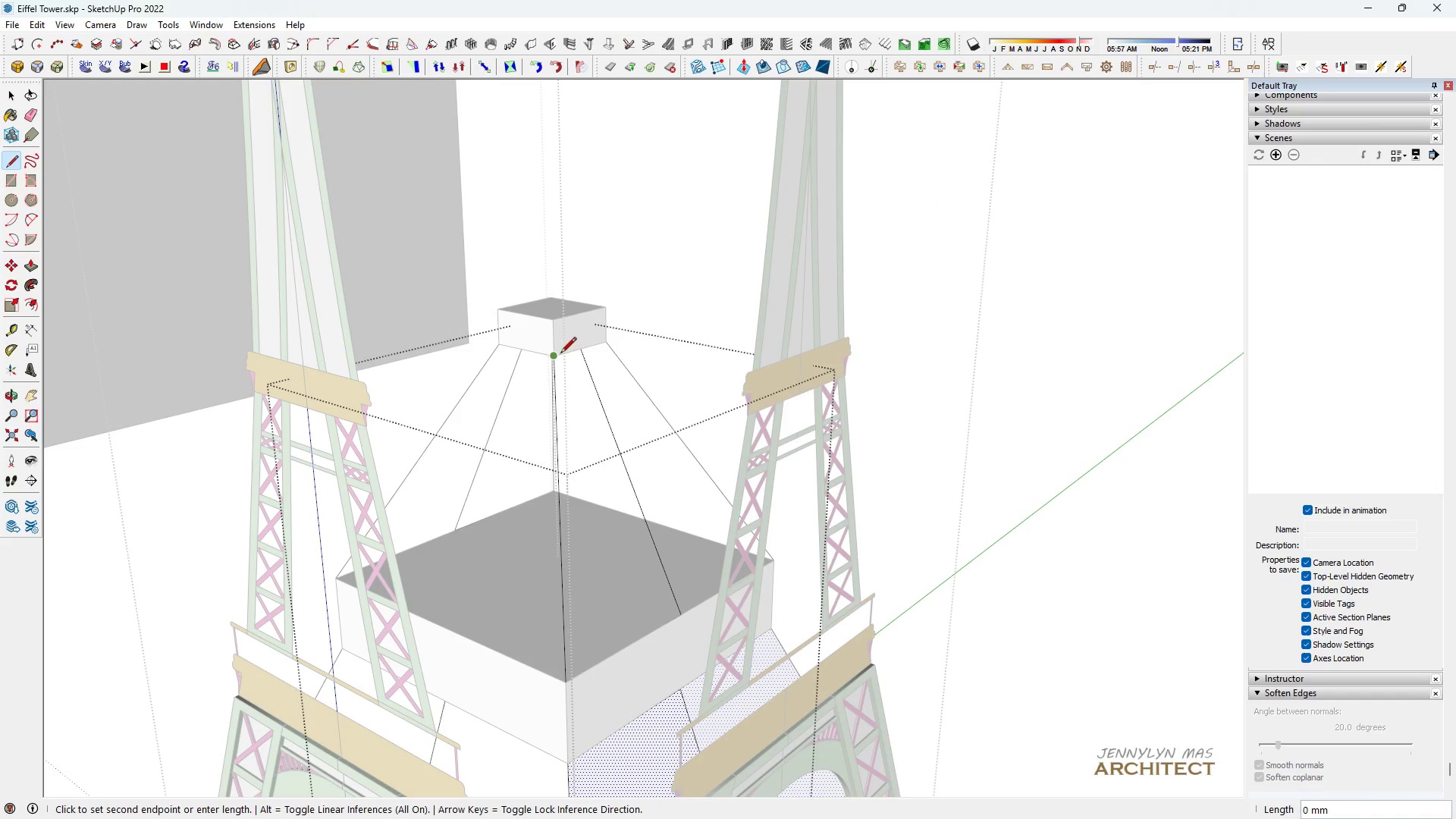 
left_click([526, 347])
 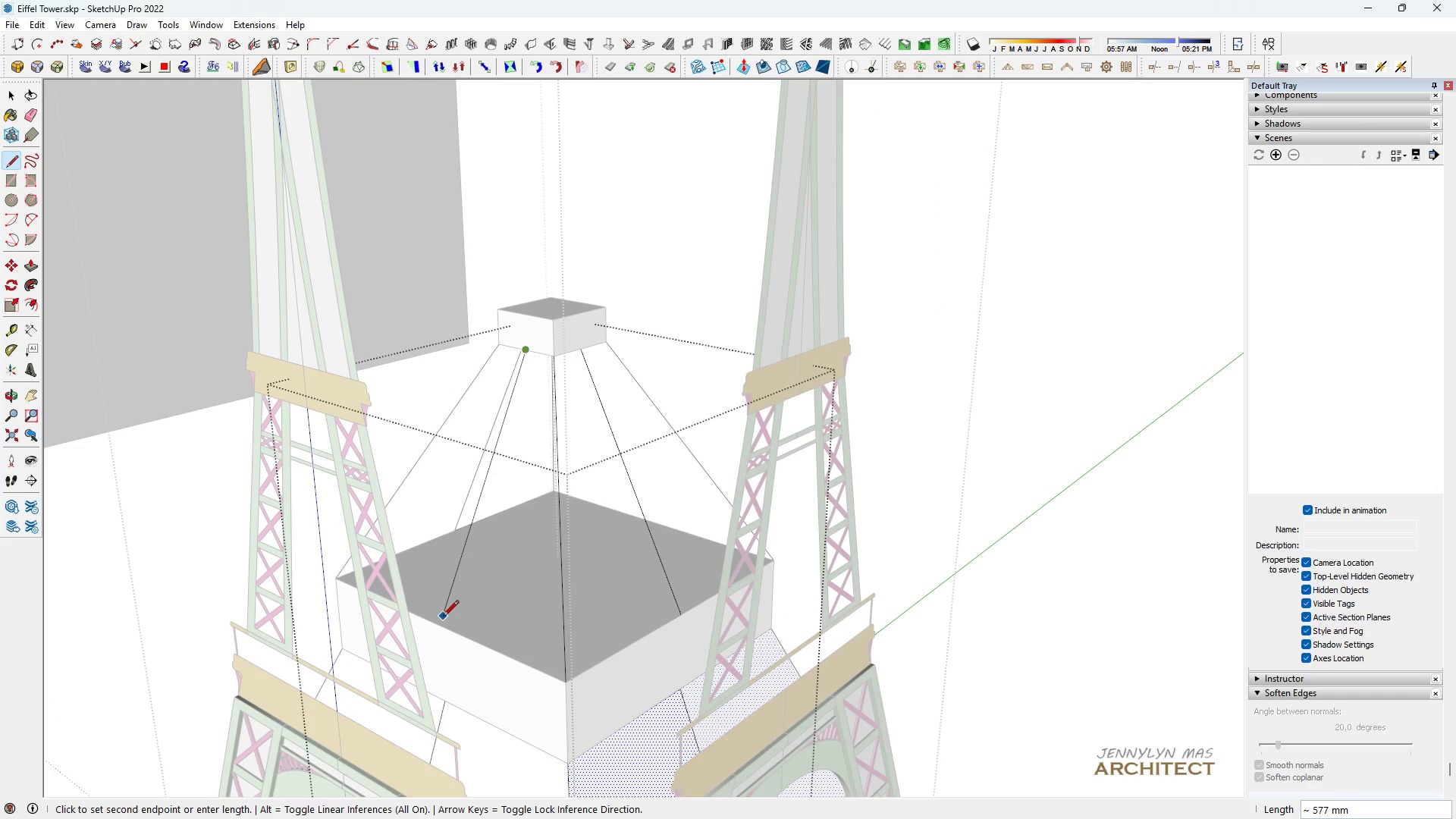 
left_click([436, 626])
 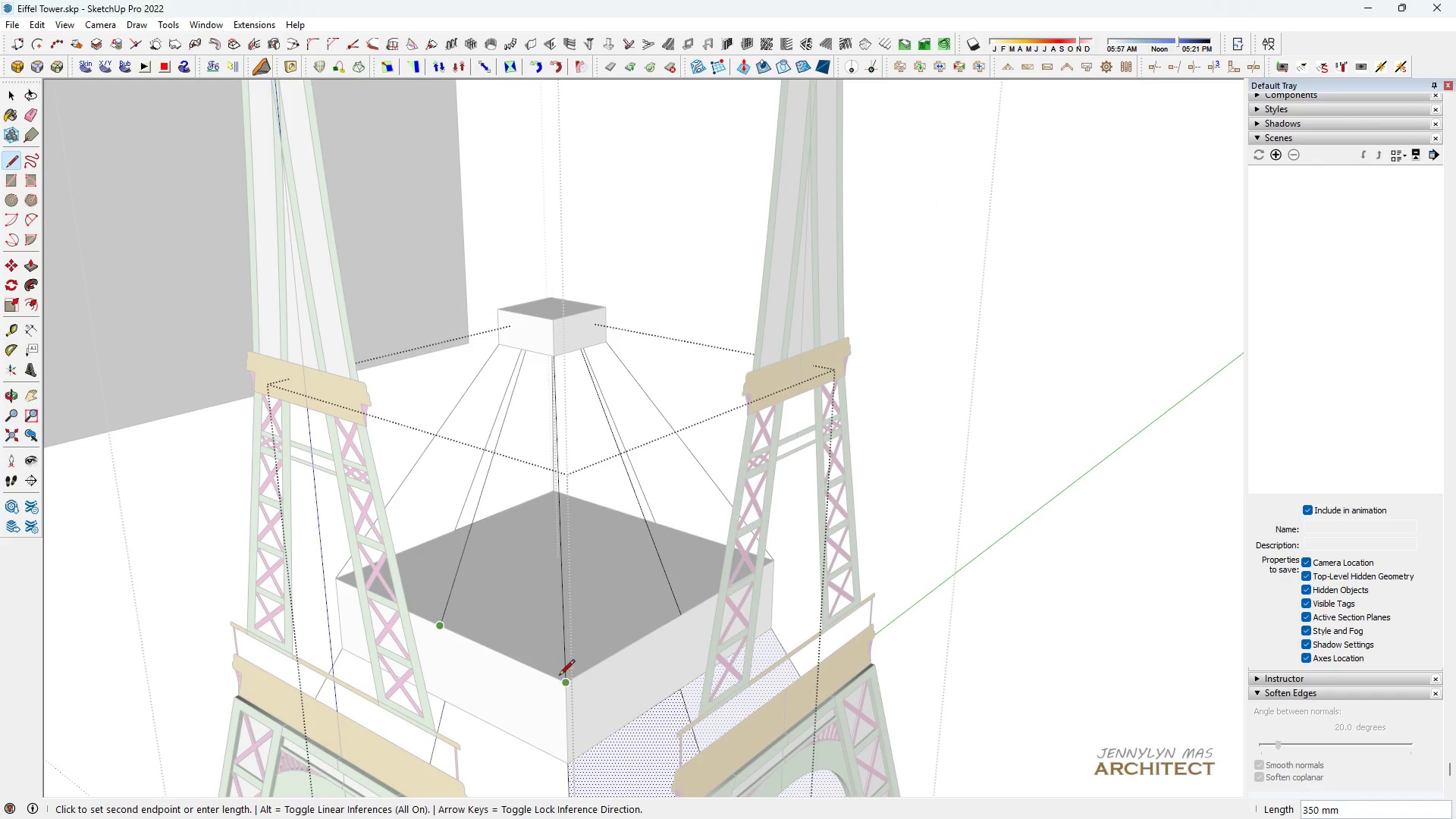 
left_click([560, 677])
 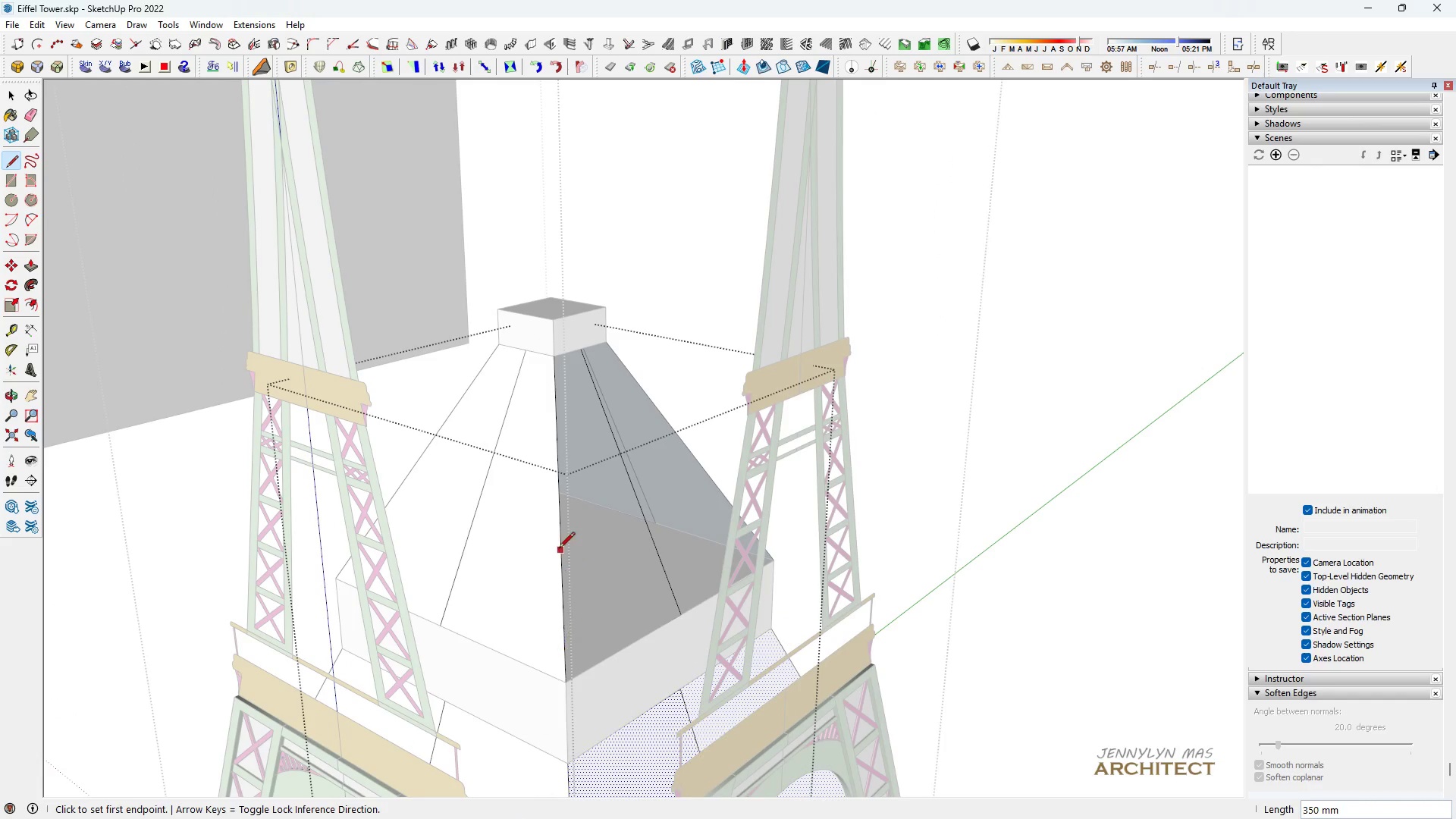 
scroll: coordinate [557, 548], scroll_direction: down, amount: 6.0
 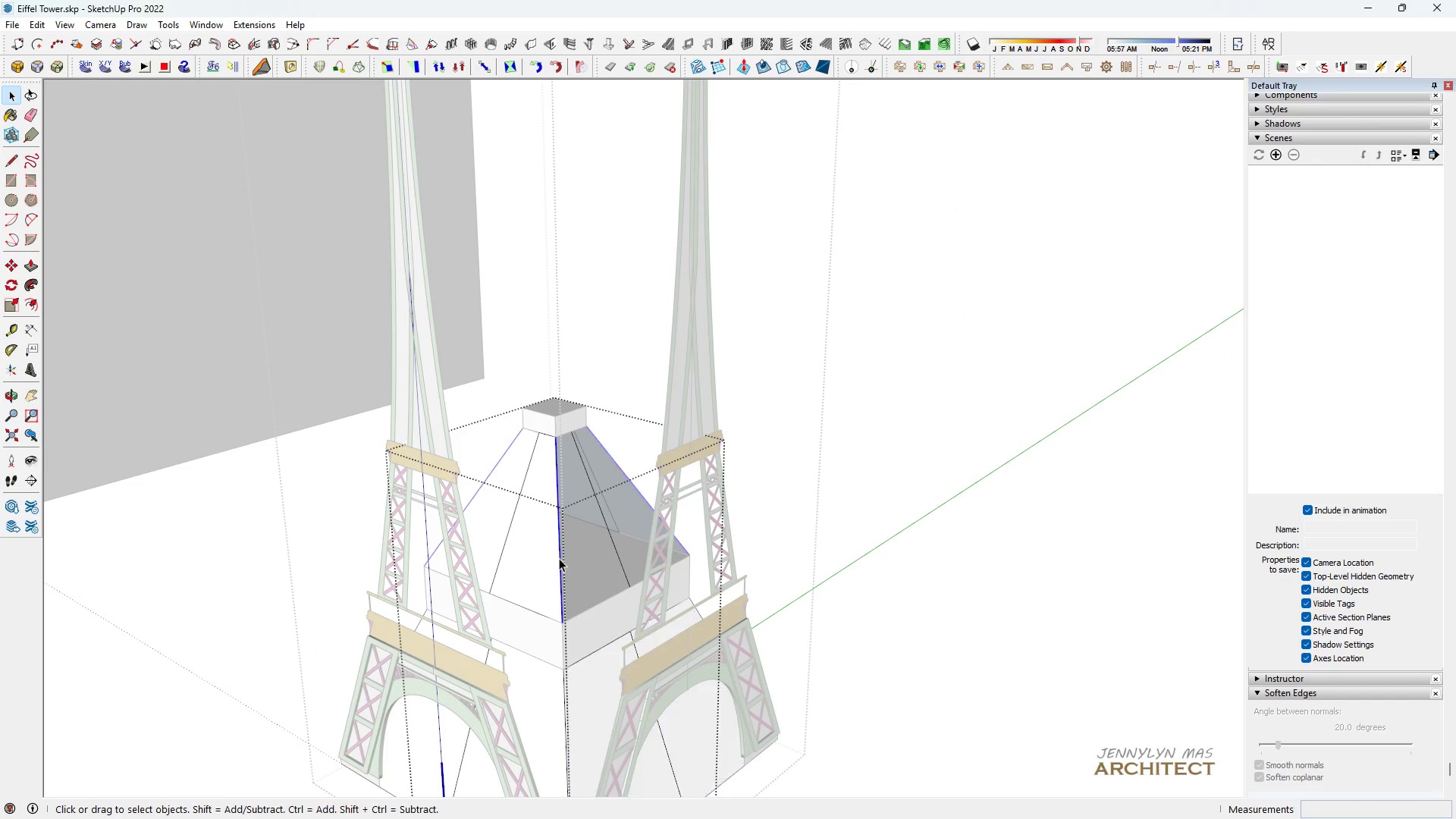 
key(Space)
 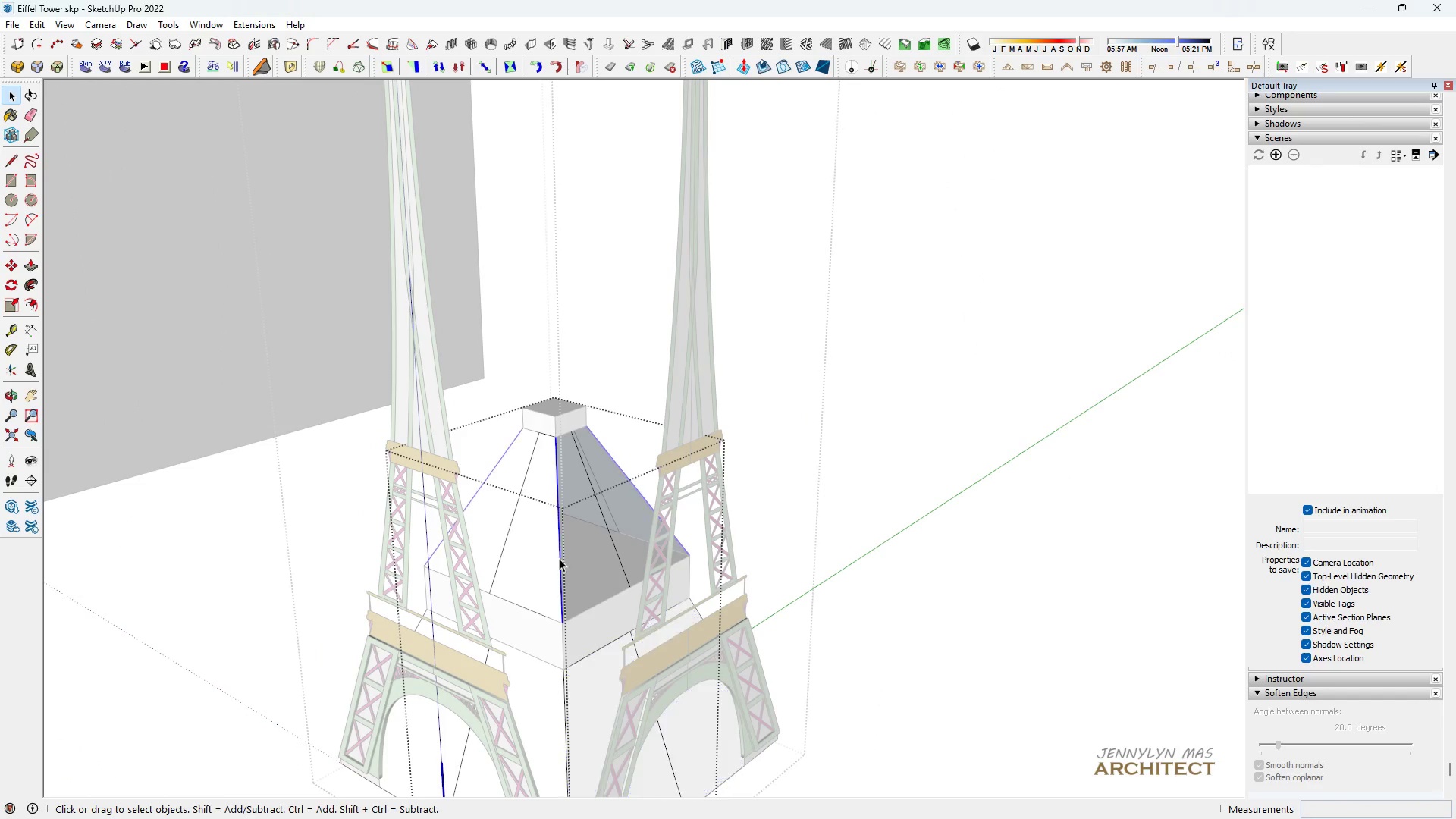 
double_click([559, 559])
 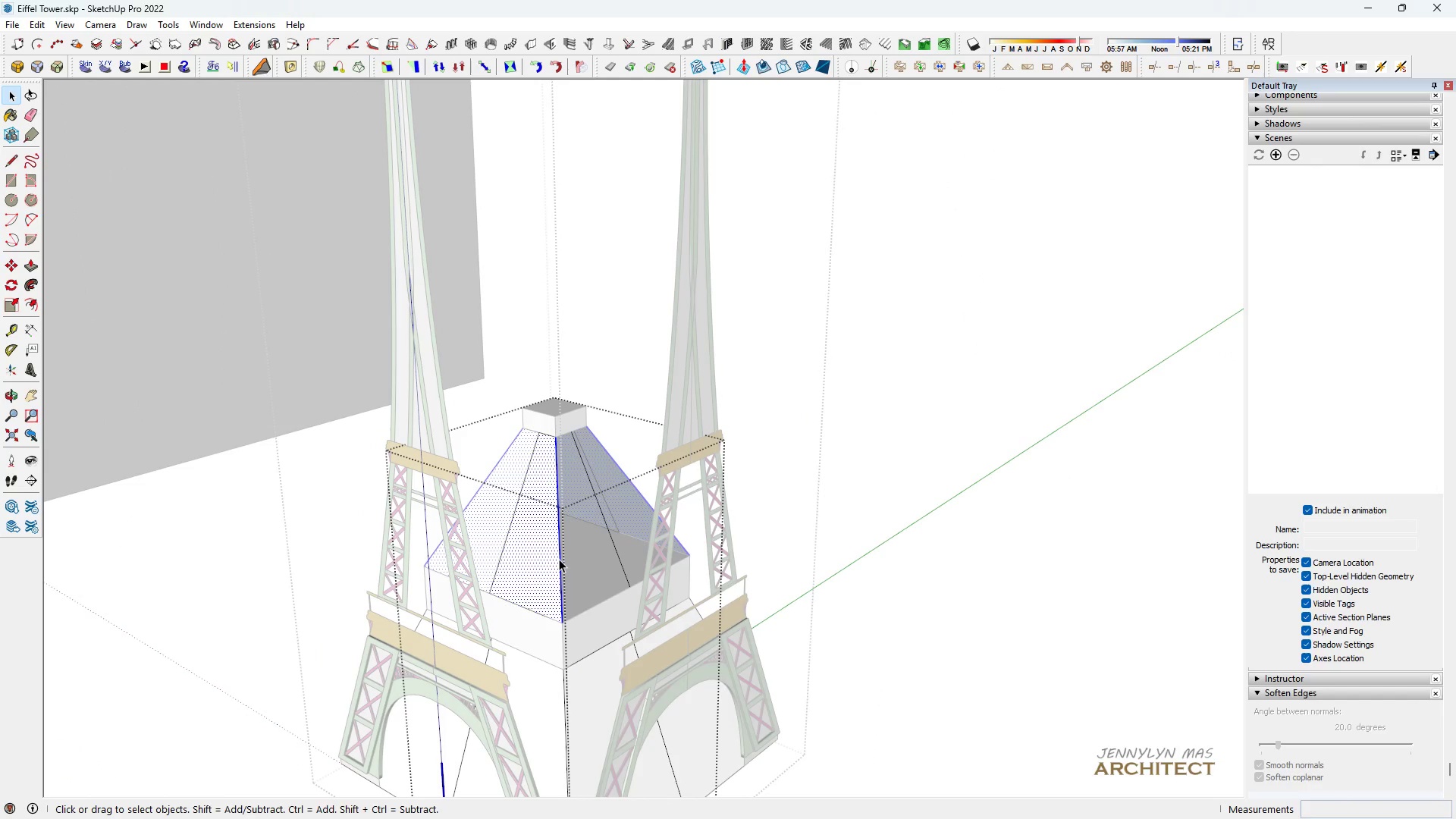 
triple_click([559, 559])
 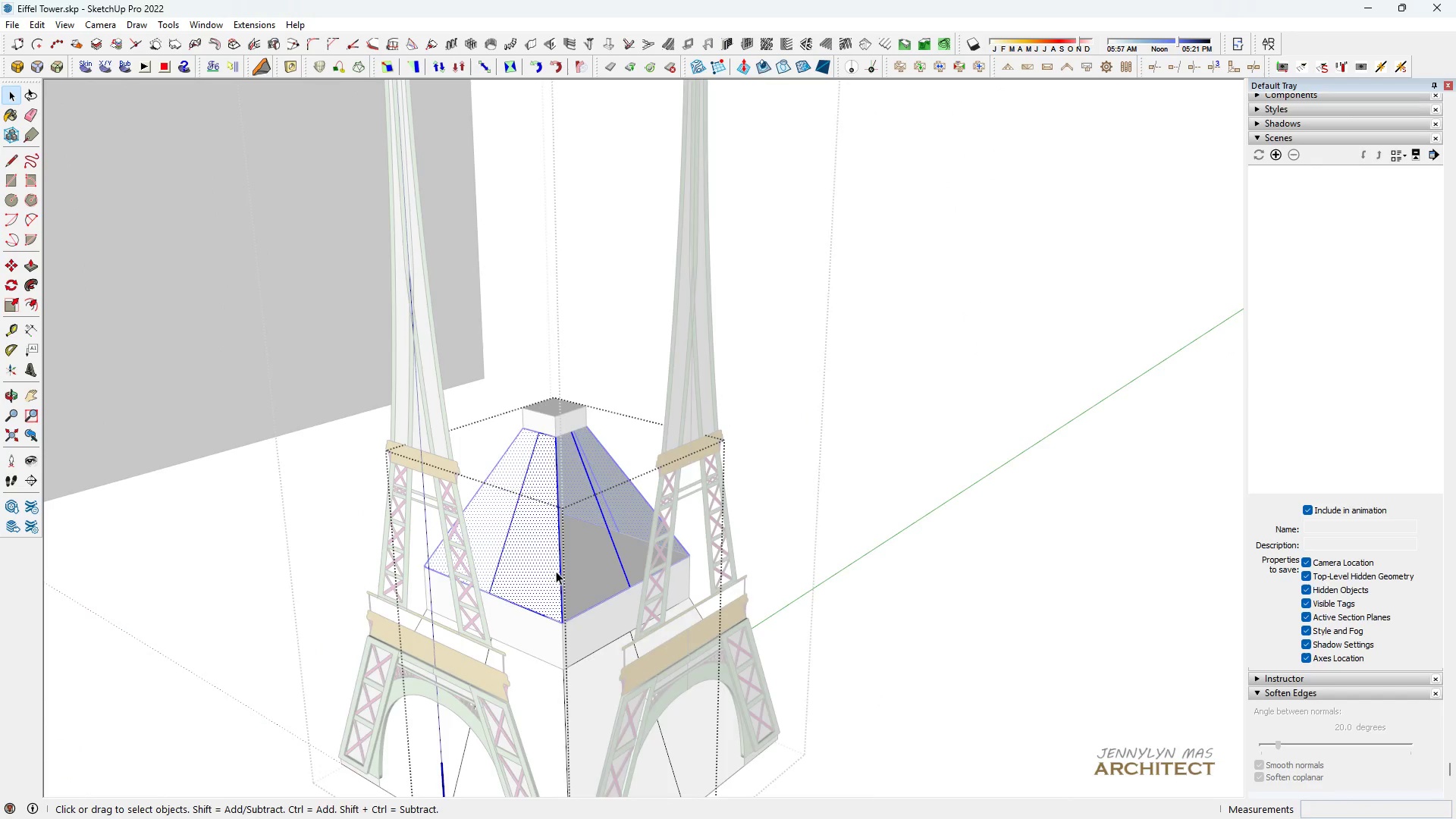 
scroll: coordinate [554, 572], scroll_direction: up, amount: 6.0
 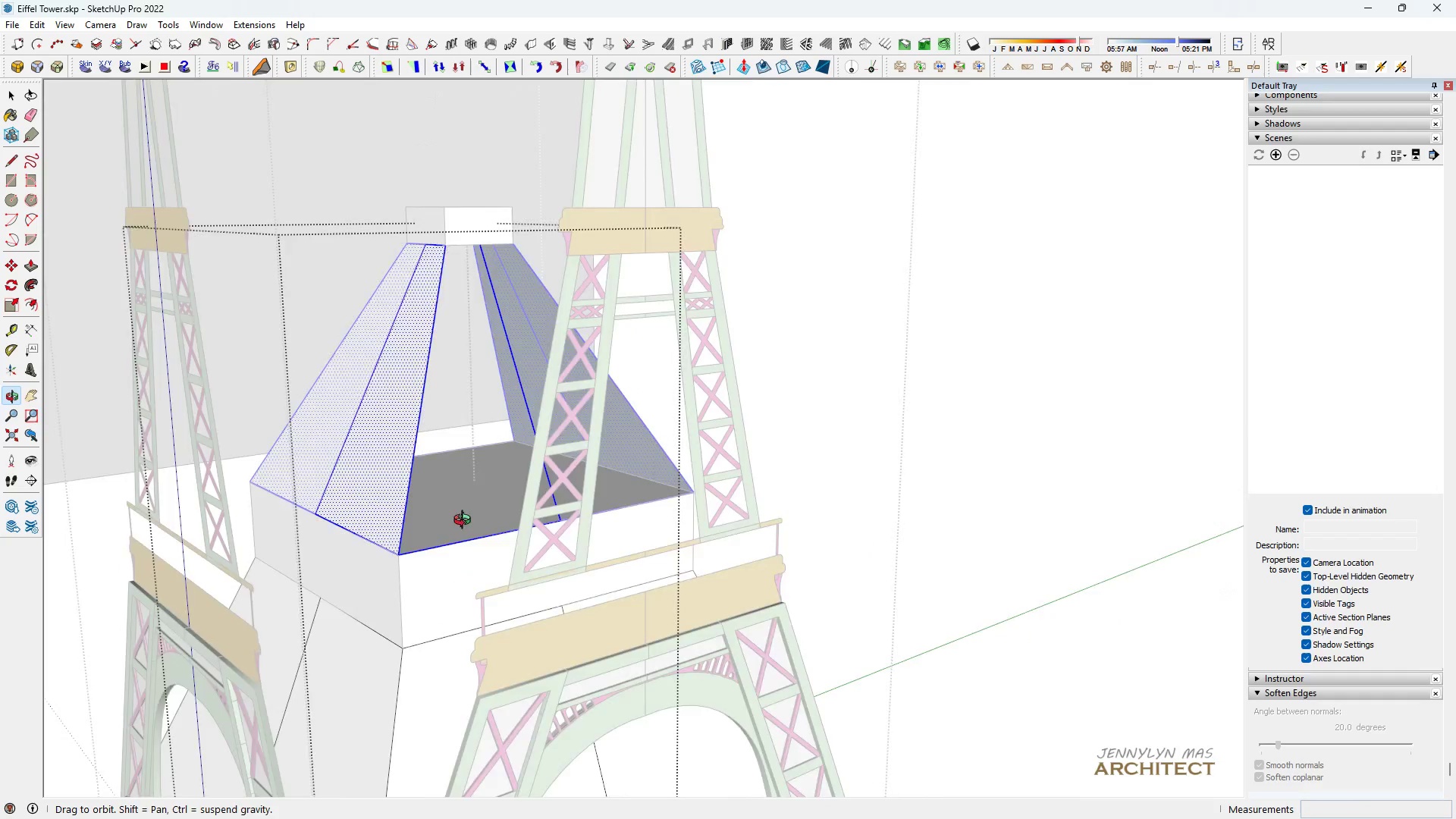 
key(L)
 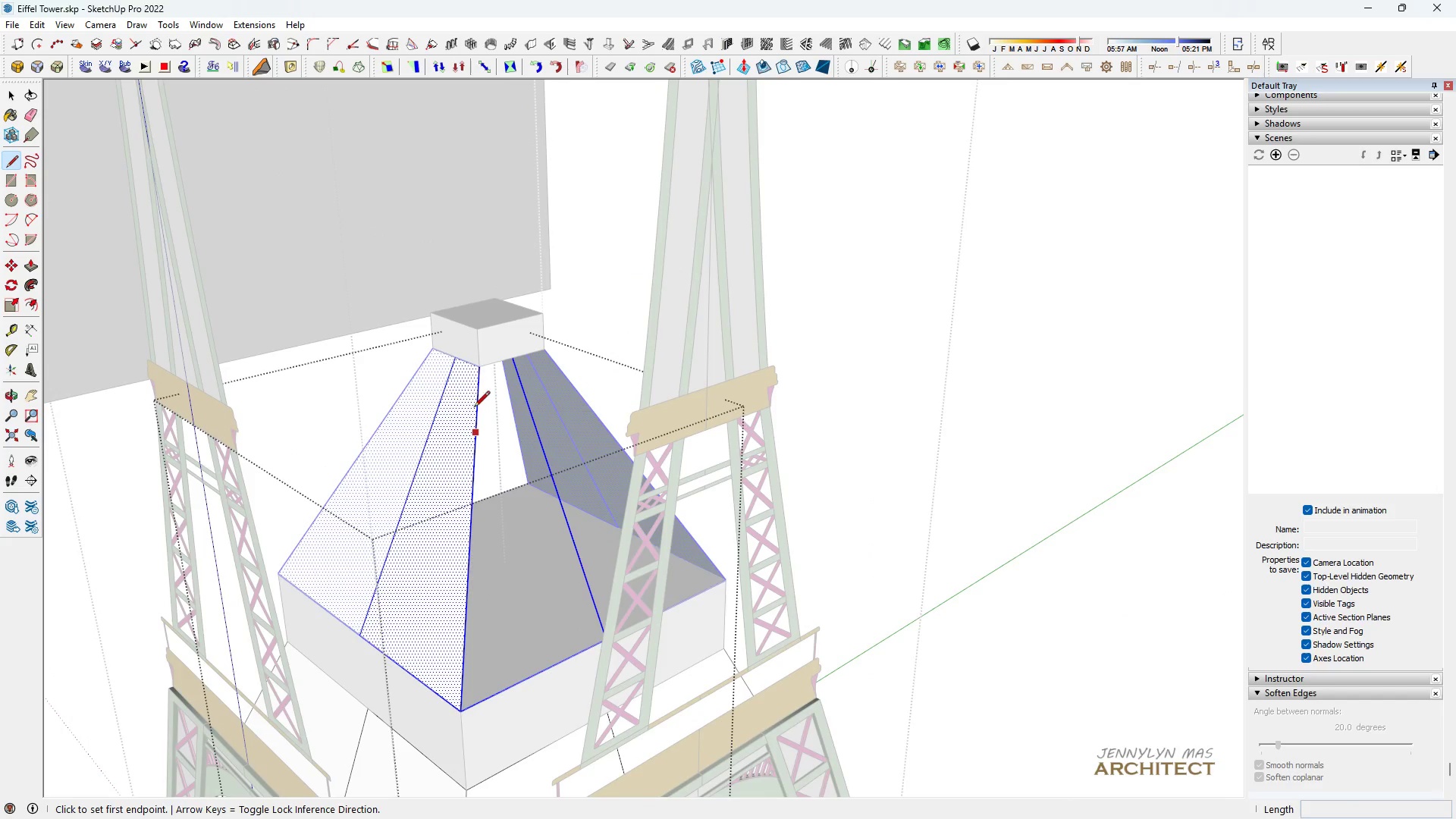 
scroll: coordinate [465, 381], scroll_direction: up, amount: 4.0
 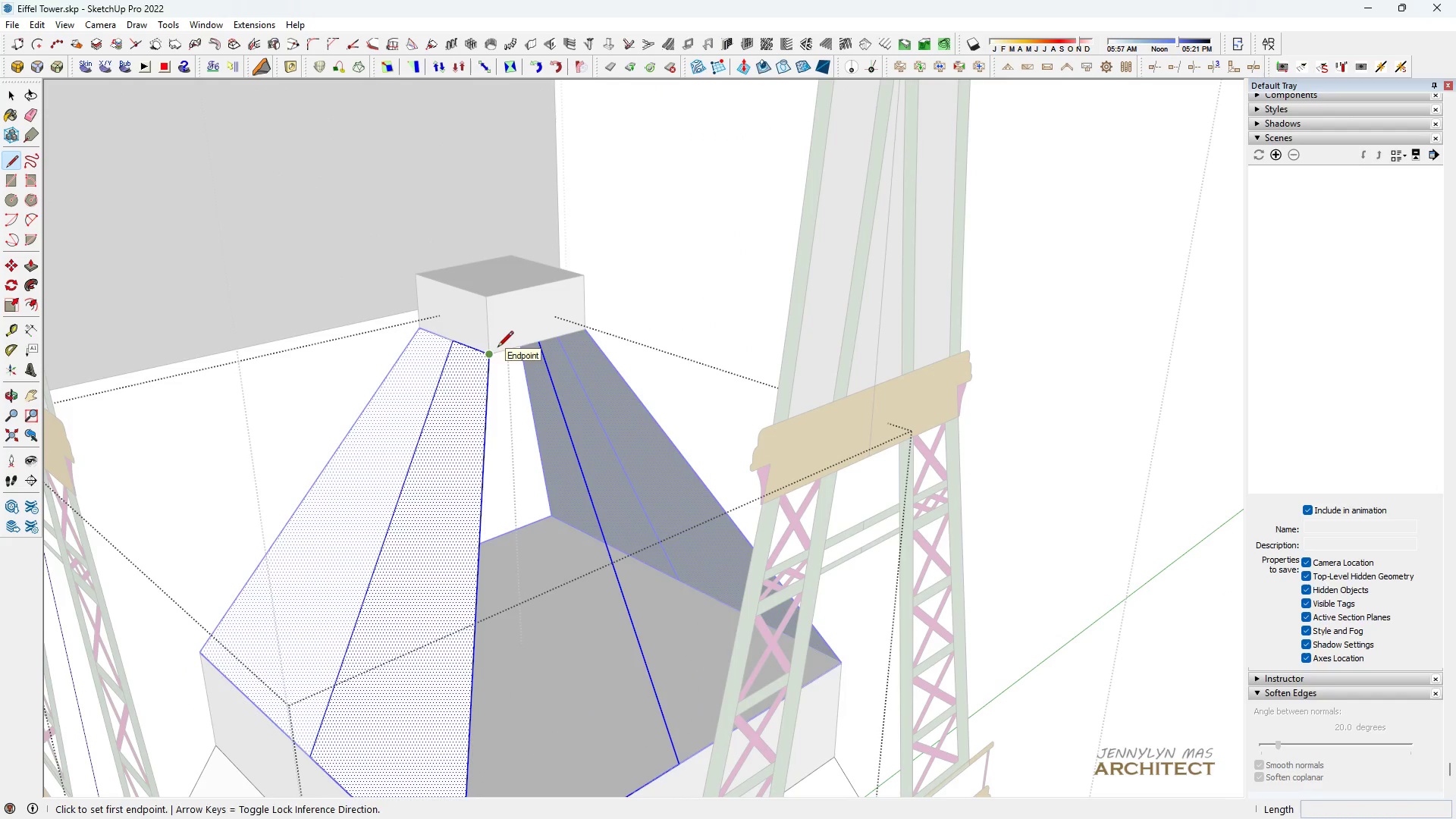 
left_click([497, 348])
 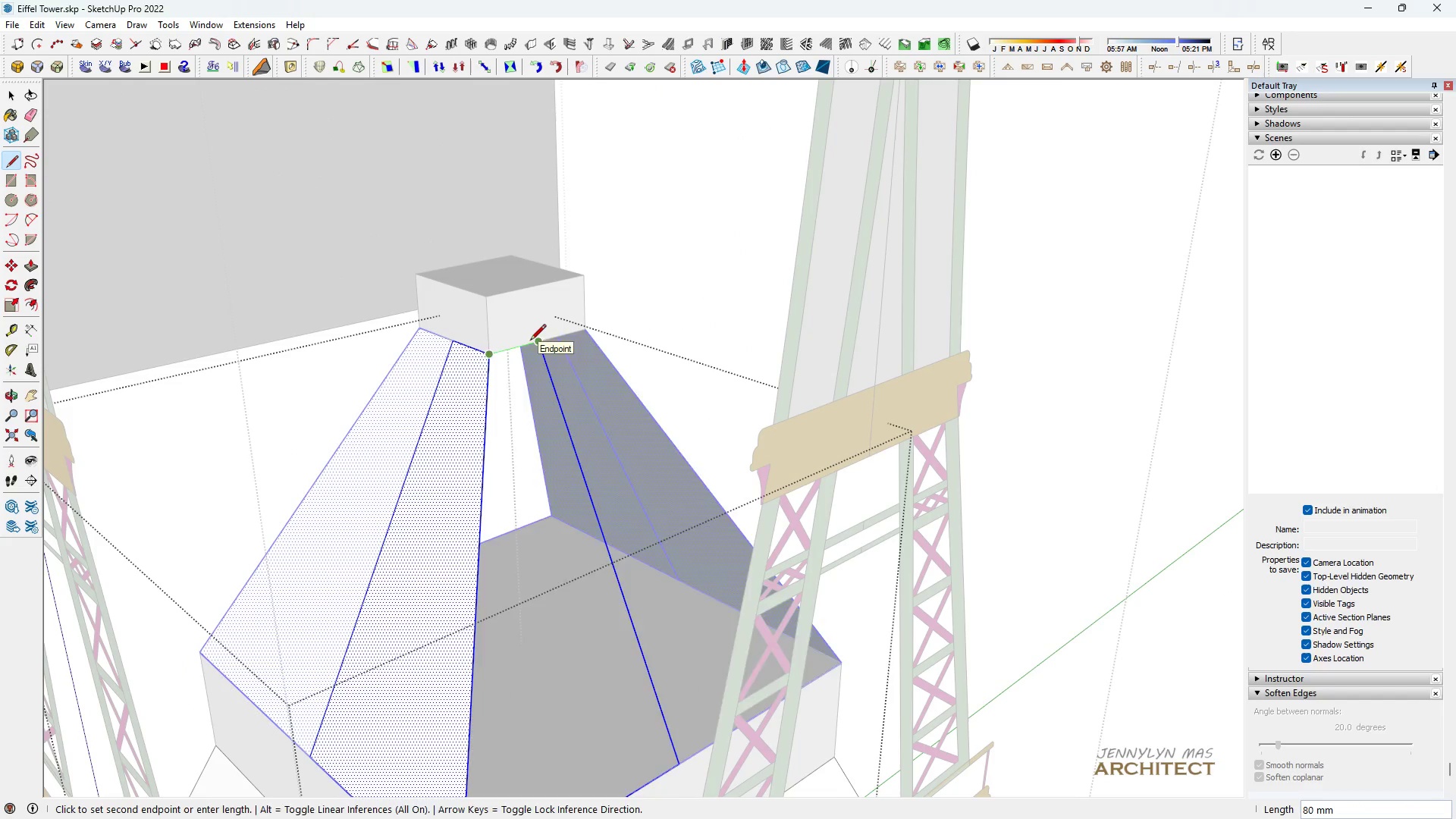 
left_click([530, 341])
 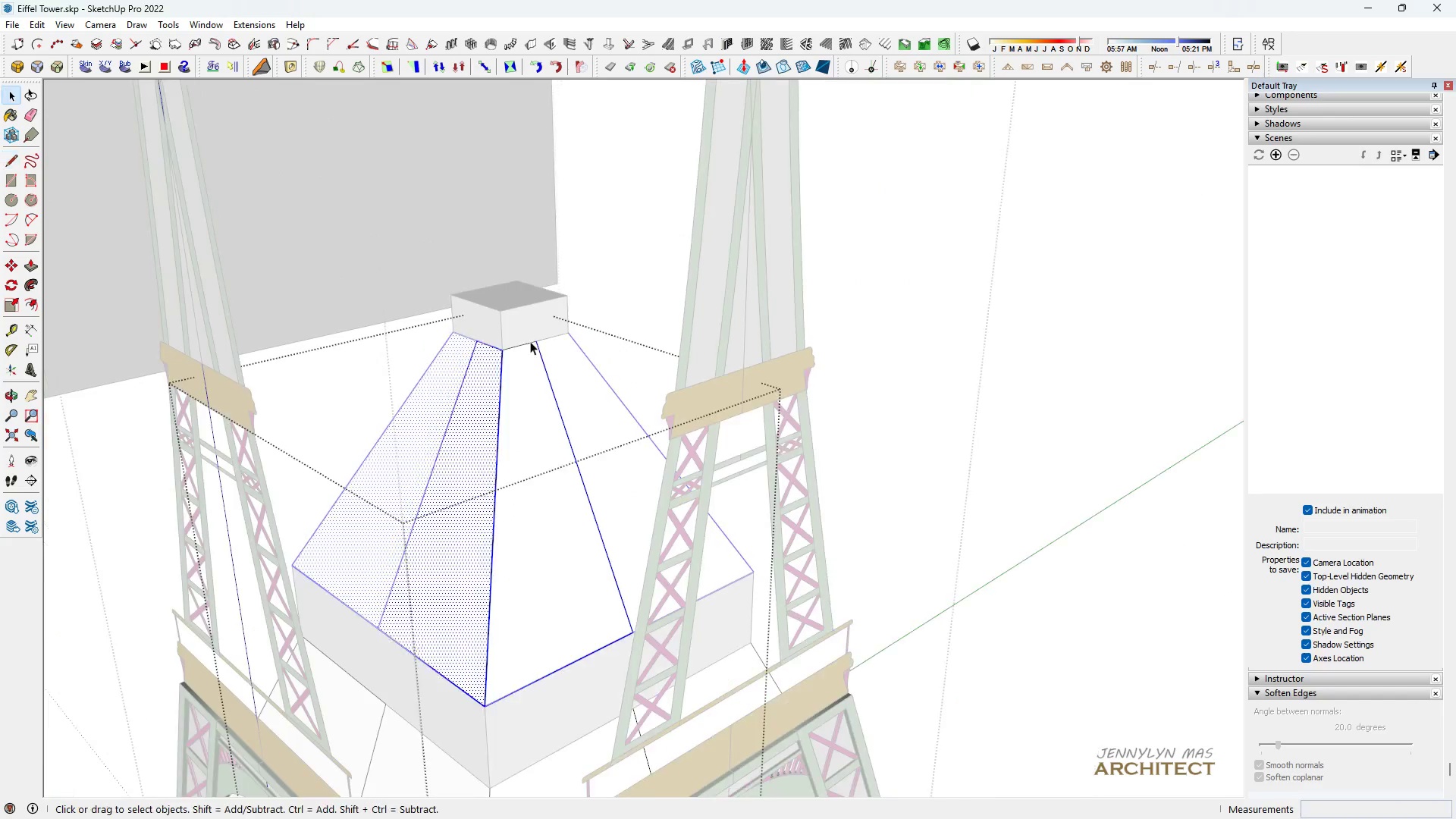 
key(Space)
 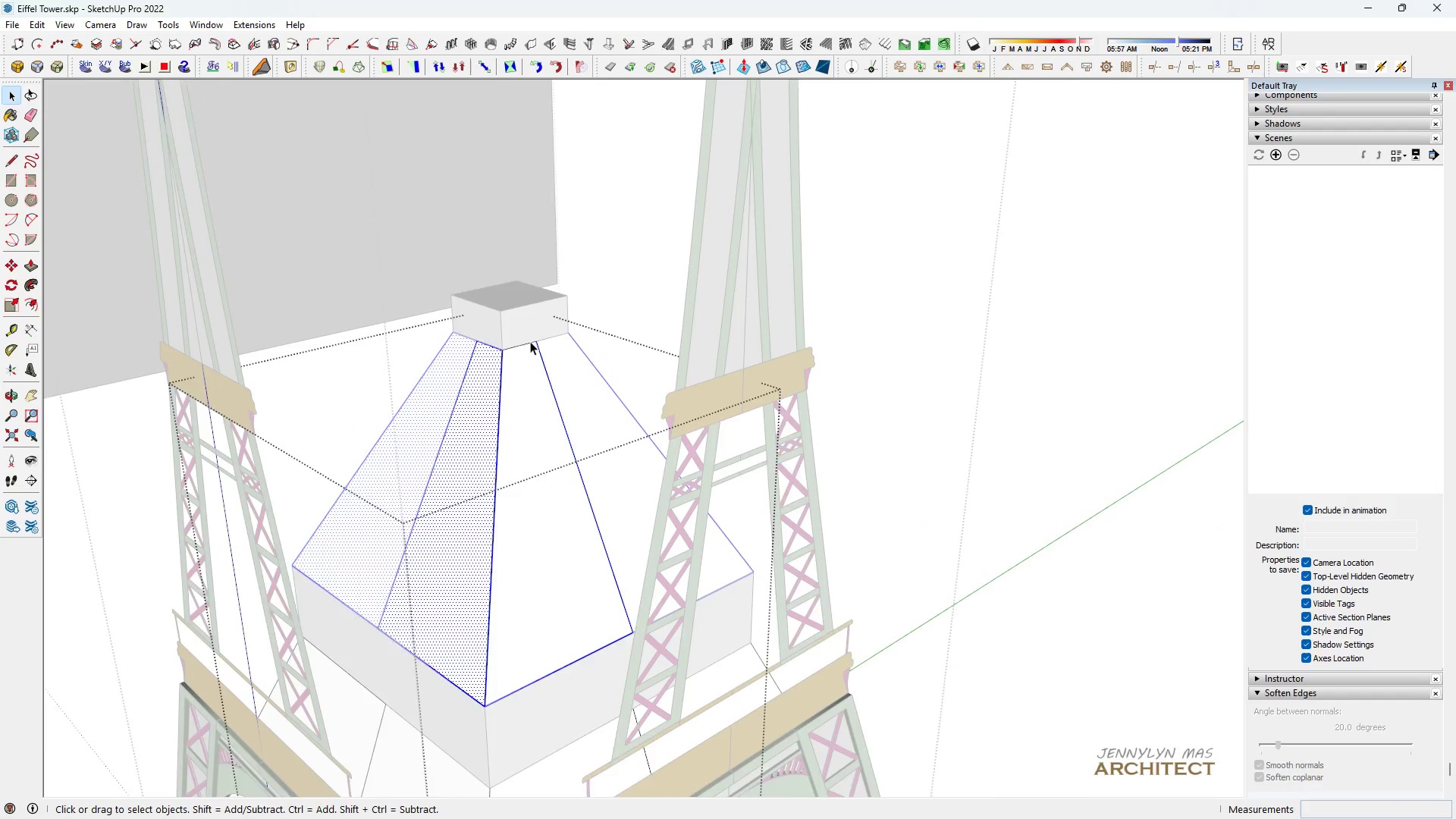 
scroll: coordinate [530, 341], scroll_direction: down, amount: 5.0
 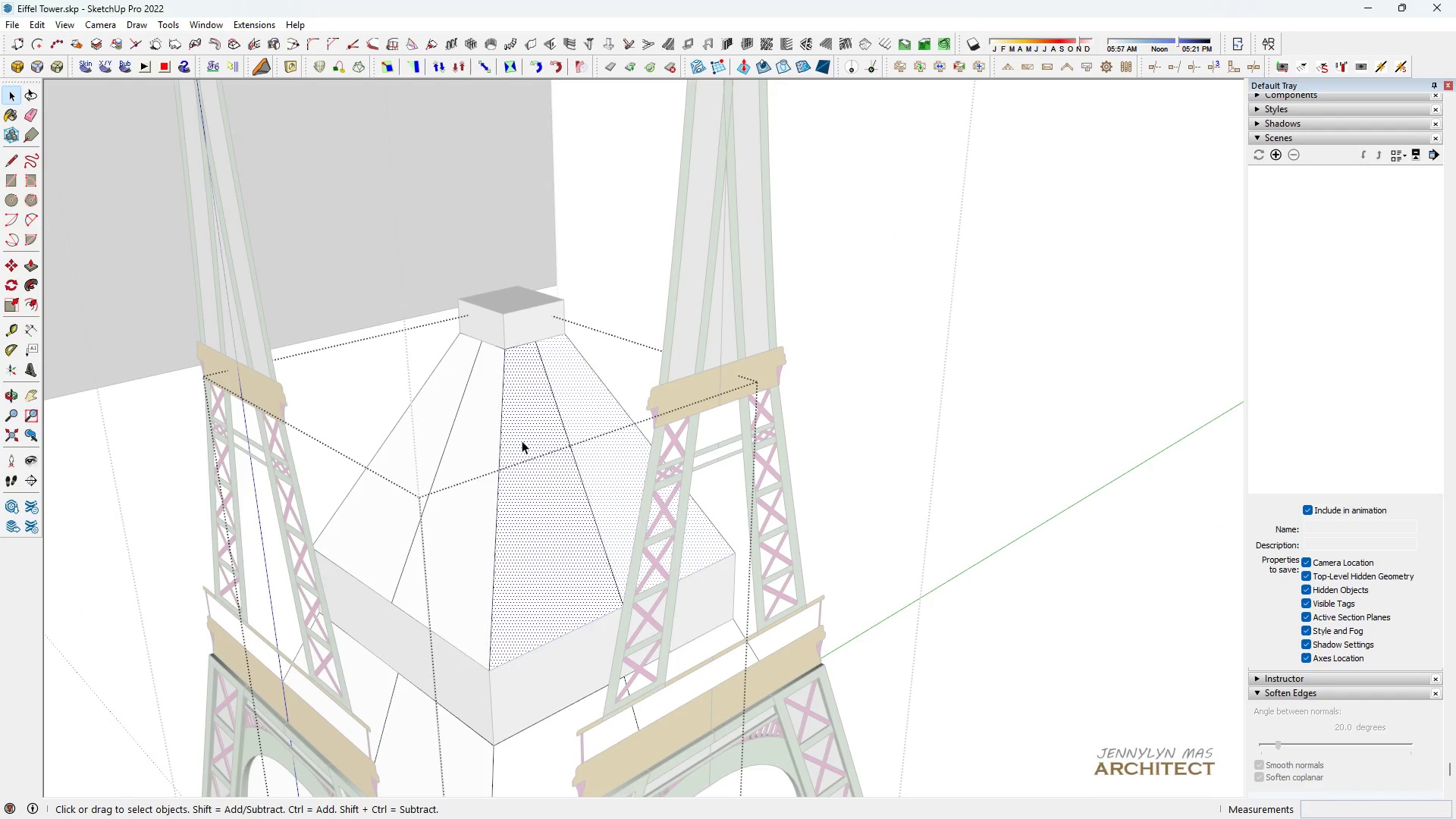 
double_click([522, 441])
 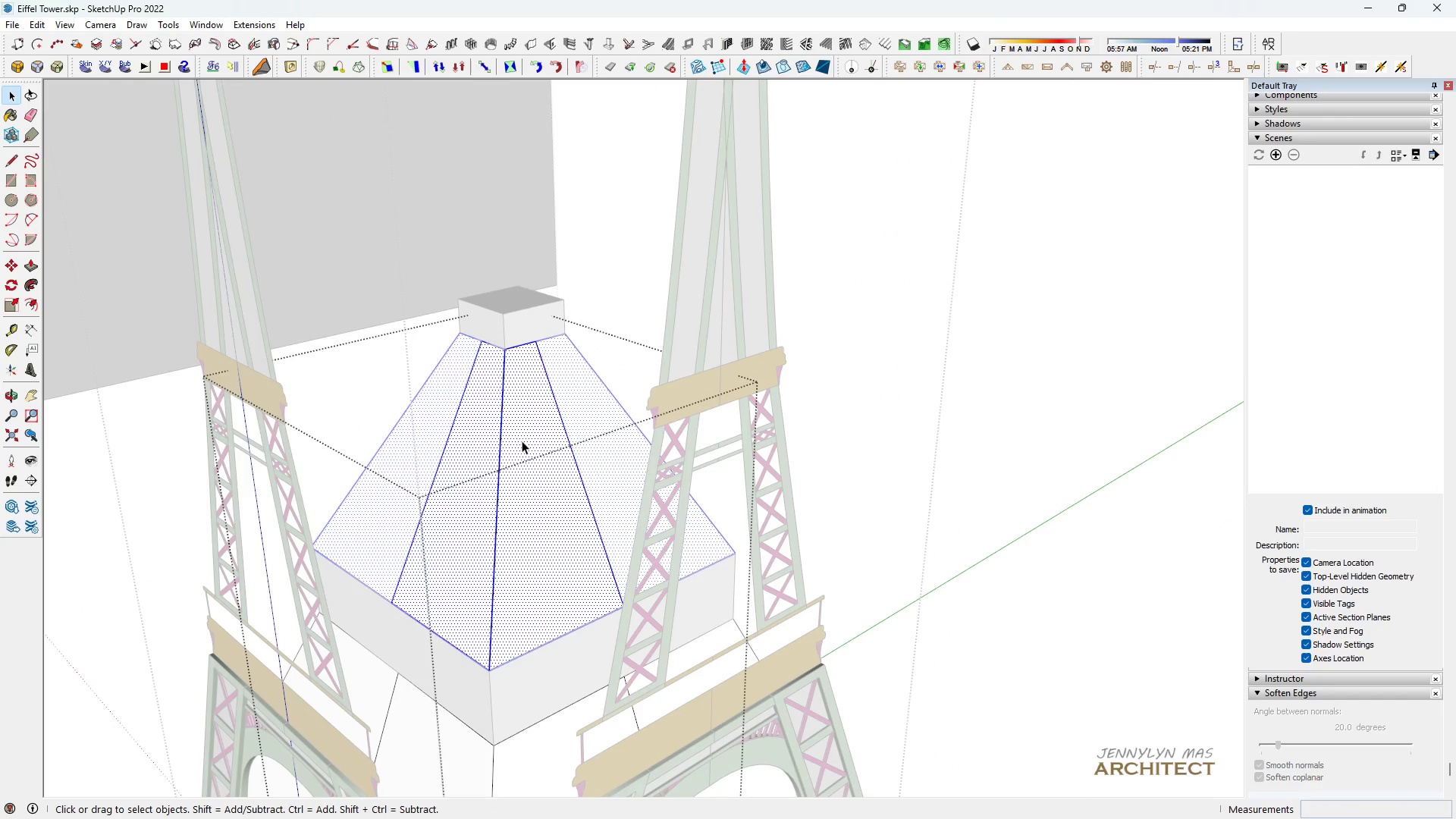 
triple_click([522, 441])
 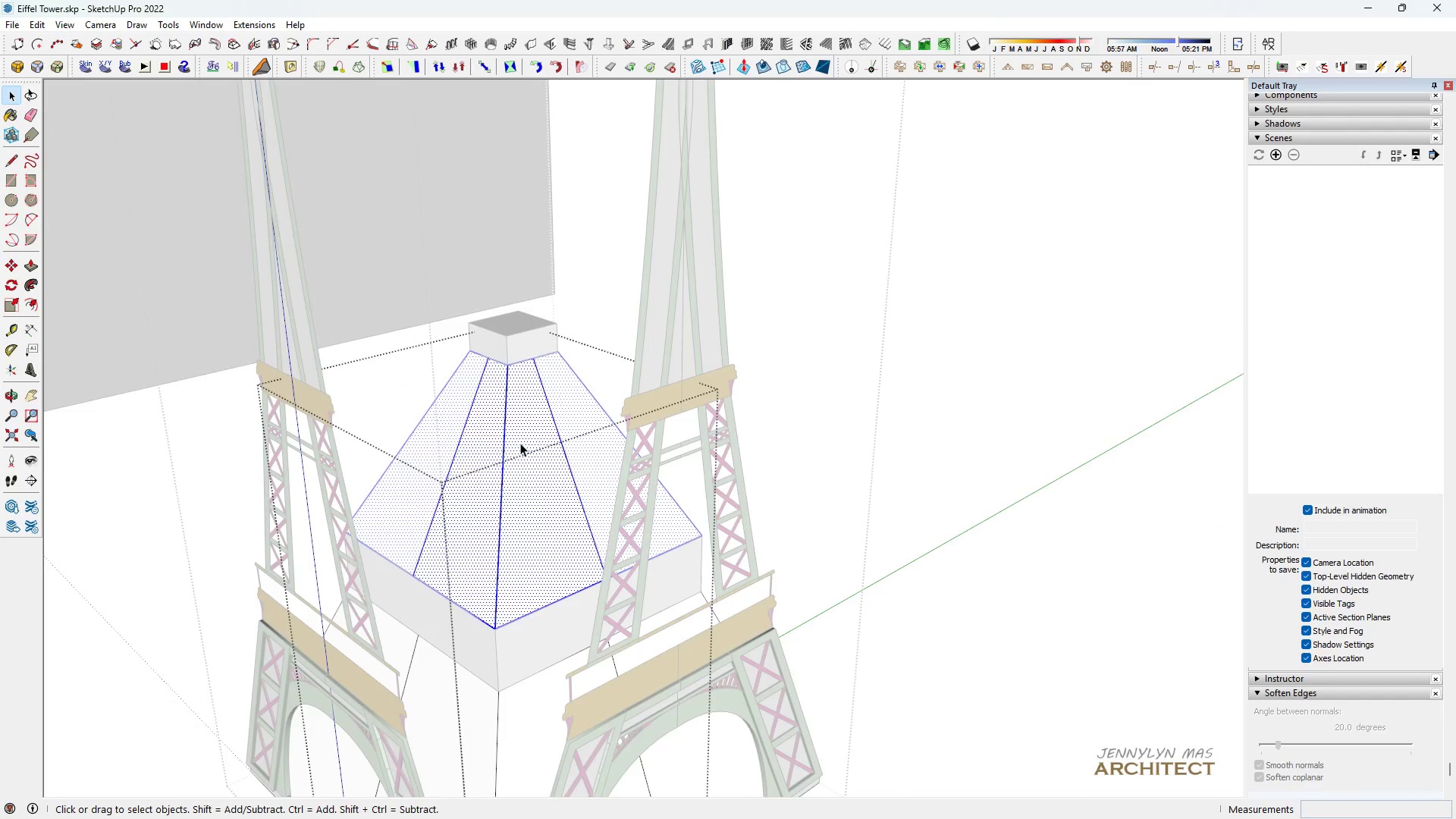 
scroll: coordinate [505, 499], scroll_direction: down, amount: 10.0
 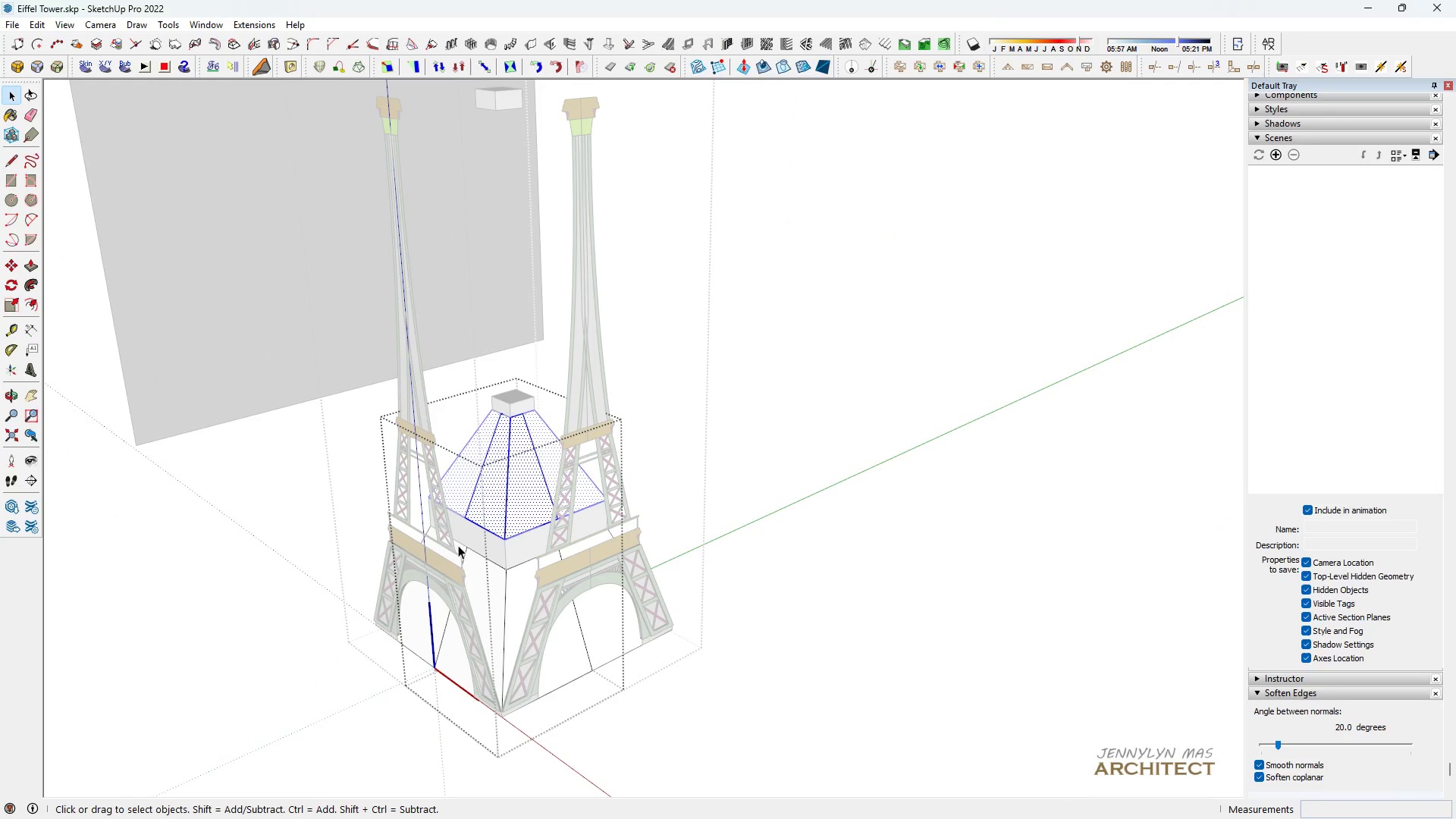 
type( hh l)
 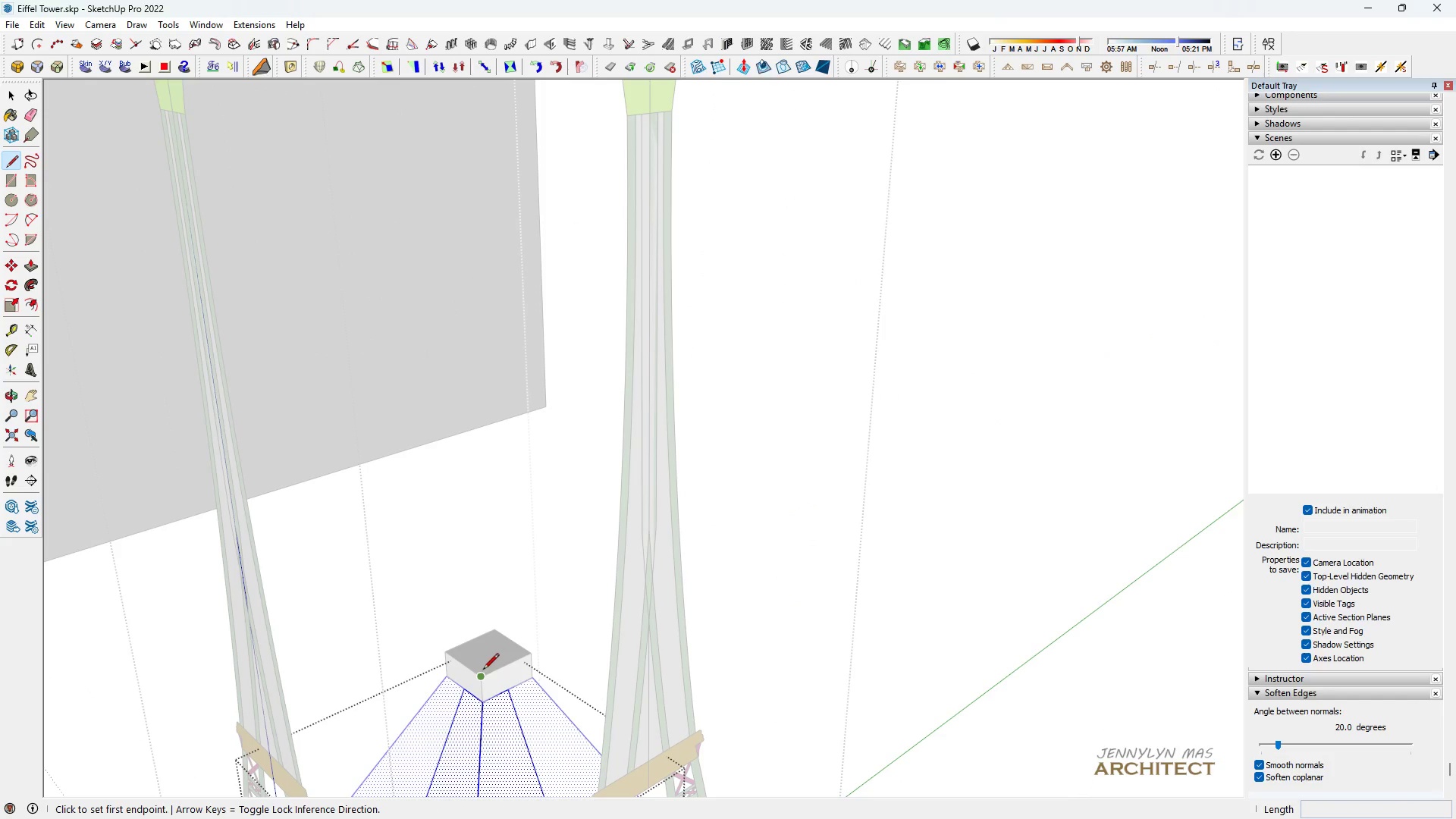 
scroll: coordinate [473, 679], scroll_direction: up, amount: 7.0
 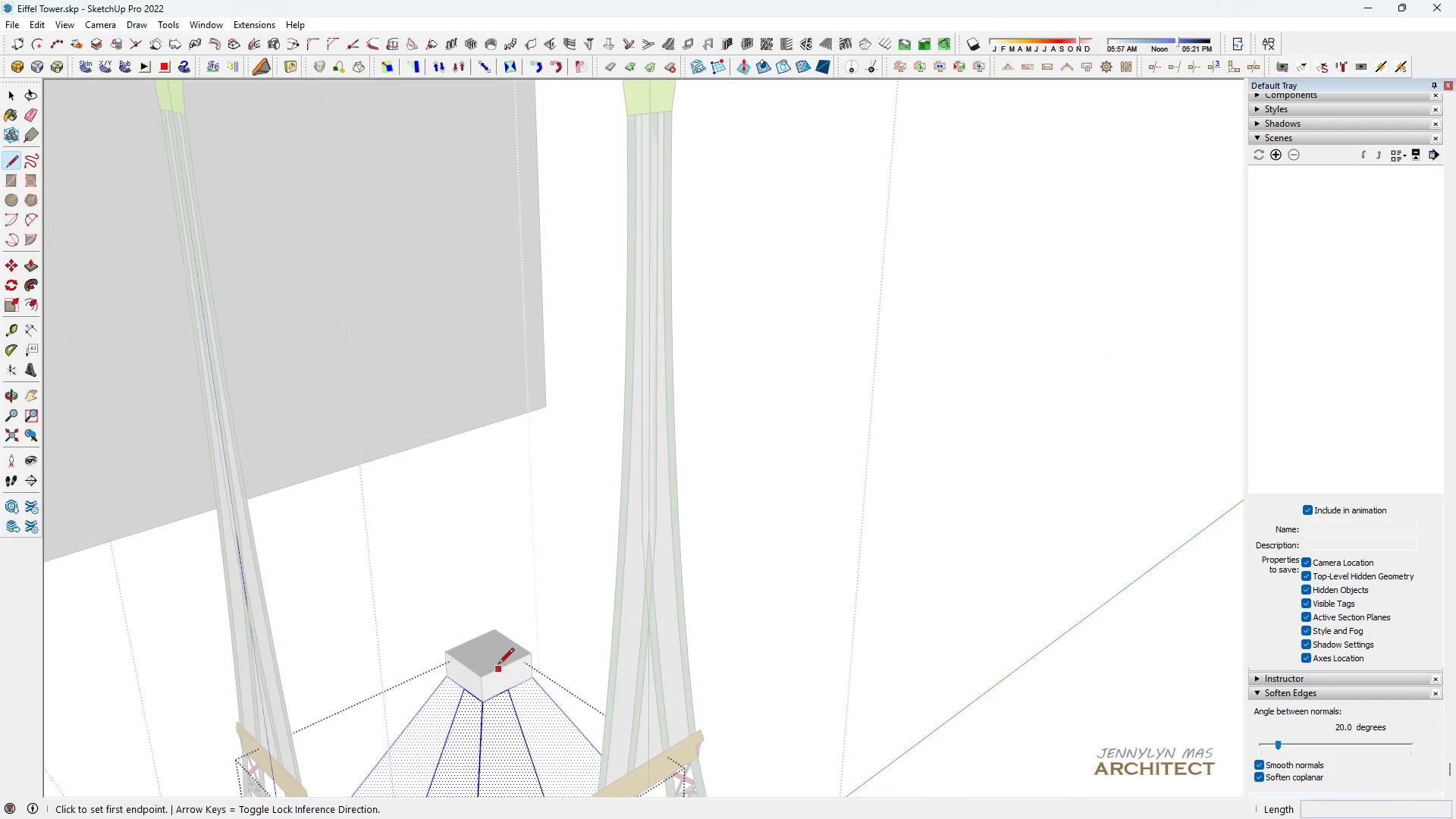 
left_click([502, 665])
 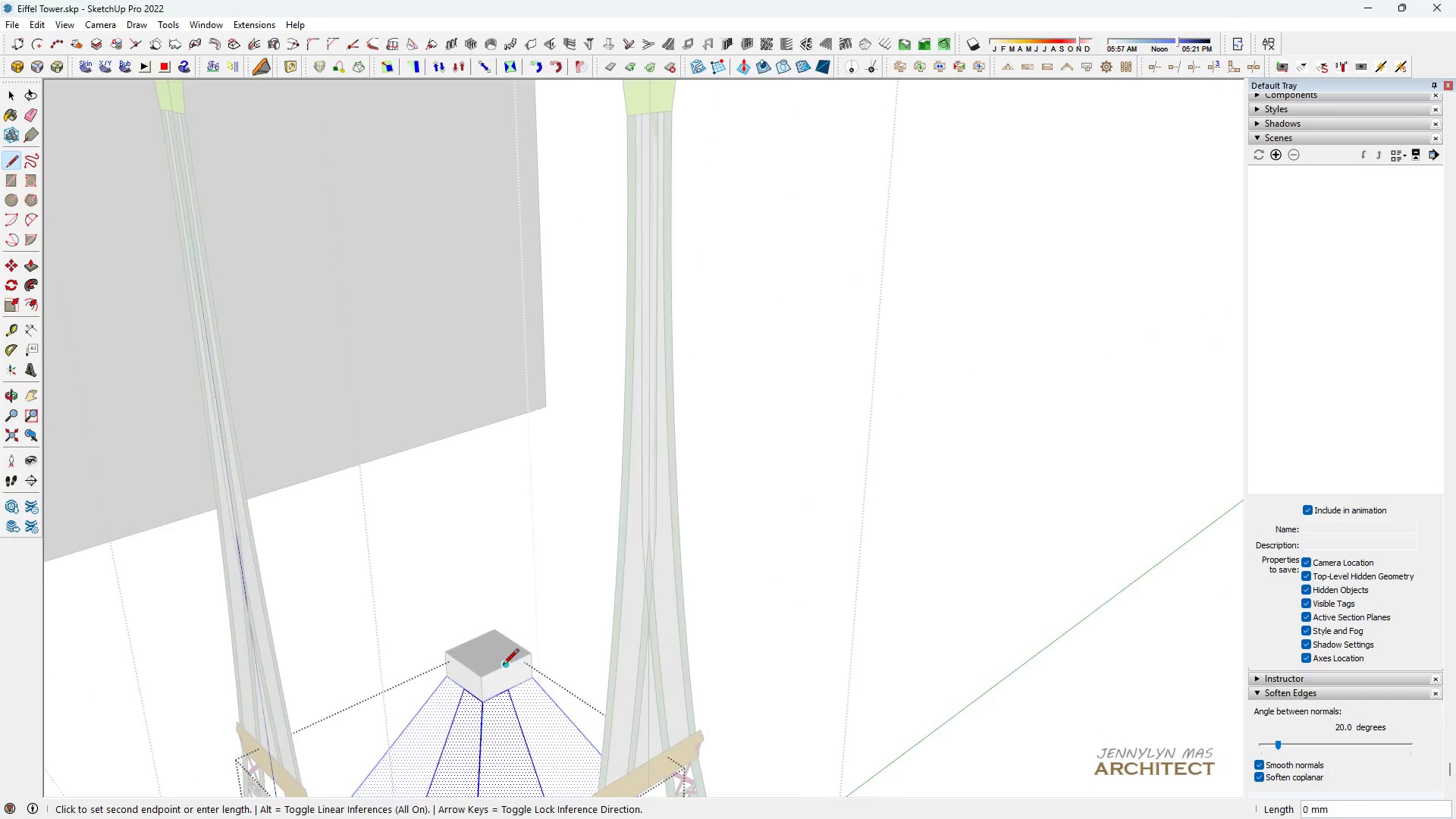 
scroll: coordinate [505, 489], scroll_direction: down, amount: 9.0
 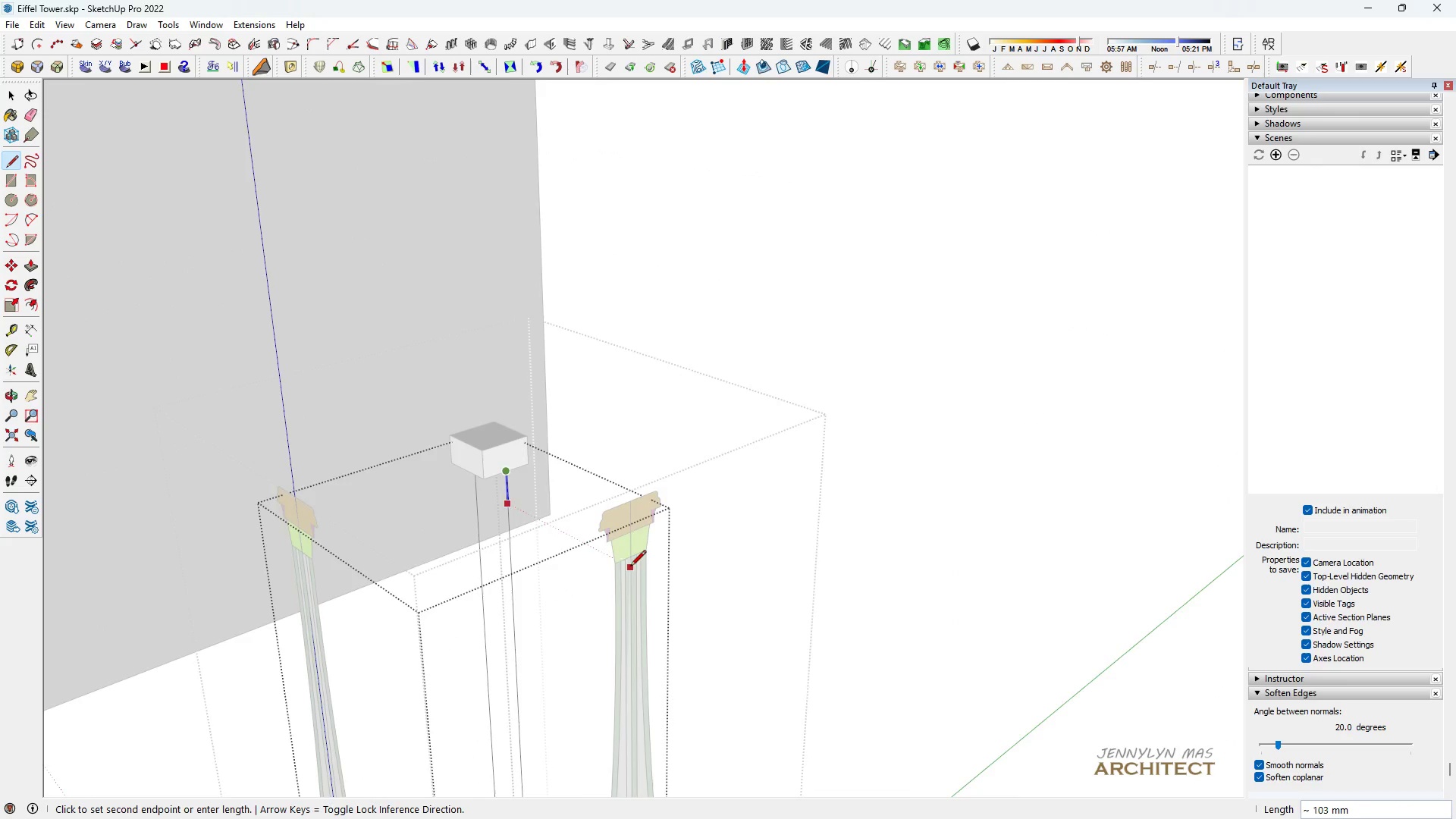 
hold_key(key=ShiftLeft, duration=1.53)
scroll: coordinate [629, 567], scroll_direction: up, amount: 2.0
 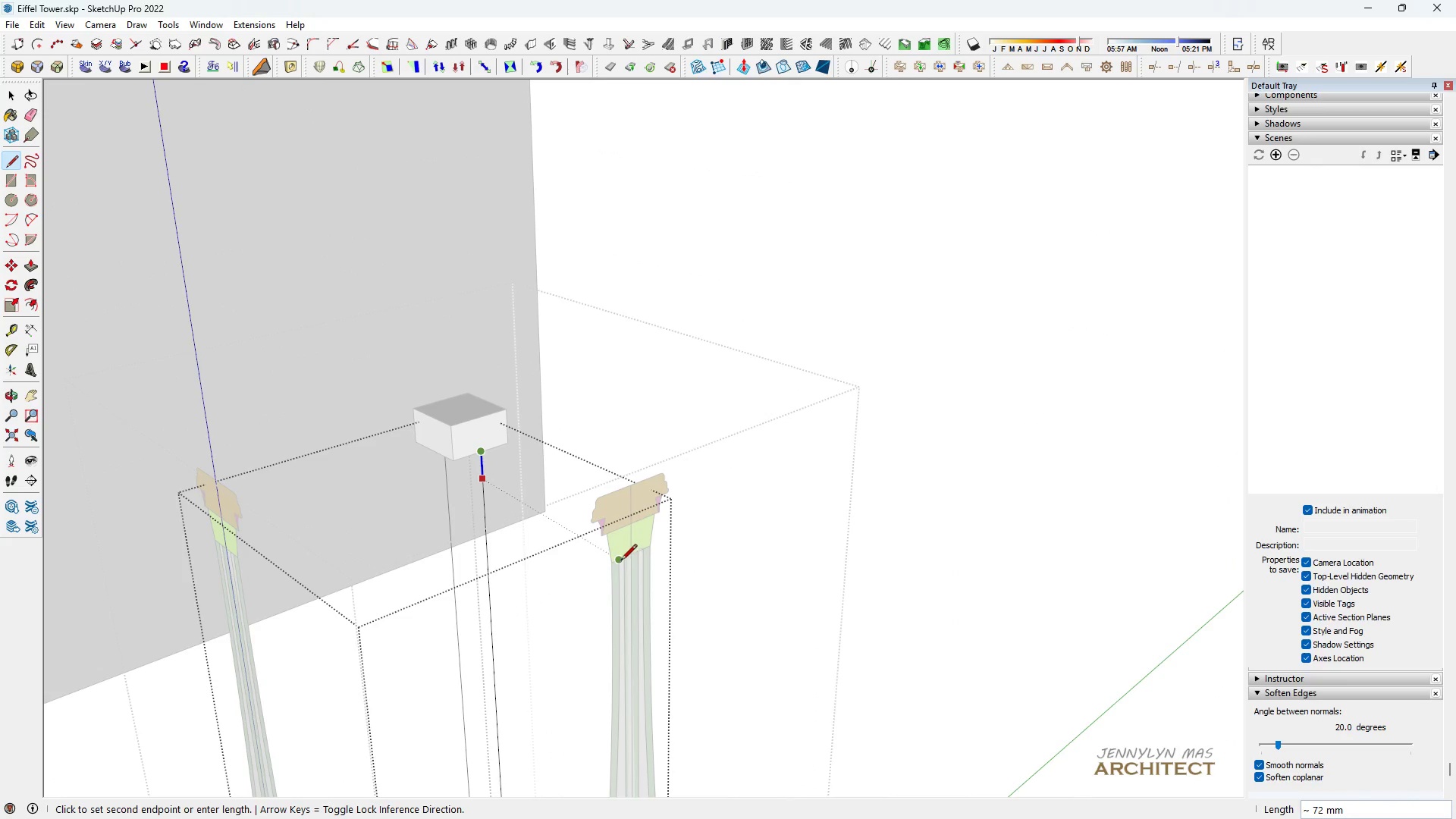 
hold_key(key=ShiftLeft, duration=1.51)
scroll: coordinate [628, 558], scroll_direction: up, amount: 10.0
 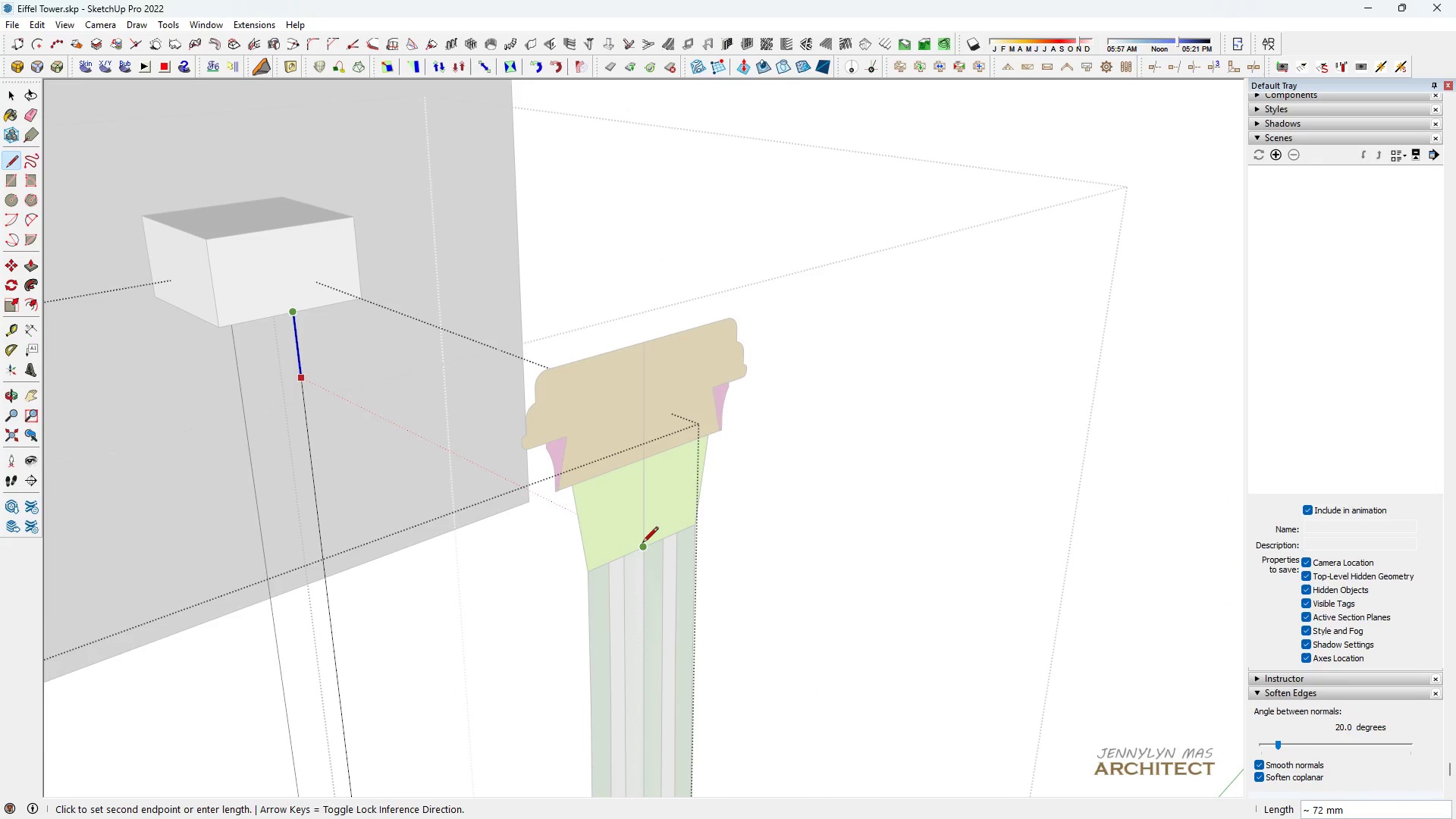 
hold_key(key=ShiftLeft, duration=1.13)
left_click([642, 544])
 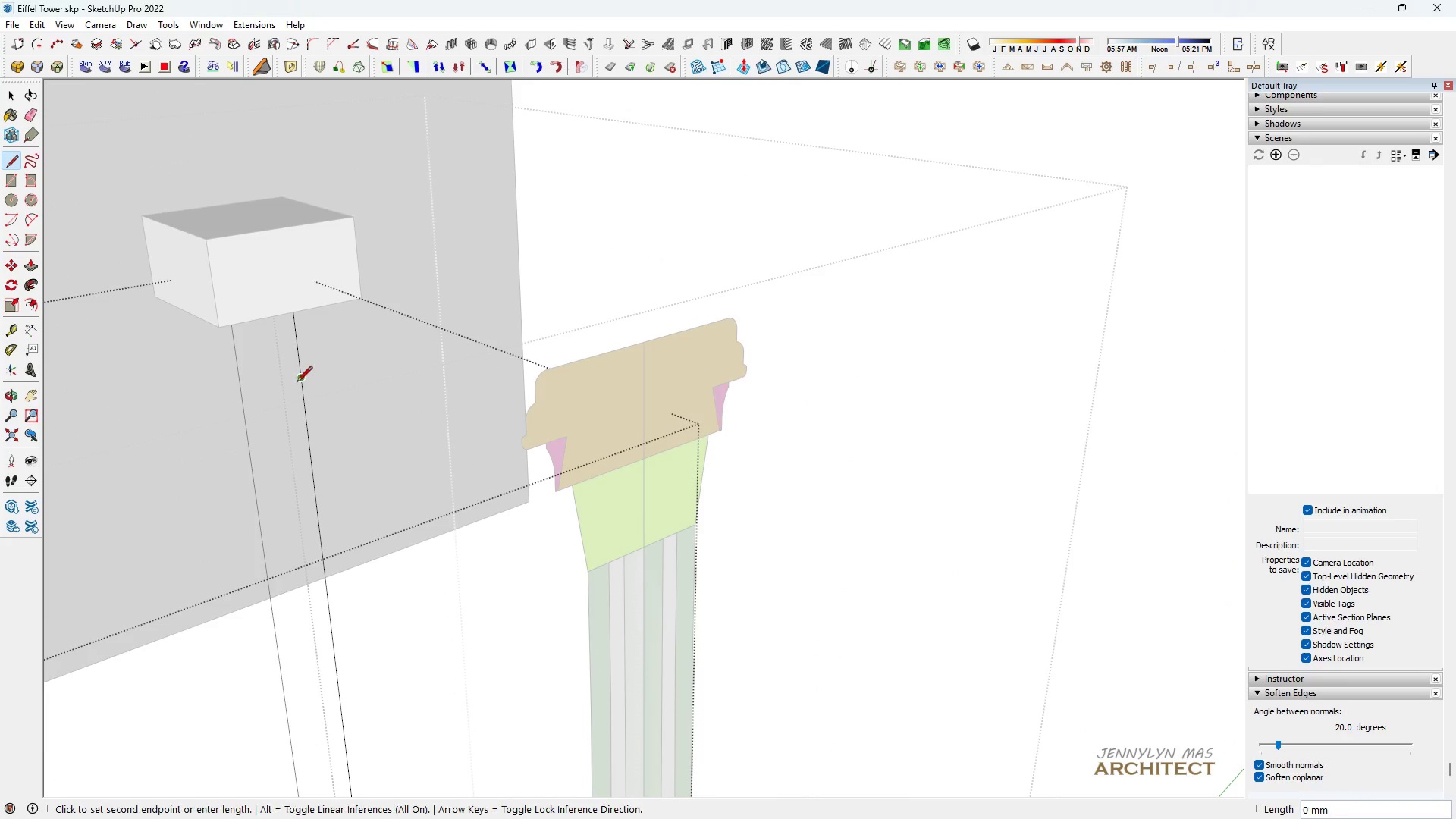 
hold_key(key=ShiftLeft, duration=1.45)
 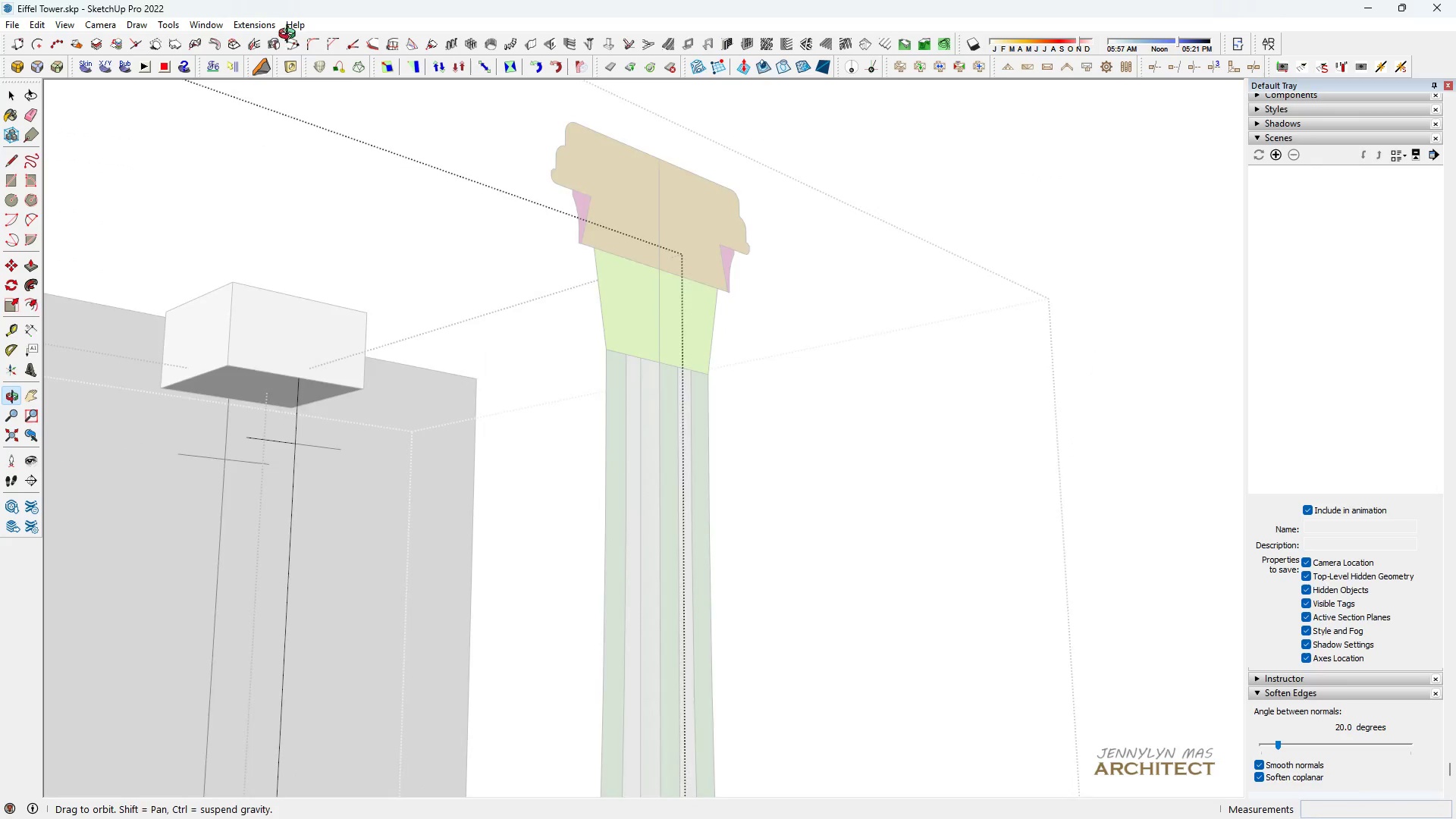 
scroll: coordinate [238, 401], scroll_direction: up, amount: 7.0
 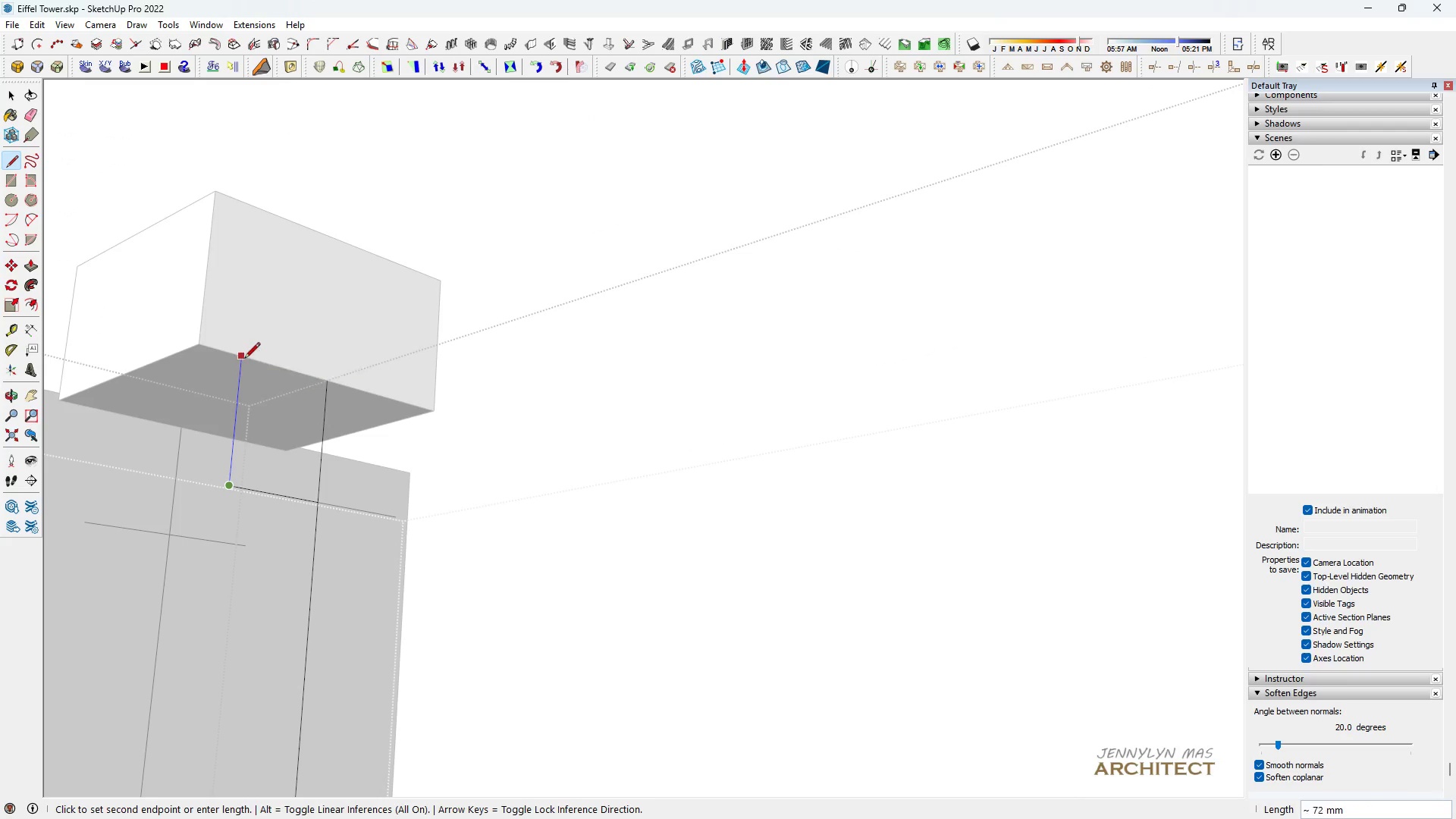 
hold_key(key=ShiftLeft, duration=0.94)
 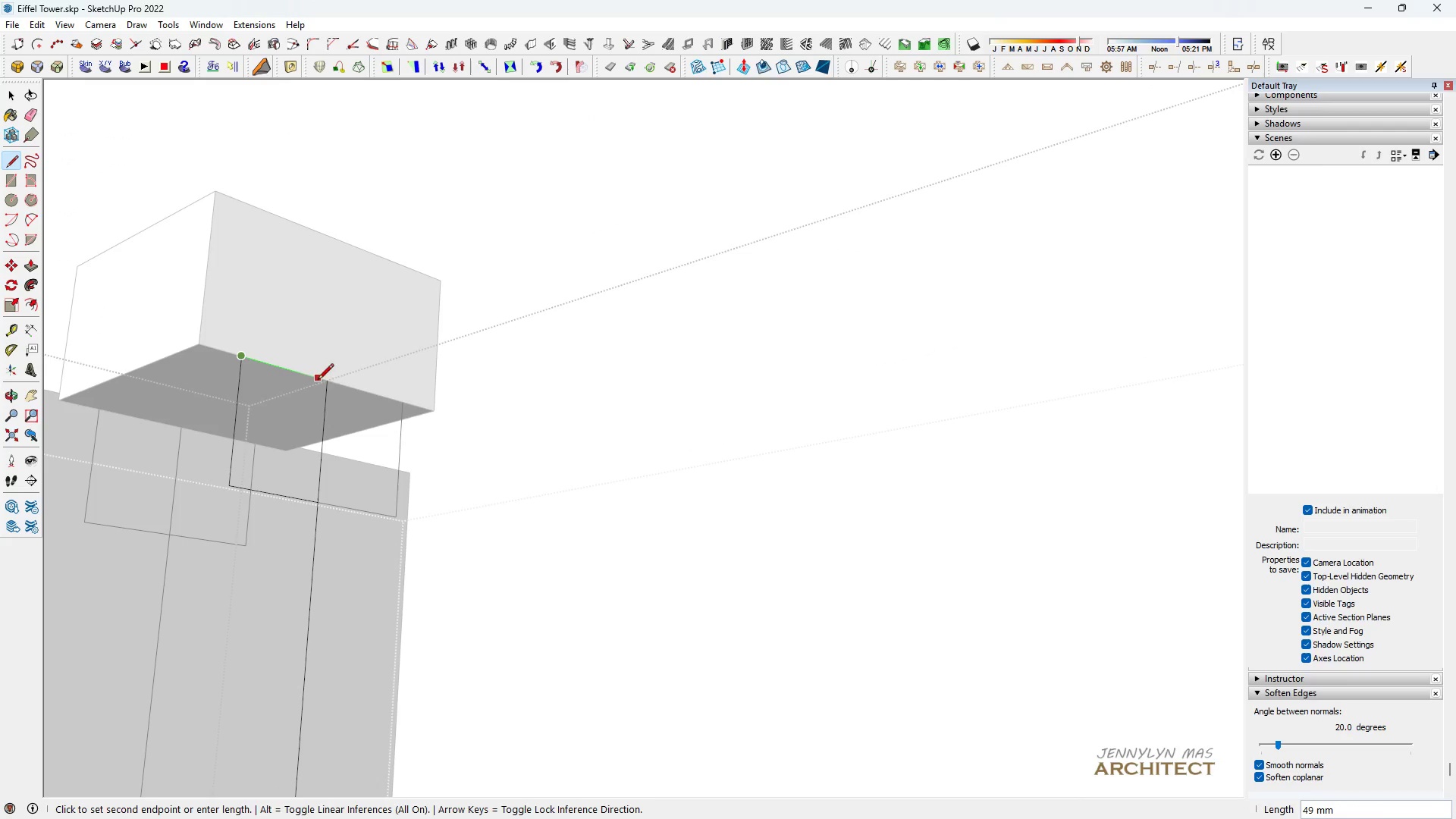 
left_click([327, 388])
 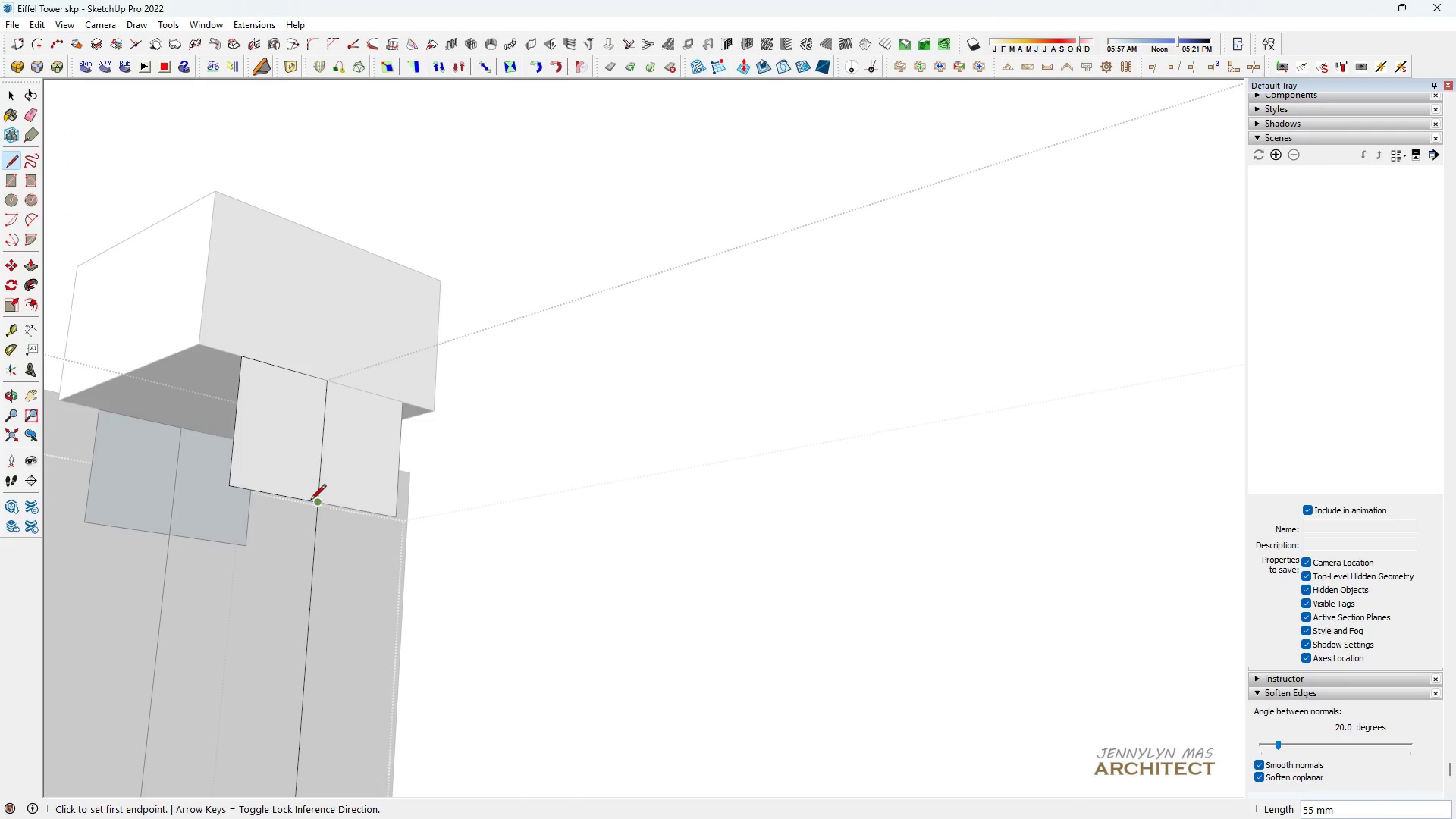 
left_click([311, 503])
 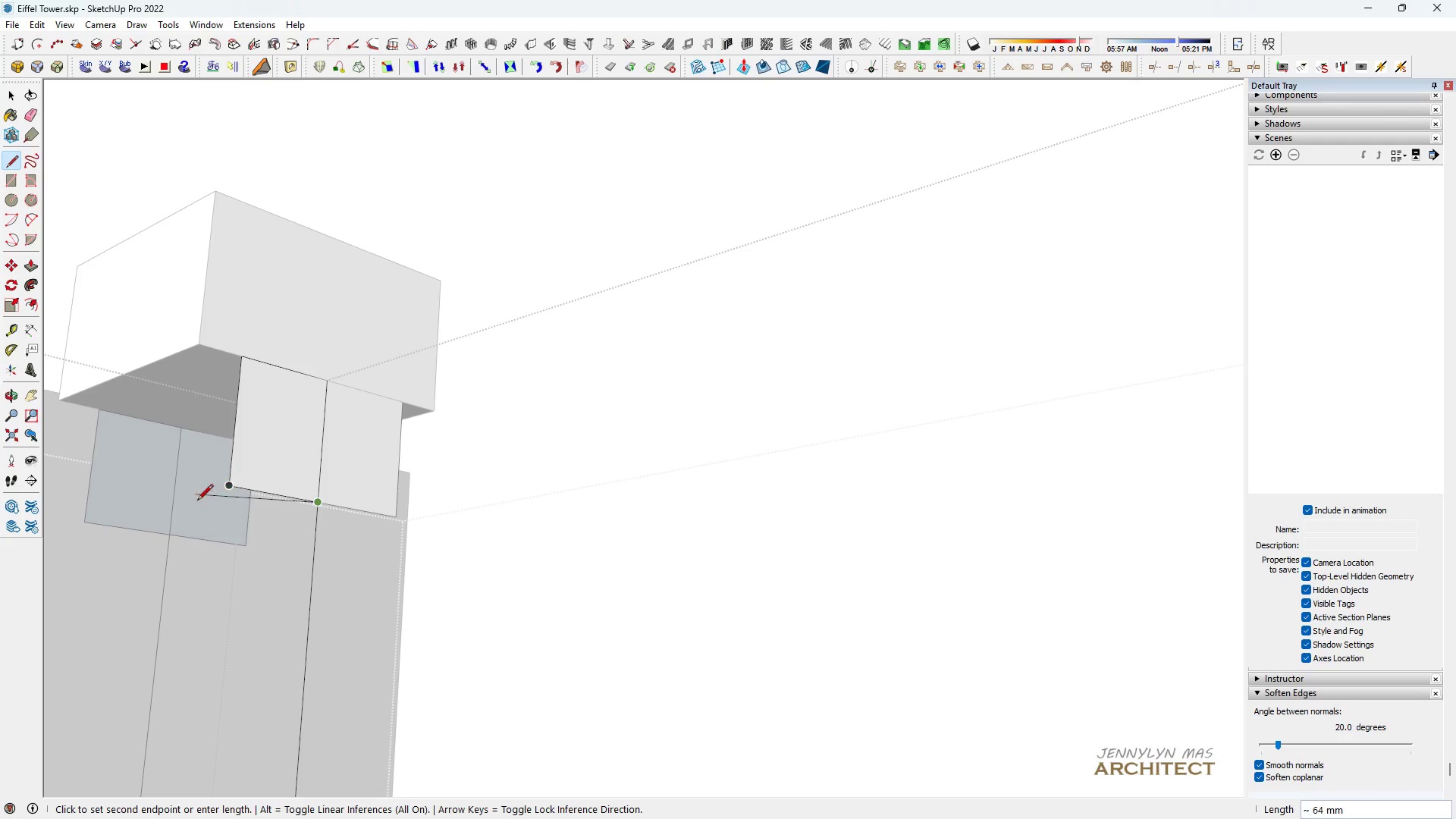 
left_click([233, 479])
 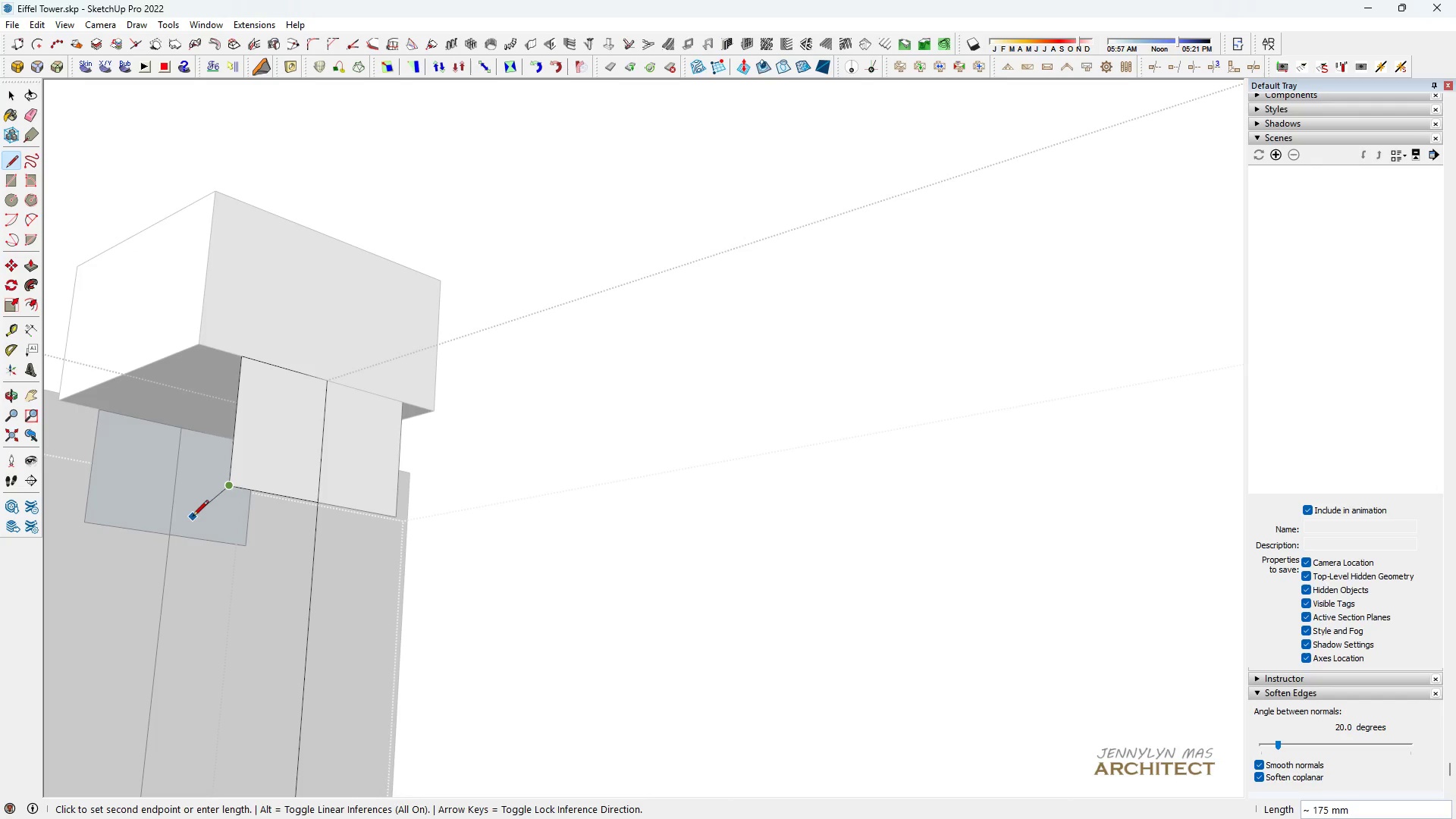 
hold_key(key=ShiftLeft, duration=1.53)
 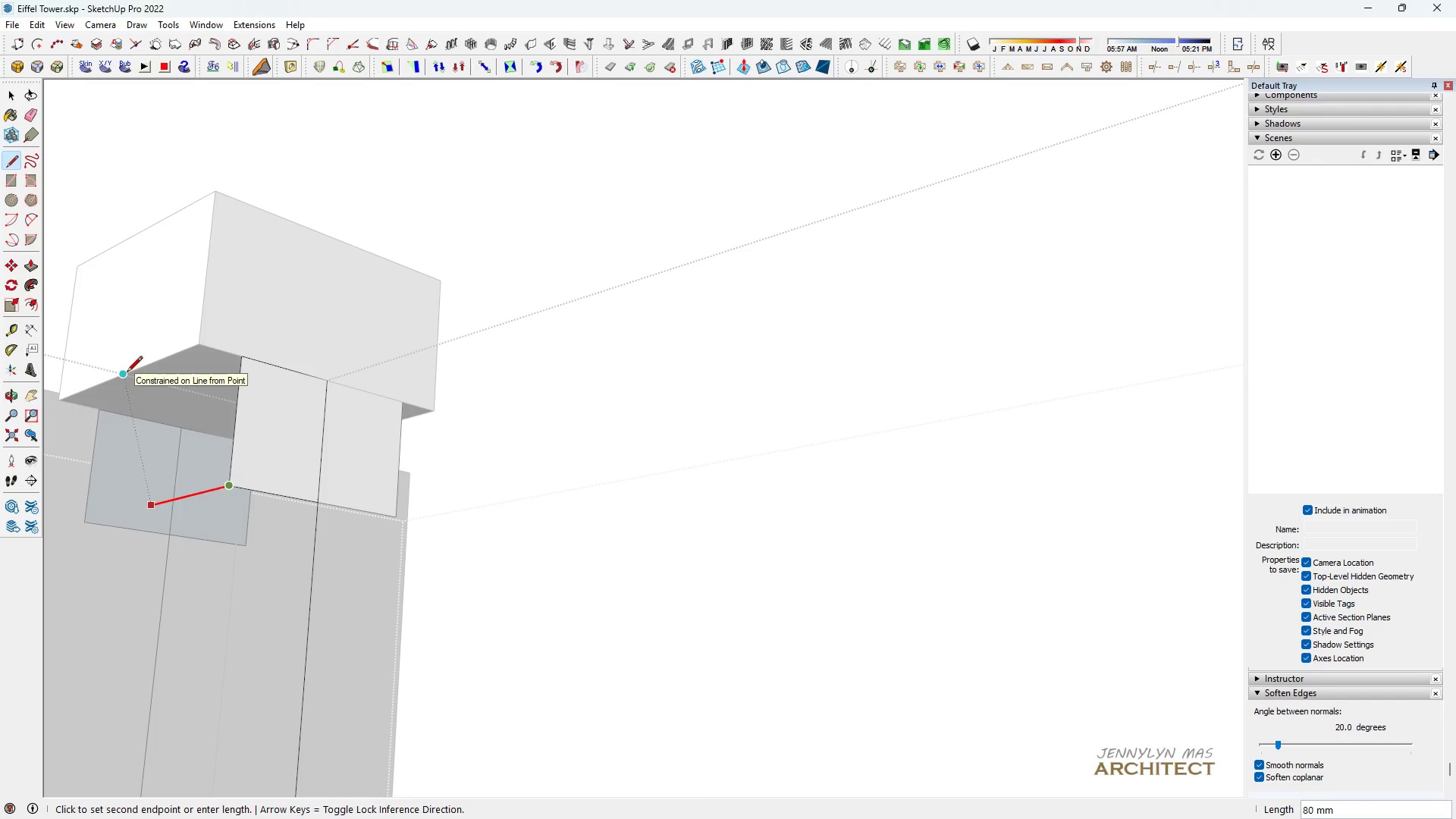 
hold_key(key=ShiftLeft, duration=1.02)
left_click([127, 373])
 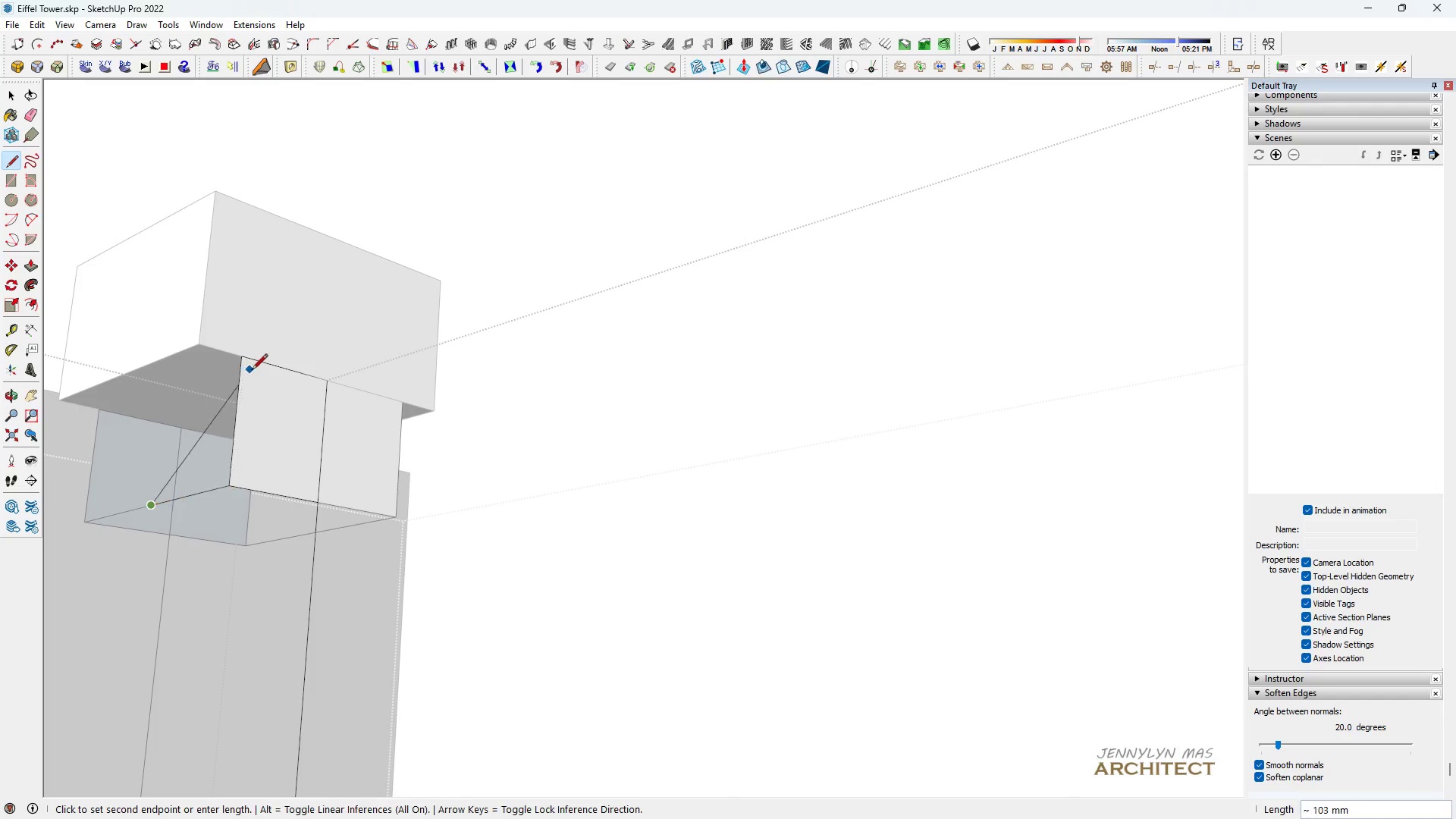 
scroll: coordinate [425, 244], scroll_direction: down, amount: 16.0
 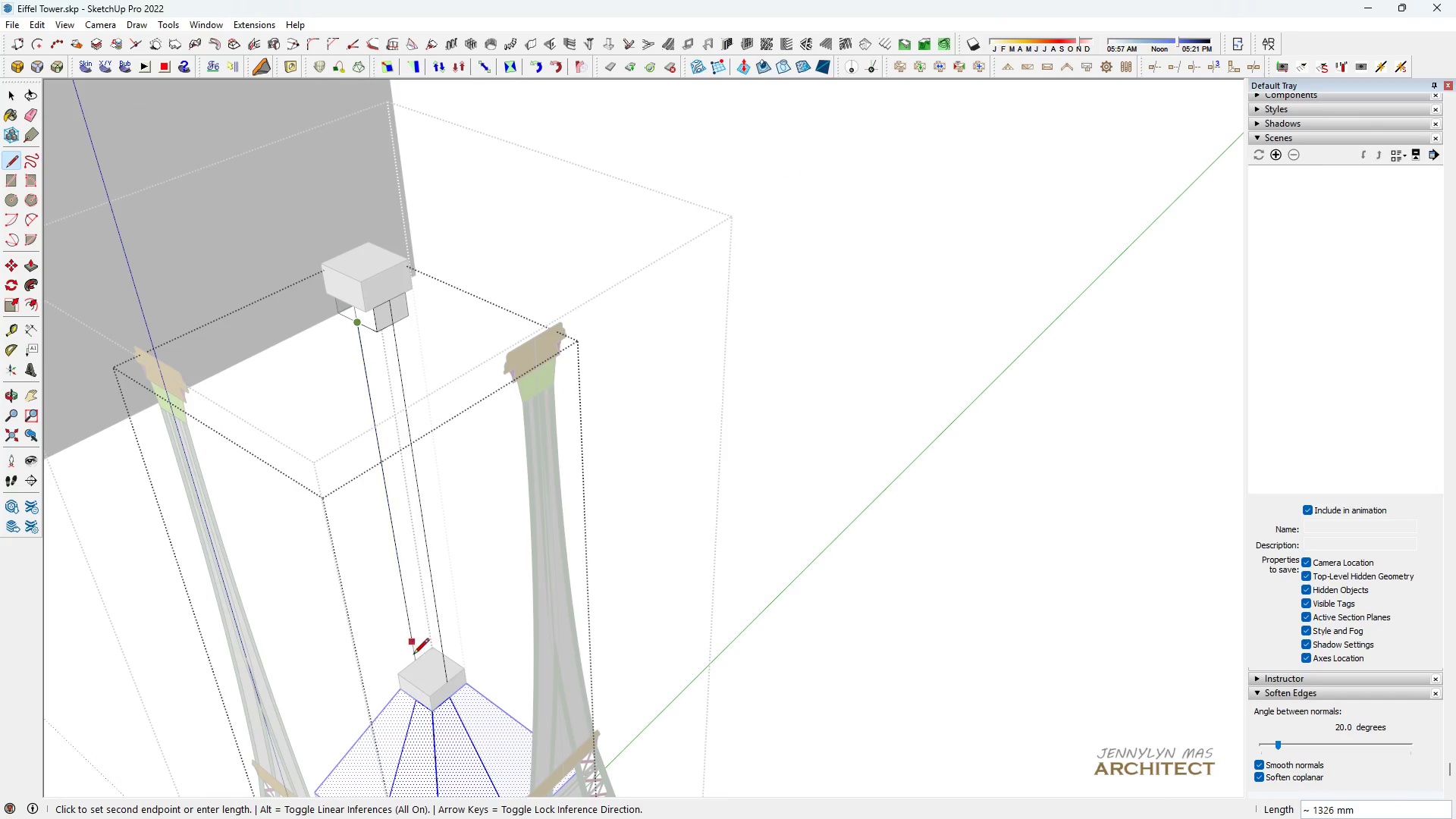 
scroll: coordinate [410, 702], scroll_direction: up, amount: 9.0
 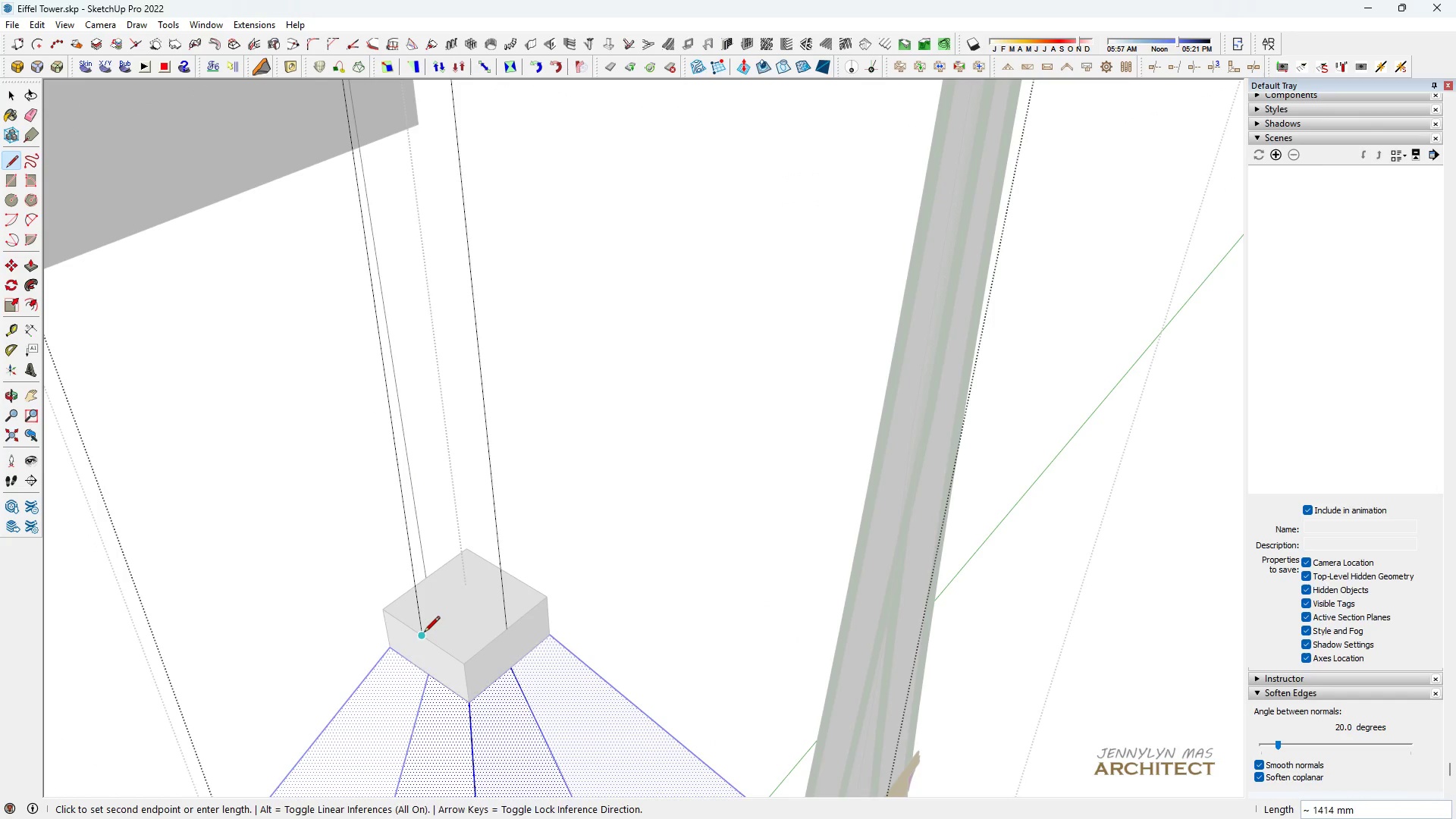 
left_click([424, 633])
 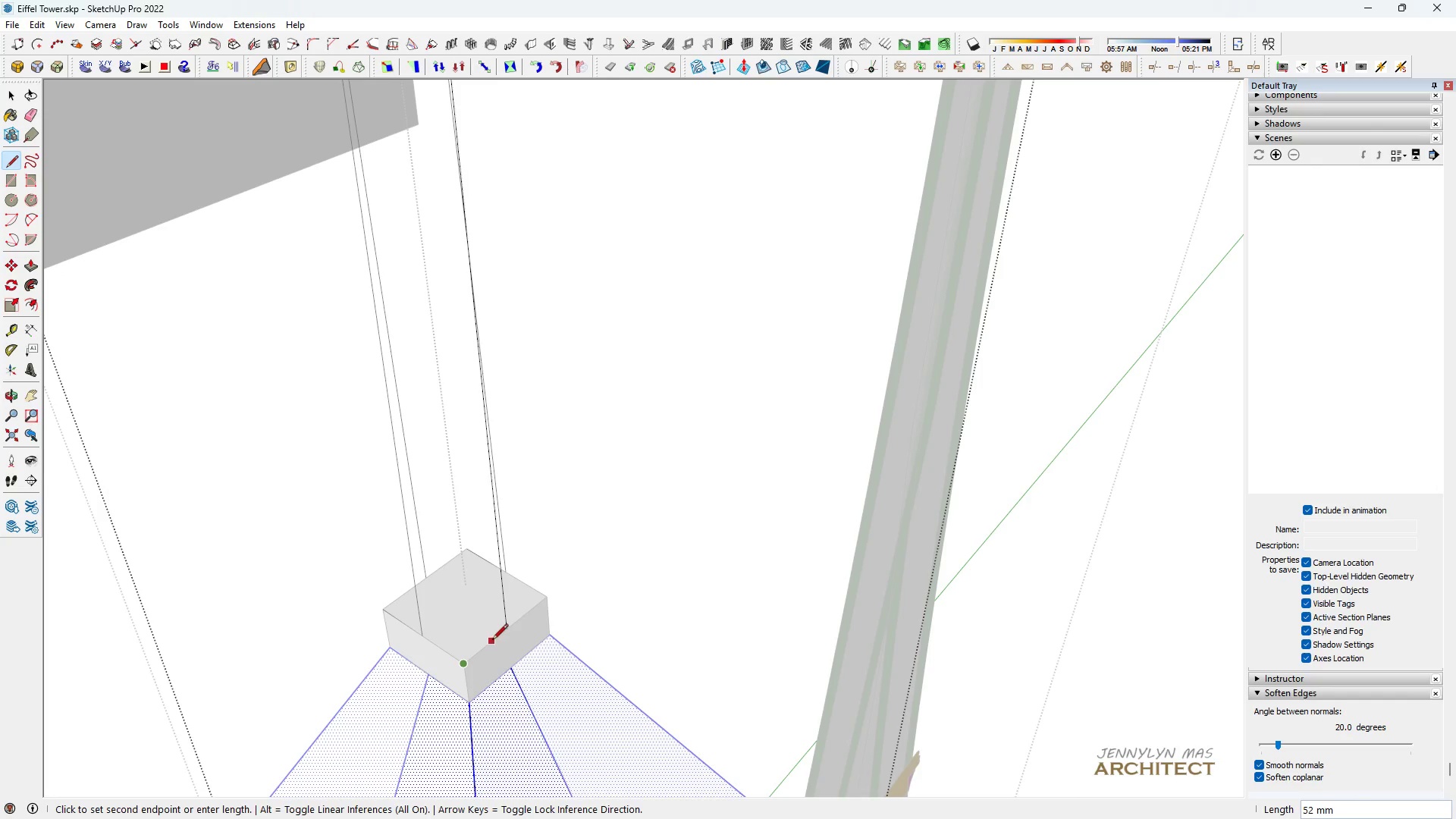 
left_click([506, 621])
 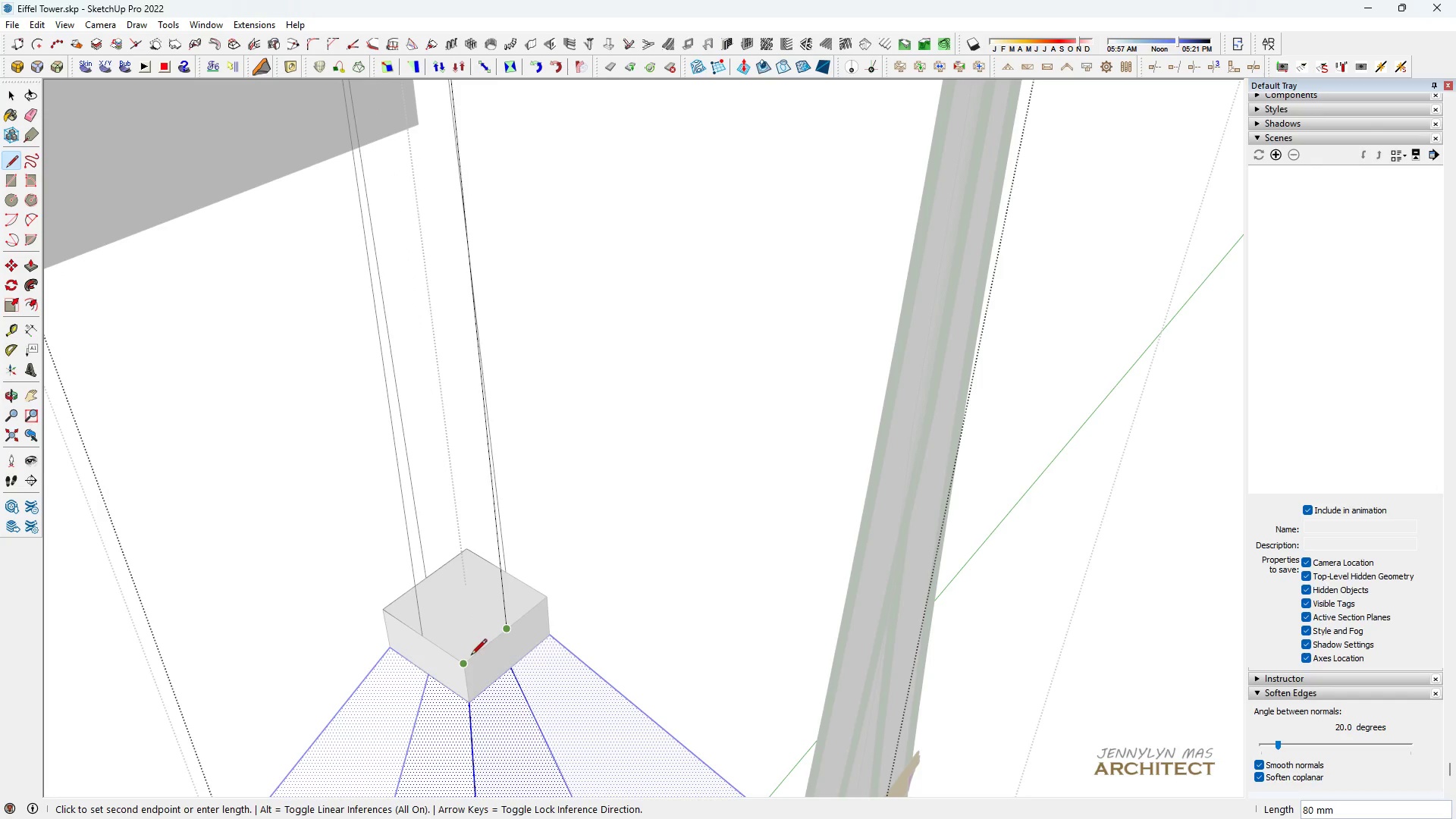 
left_click([466, 657])
 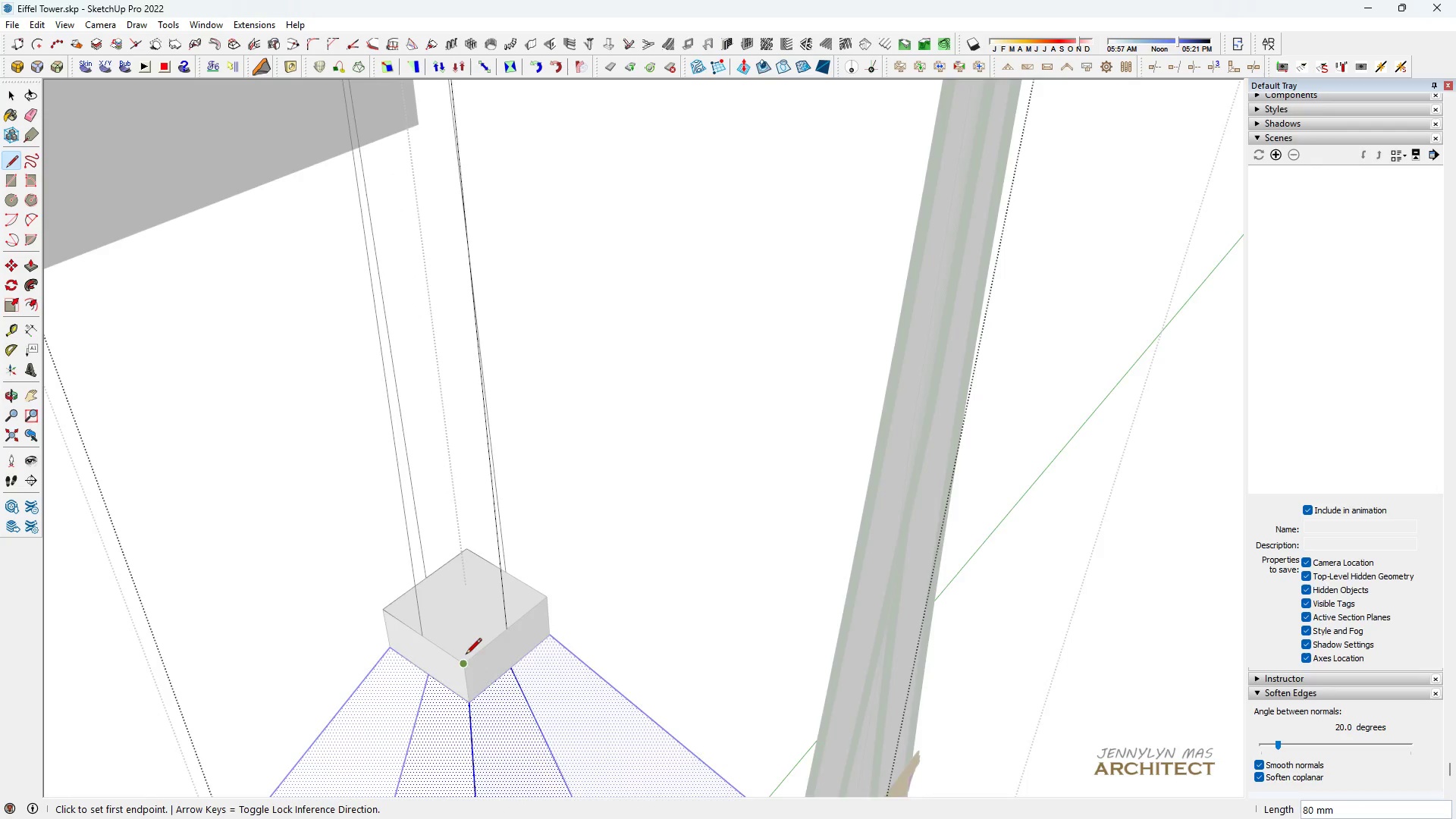 
scroll: coordinate [466, 653], scroll_direction: down, amount: 11.0
 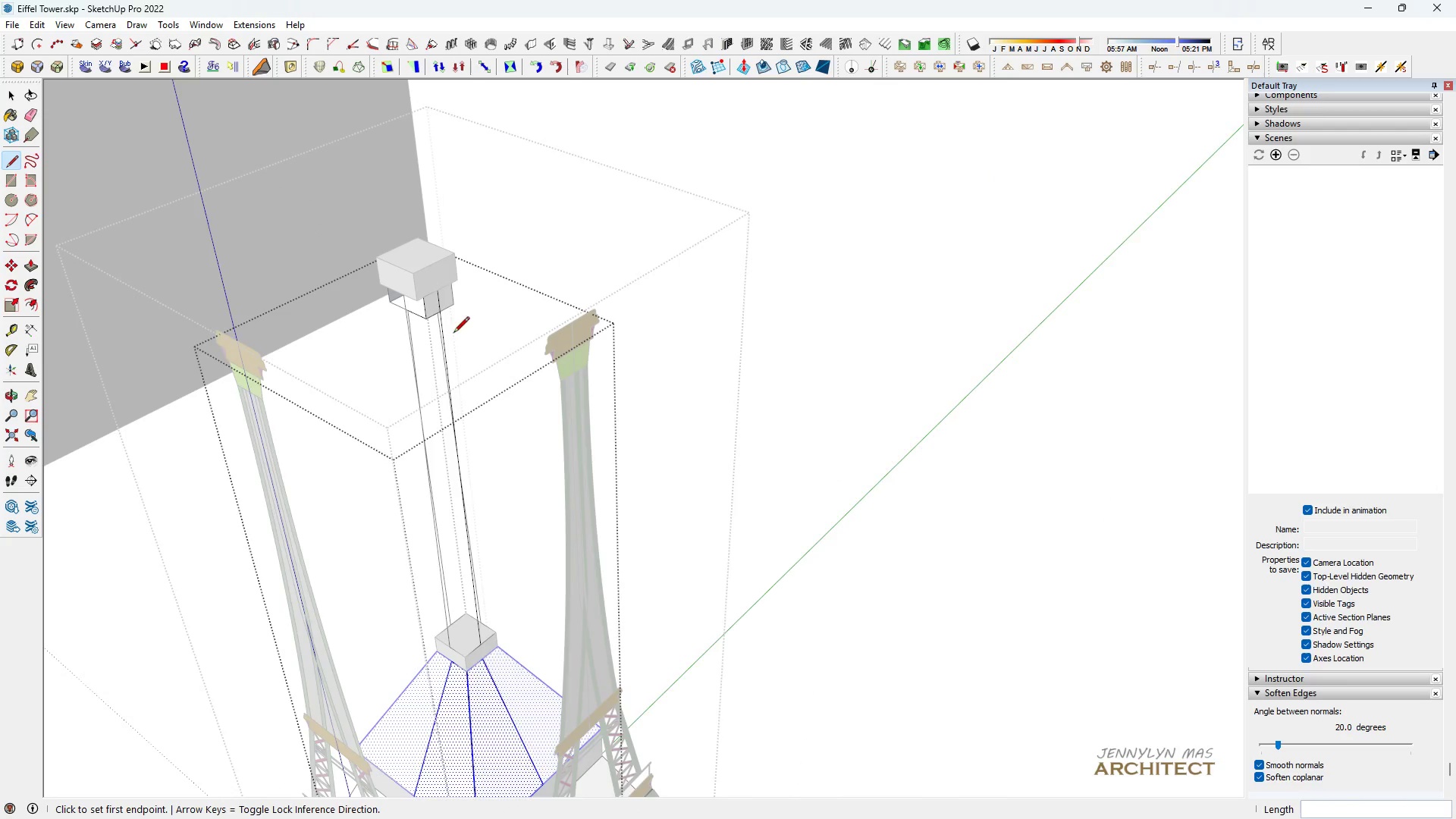 
scroll: coordinate [391, 381], scroll_direction: up, amount: 14.0
 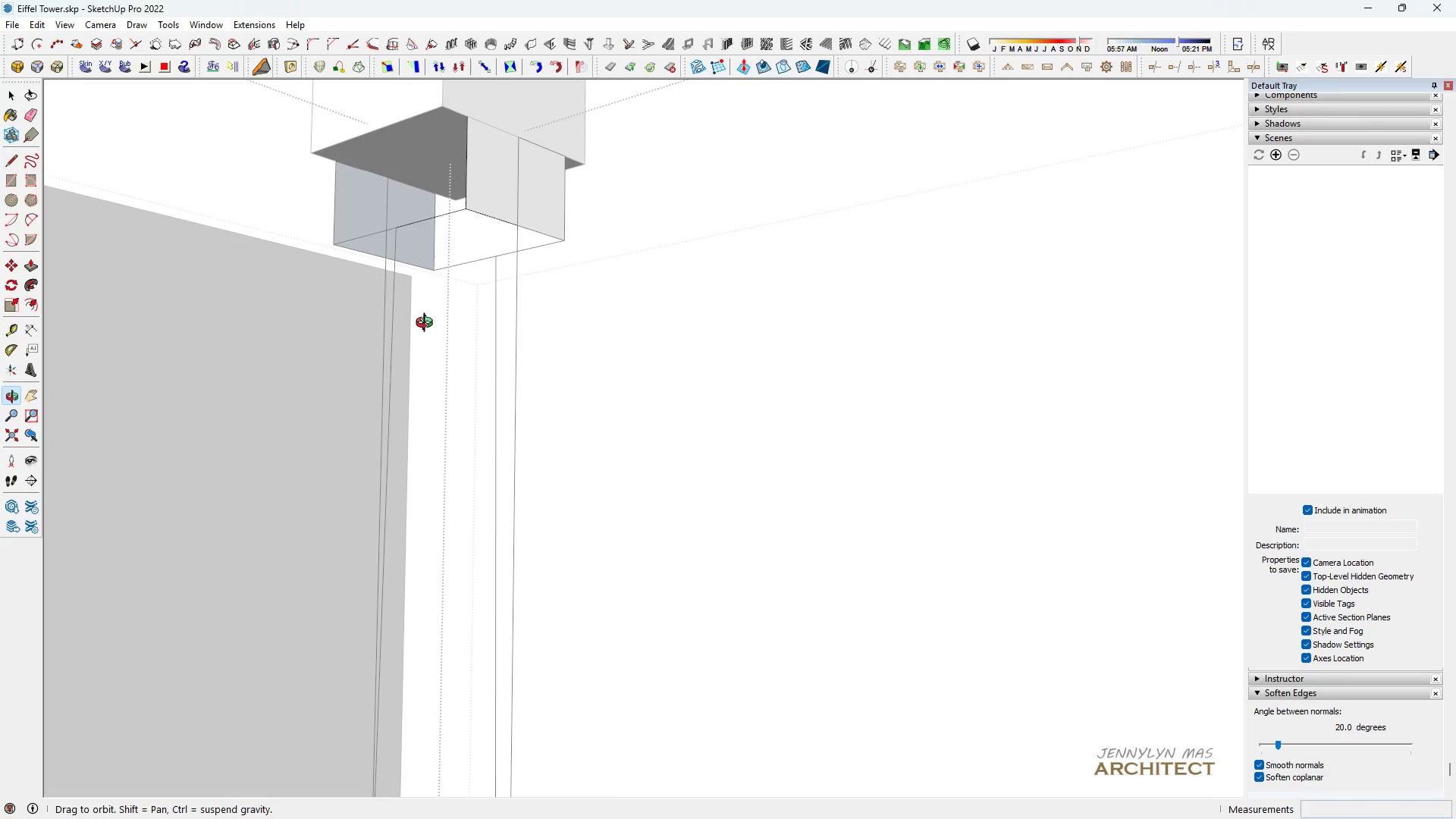 
key(Space)
 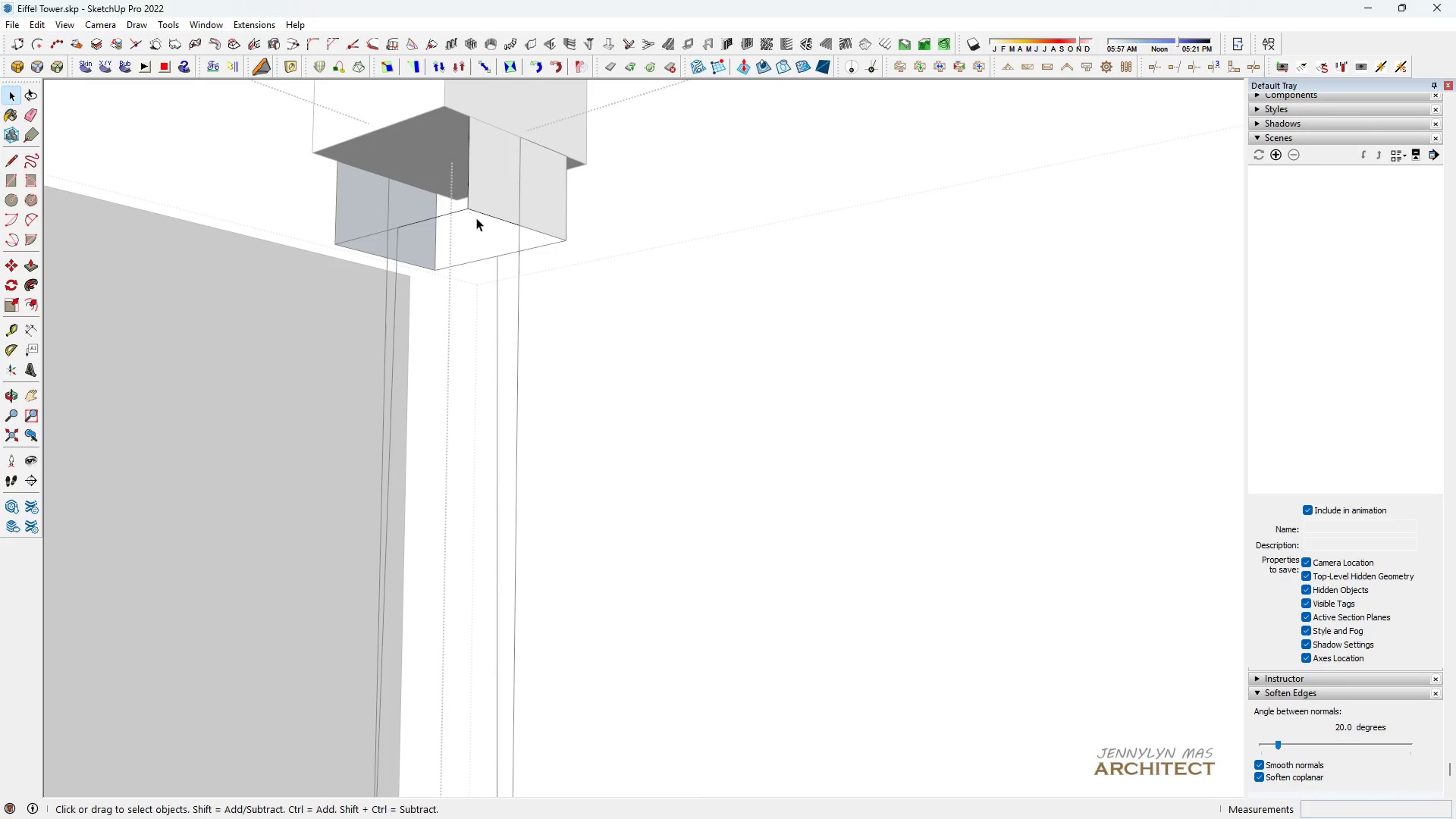 
key(H)
 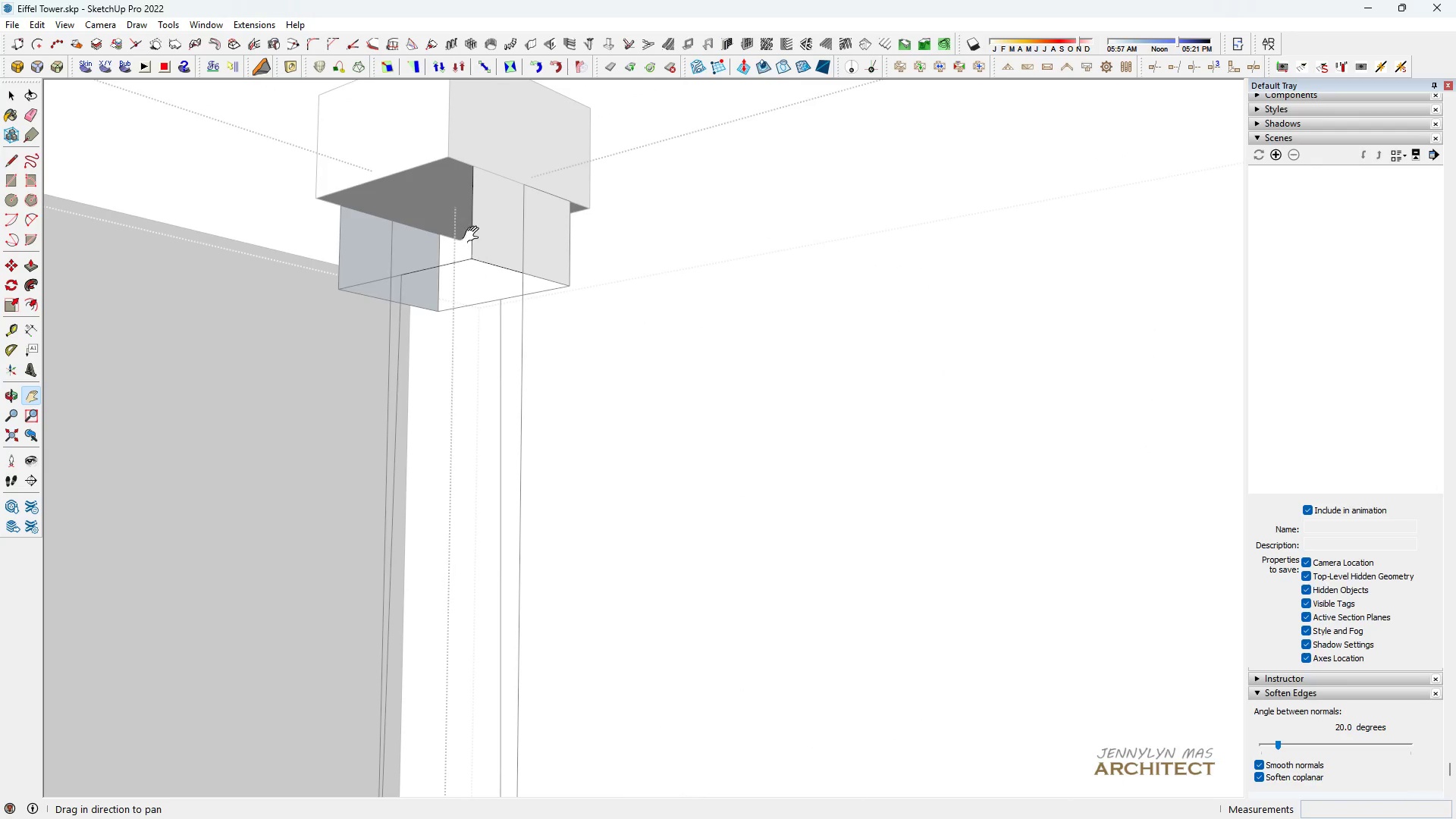 
scroll: coordinate [456, 182], scroll_direction: up, amount: 4.0
 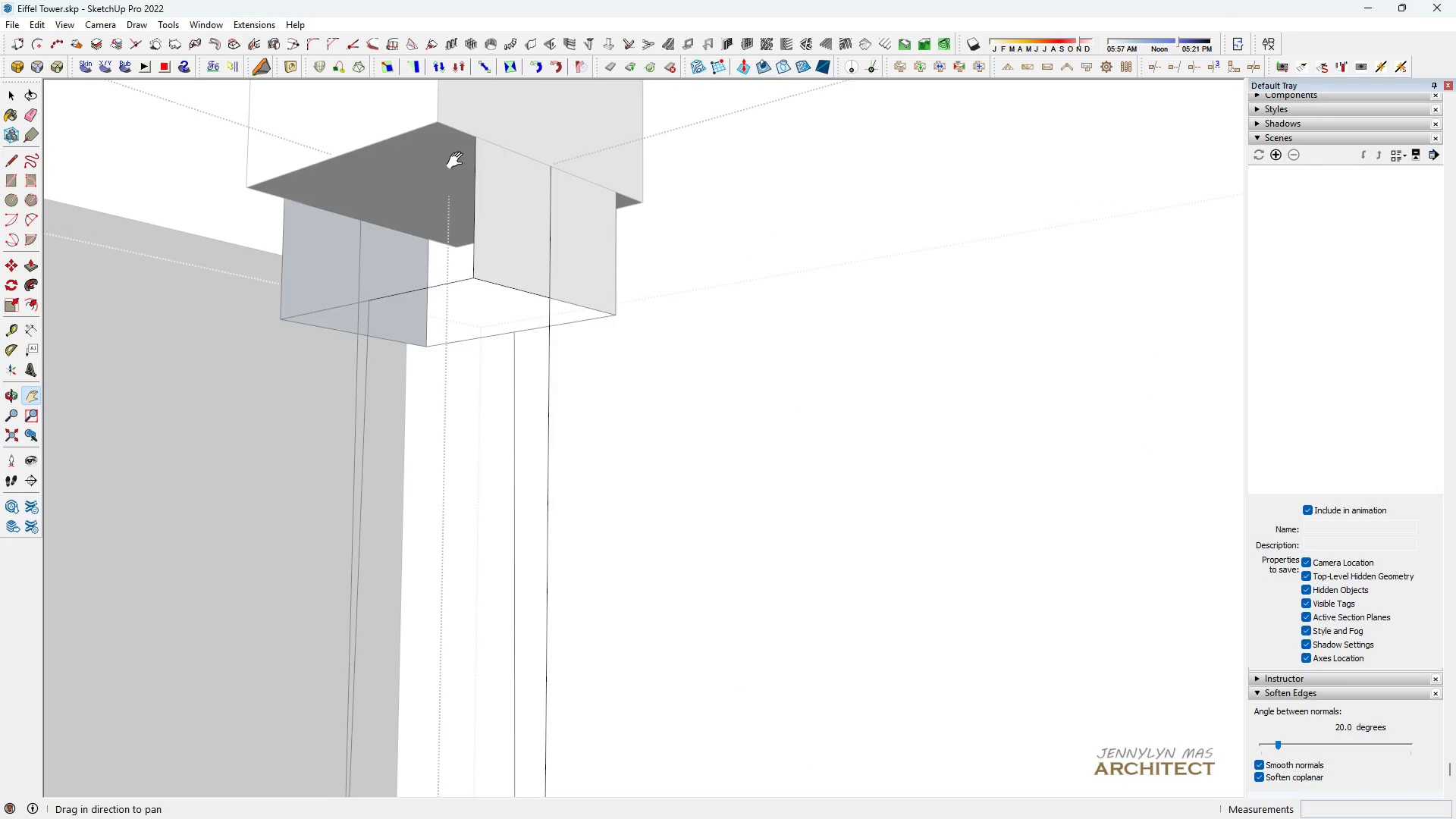 
key(Space)
 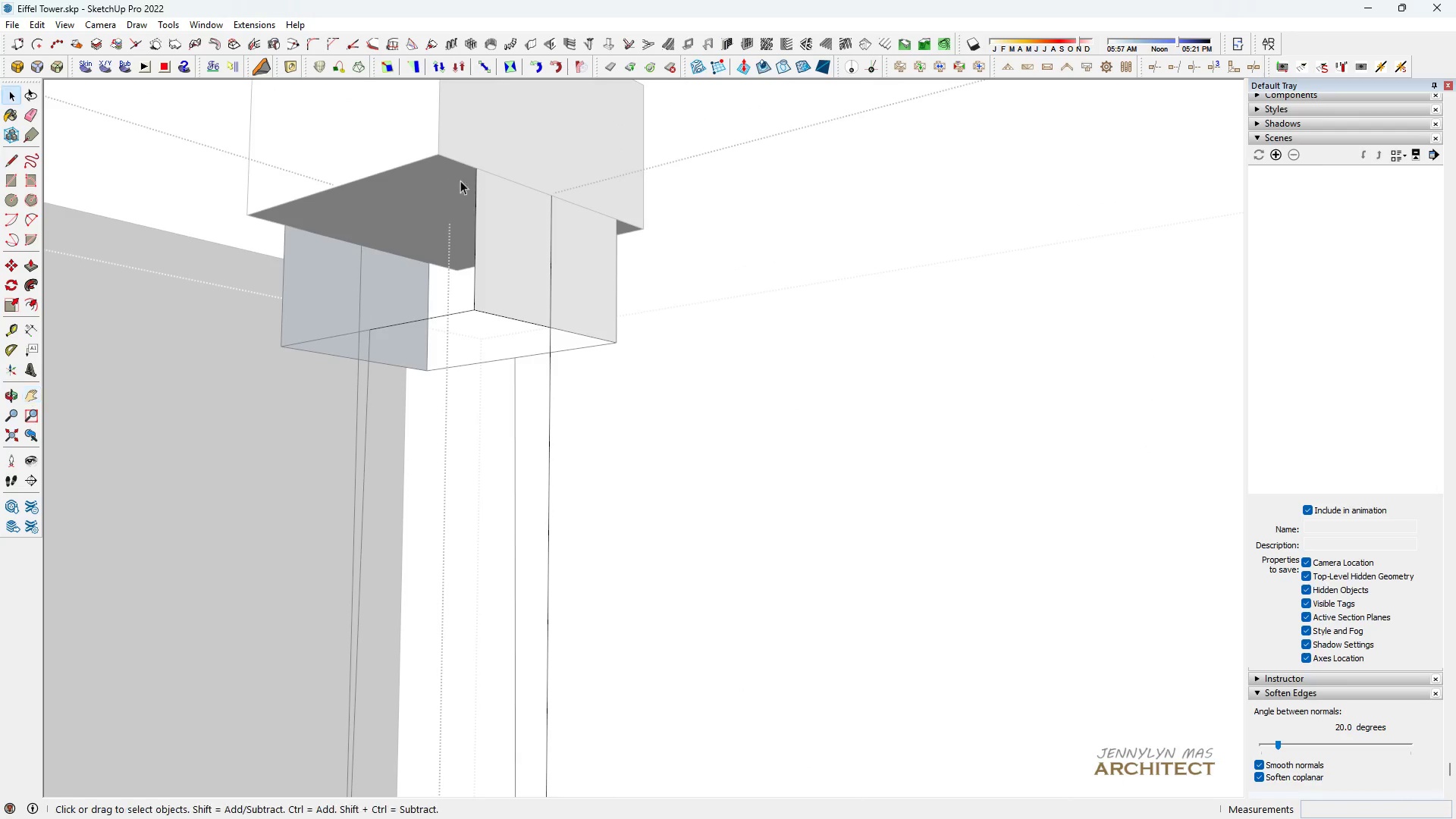 
key(L)
 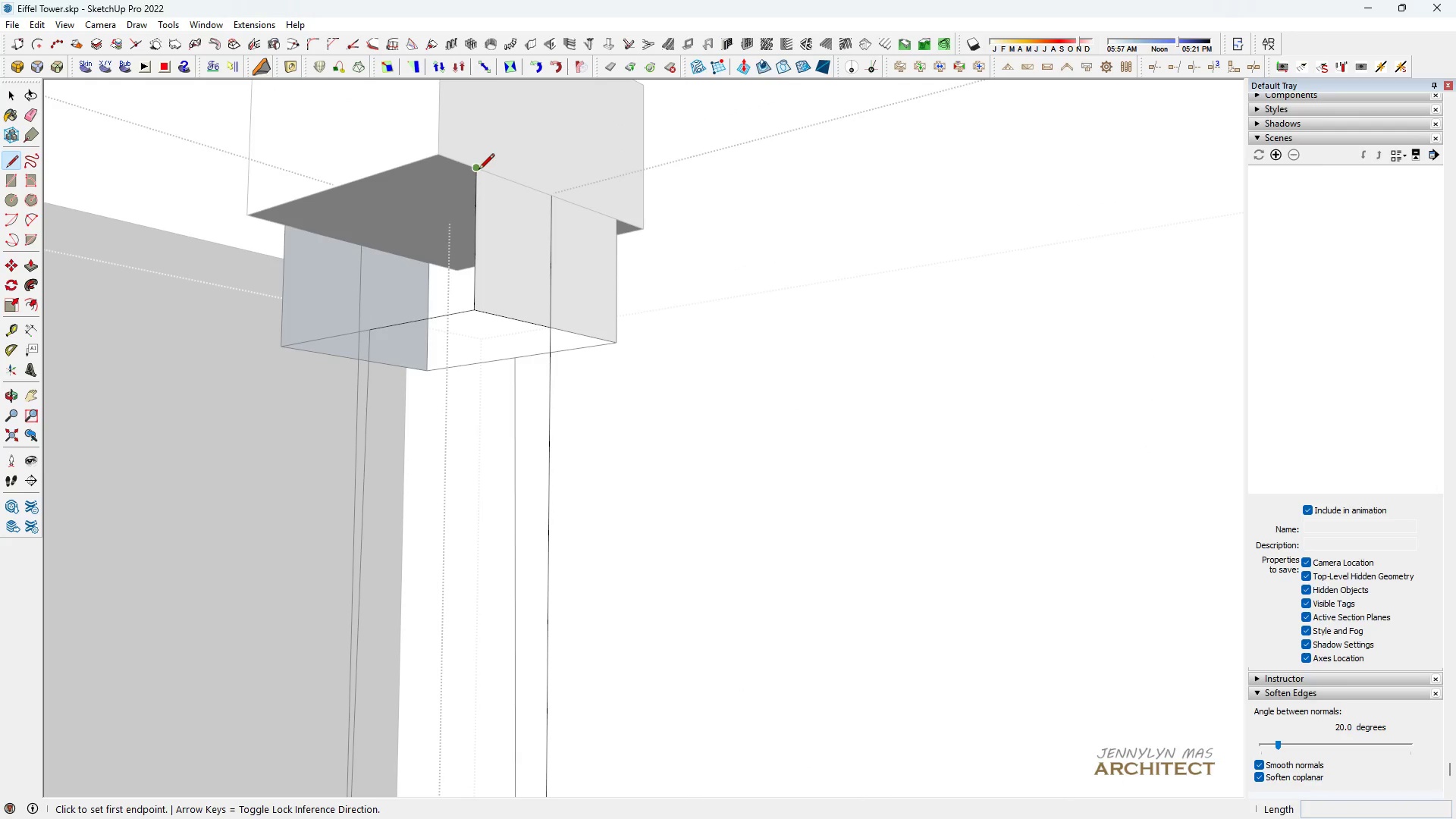 
left_click([479, 171])
 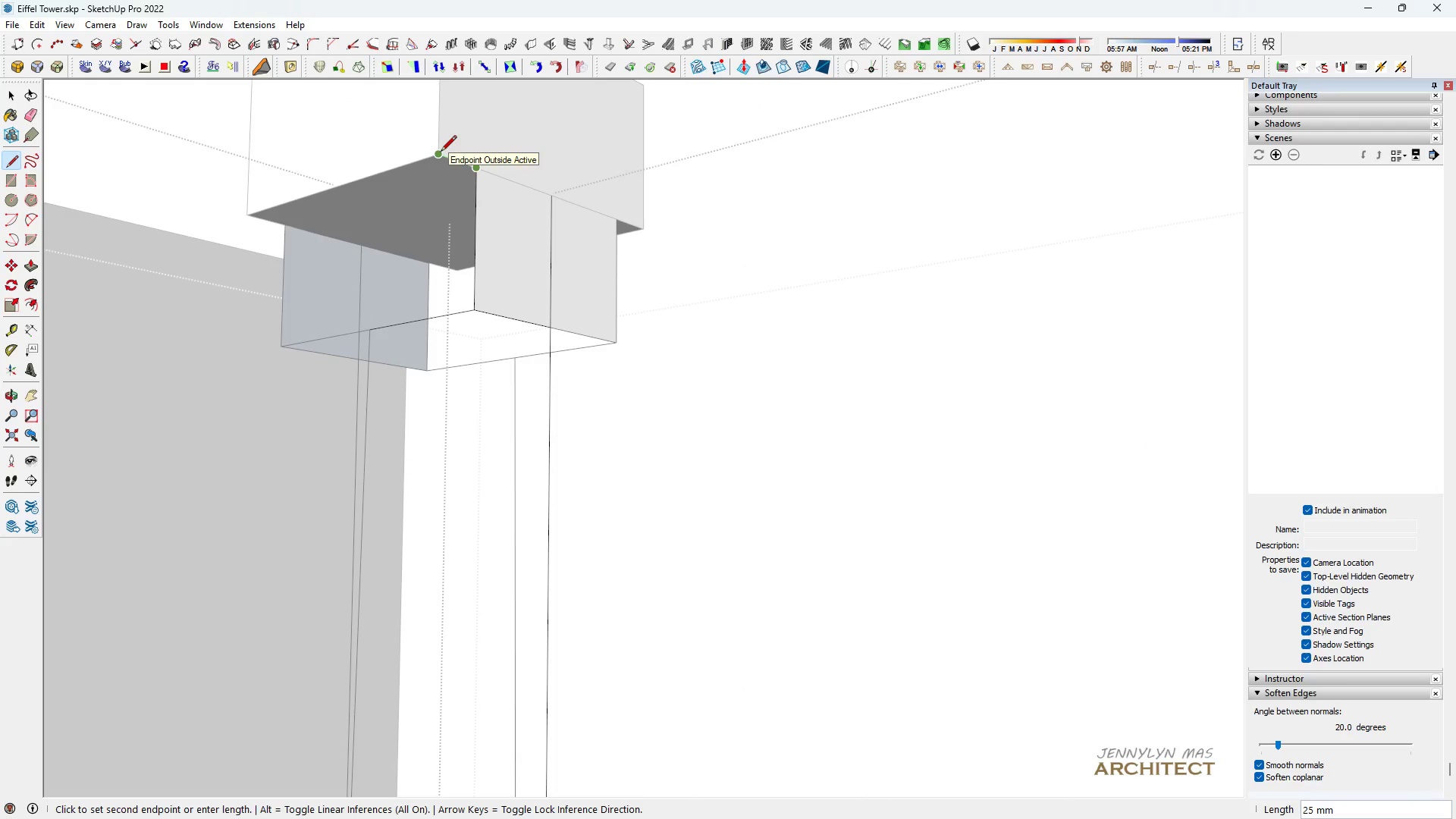 
scroll: coordinate [433, 175], scroll_direction: up, amount: 4.0
 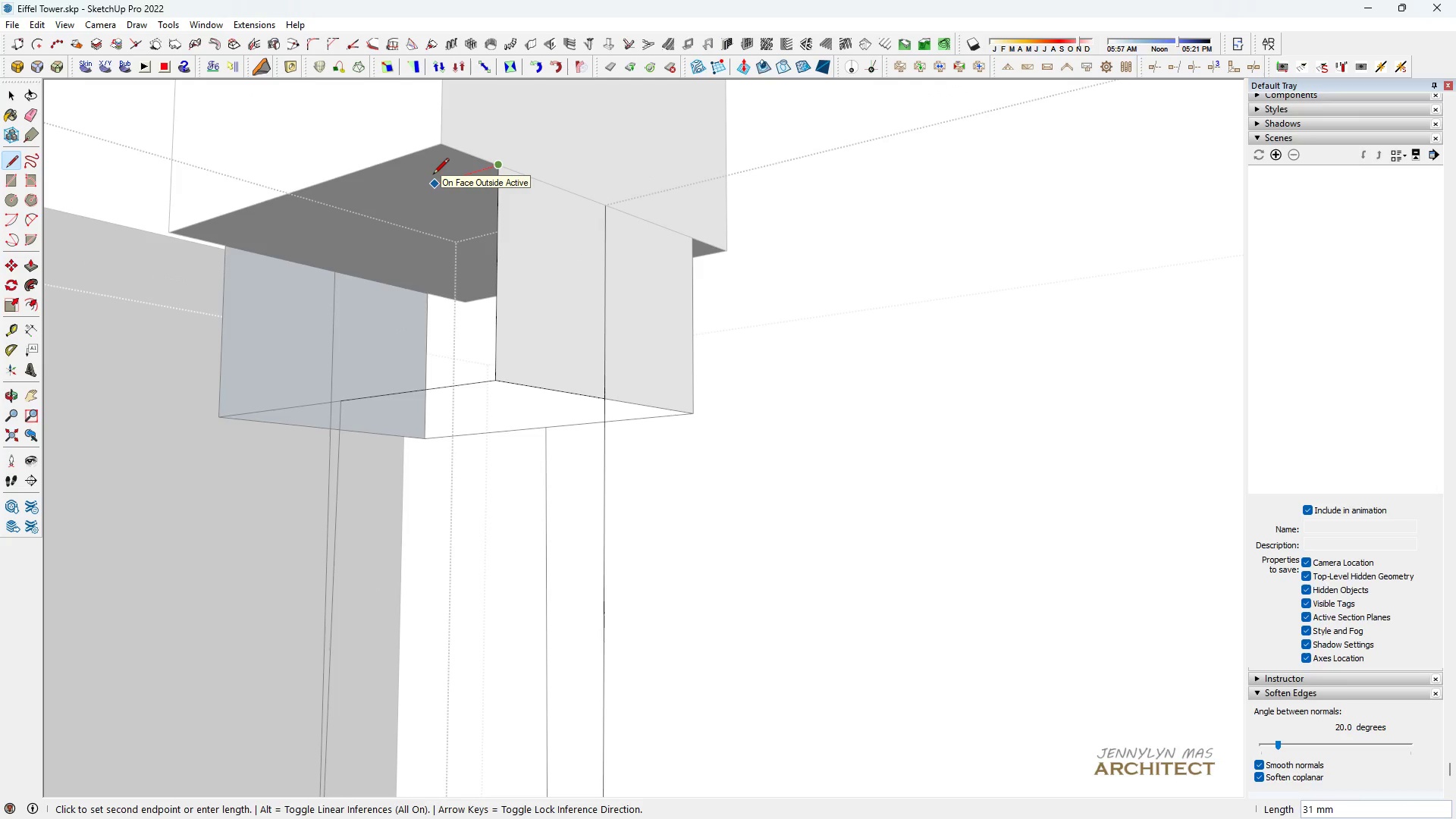 
type(25)
 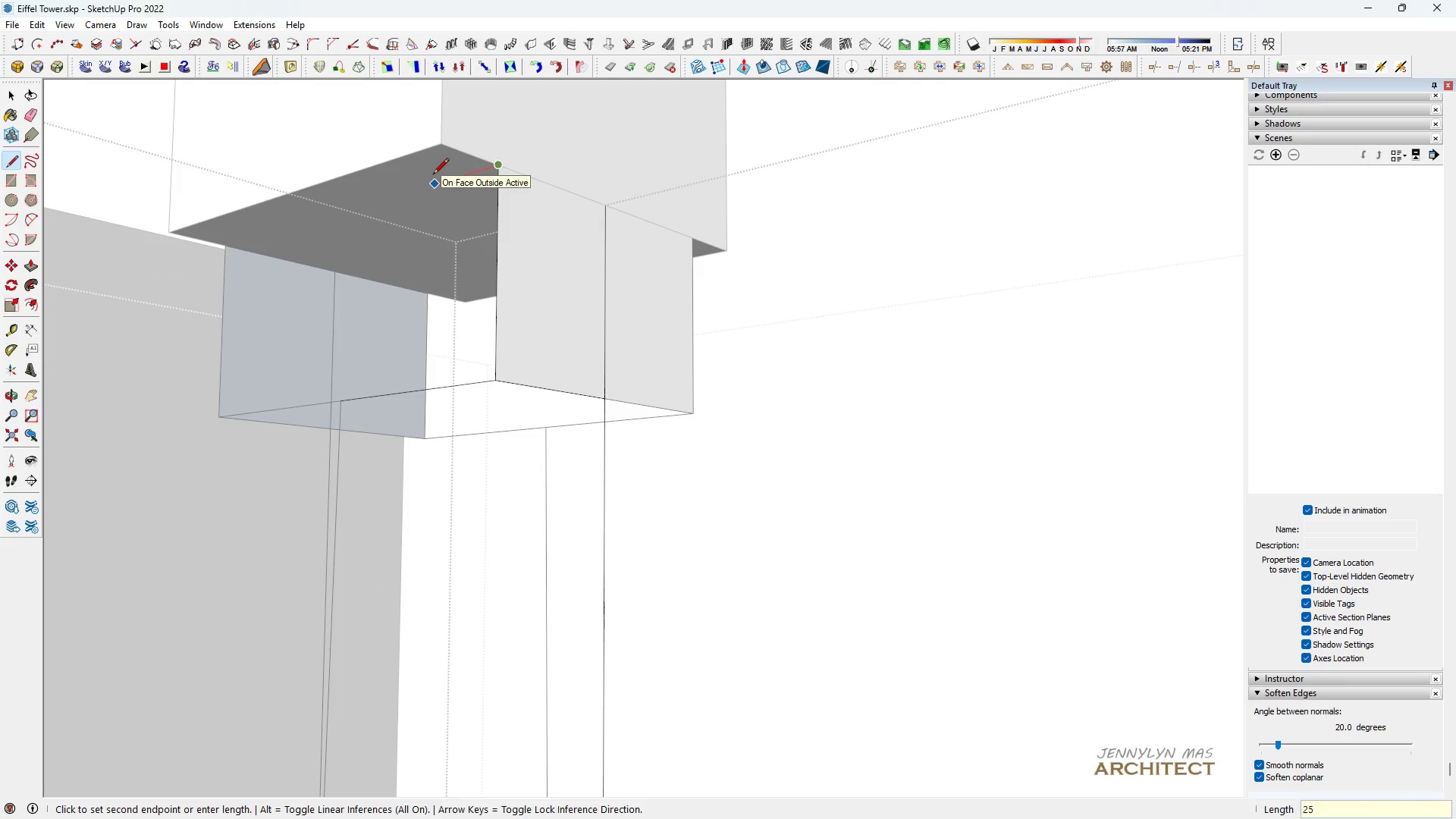 
key(Enter)
 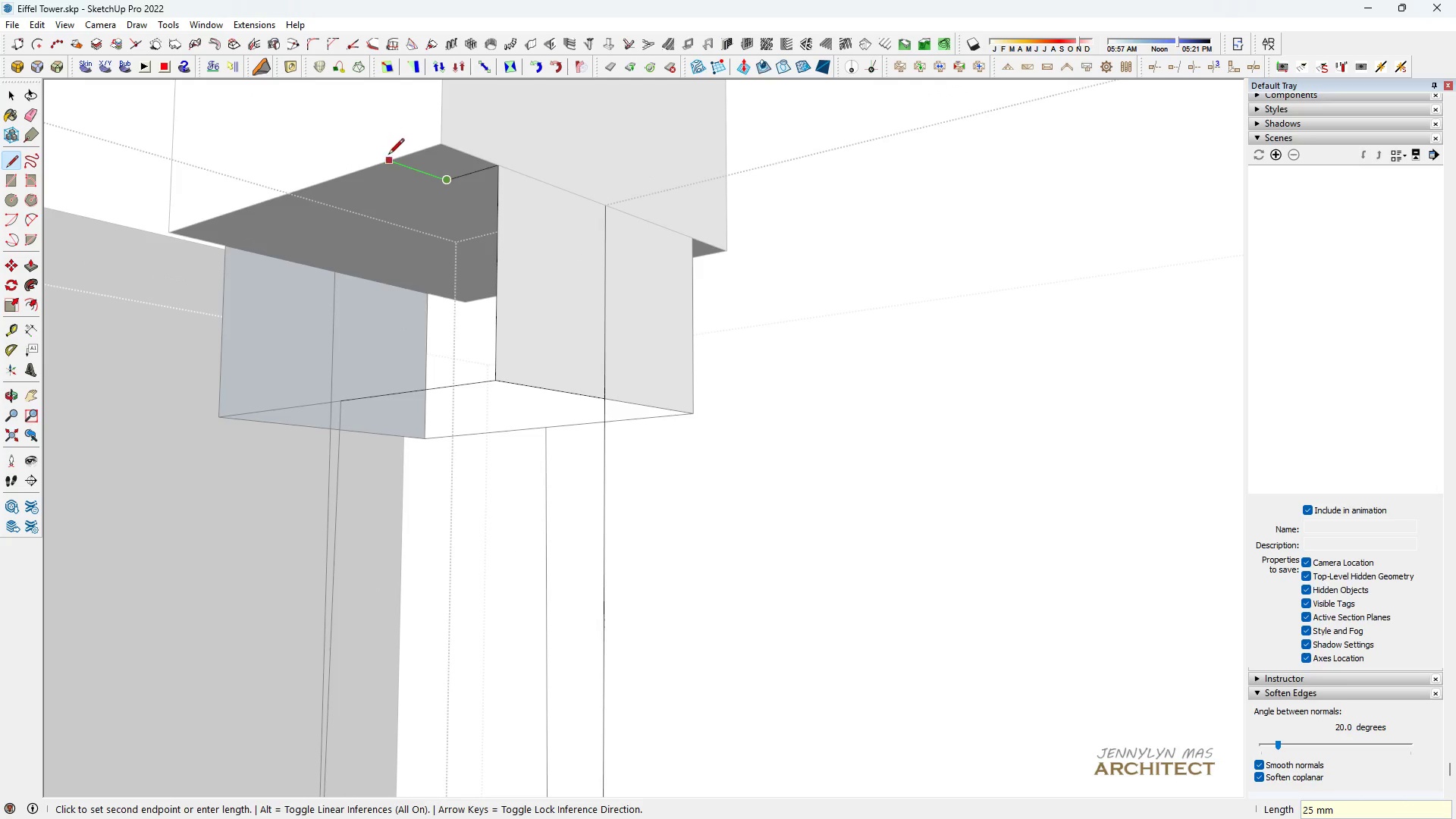 
left_click([390, 156])
 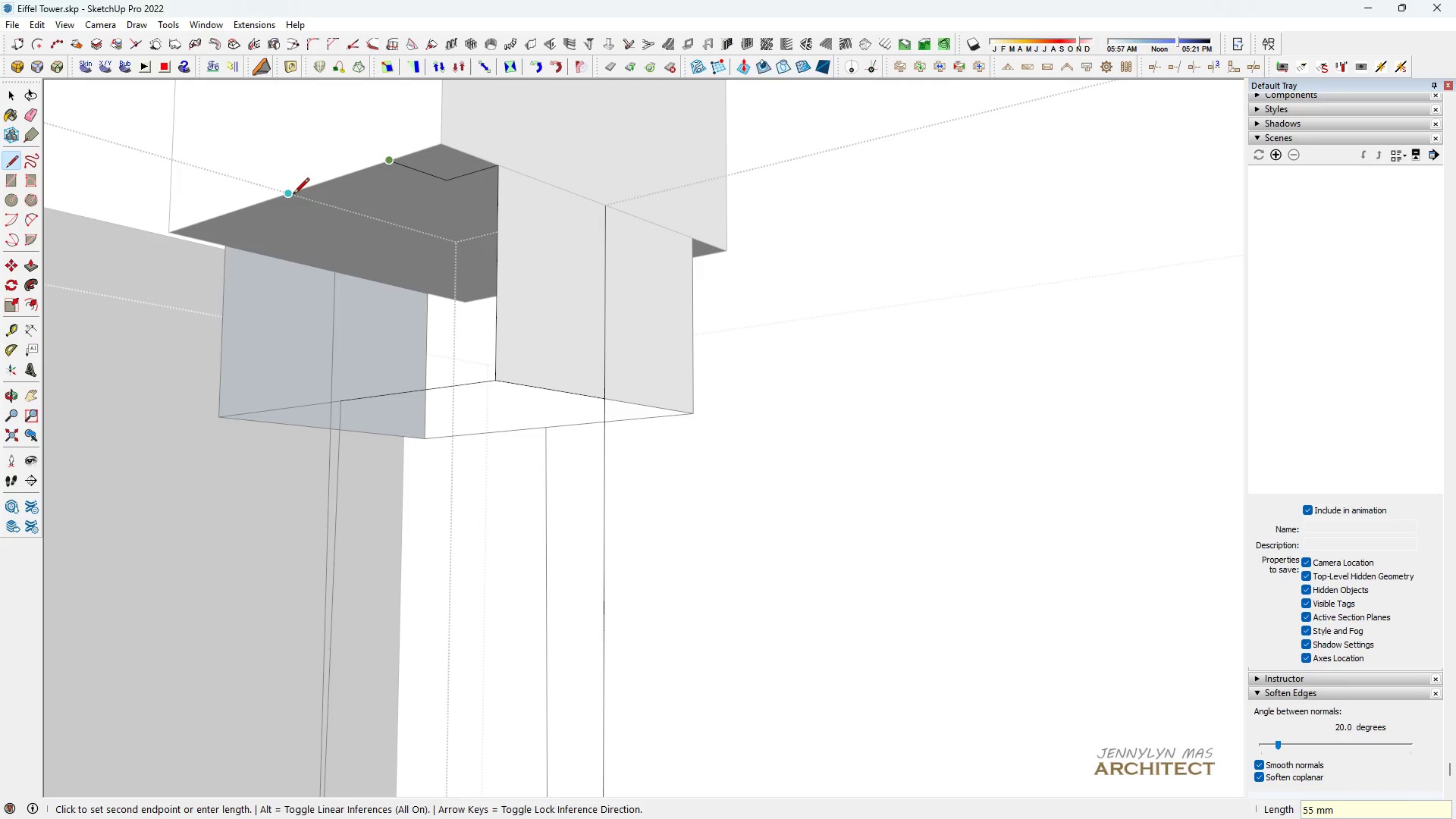 
left_click([293, 195])
 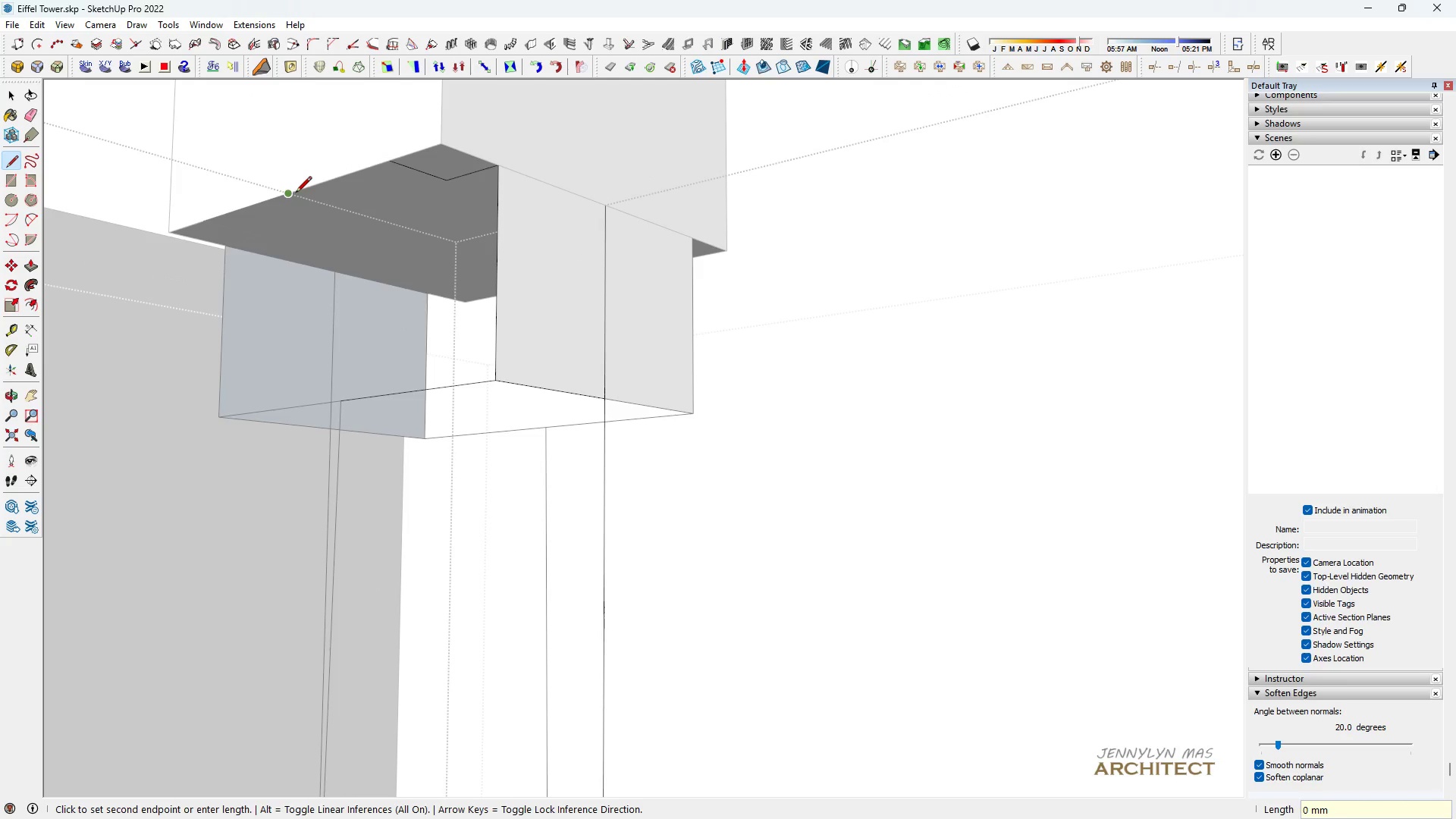 
key(Space)
 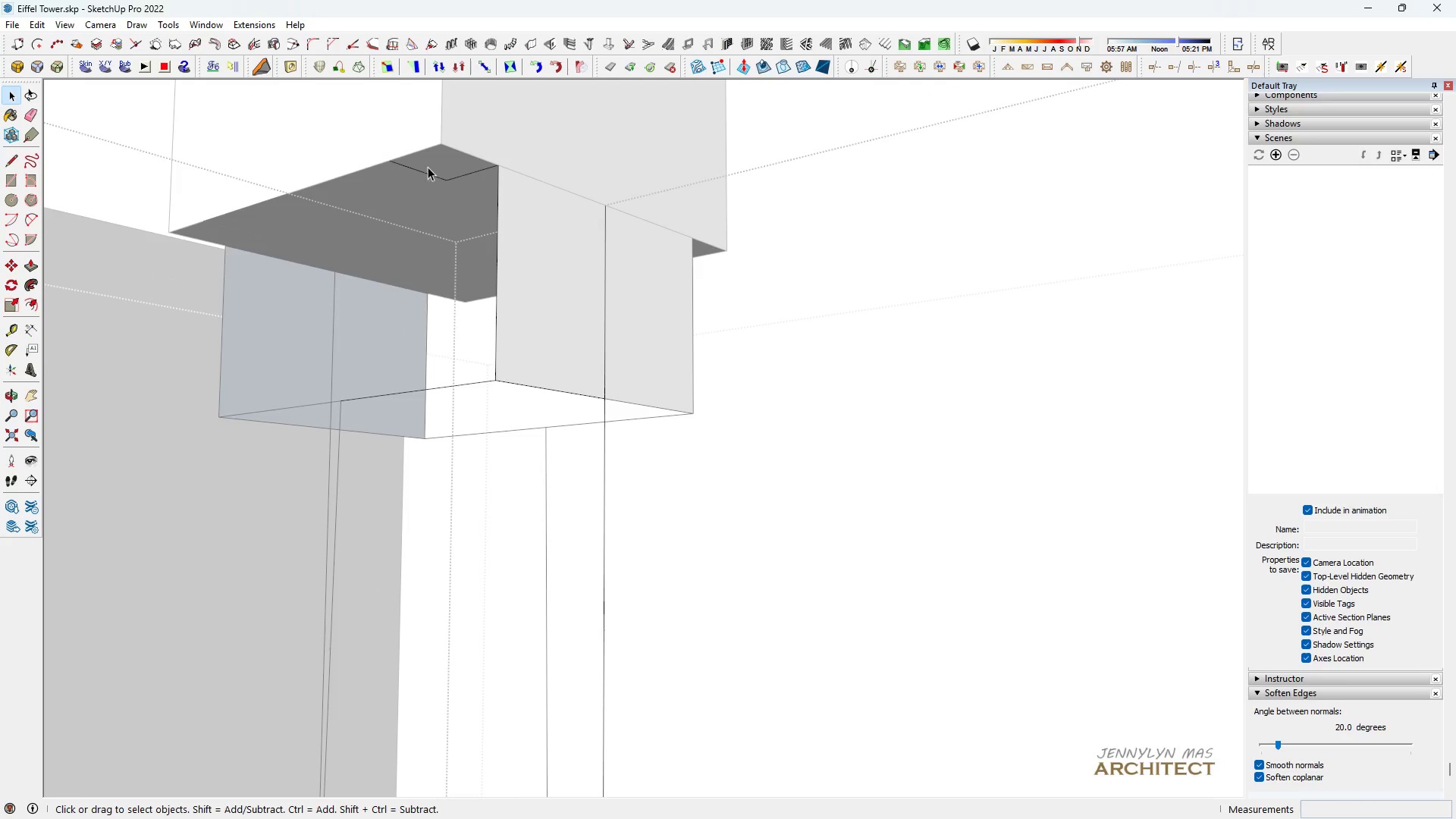 
key(L)
 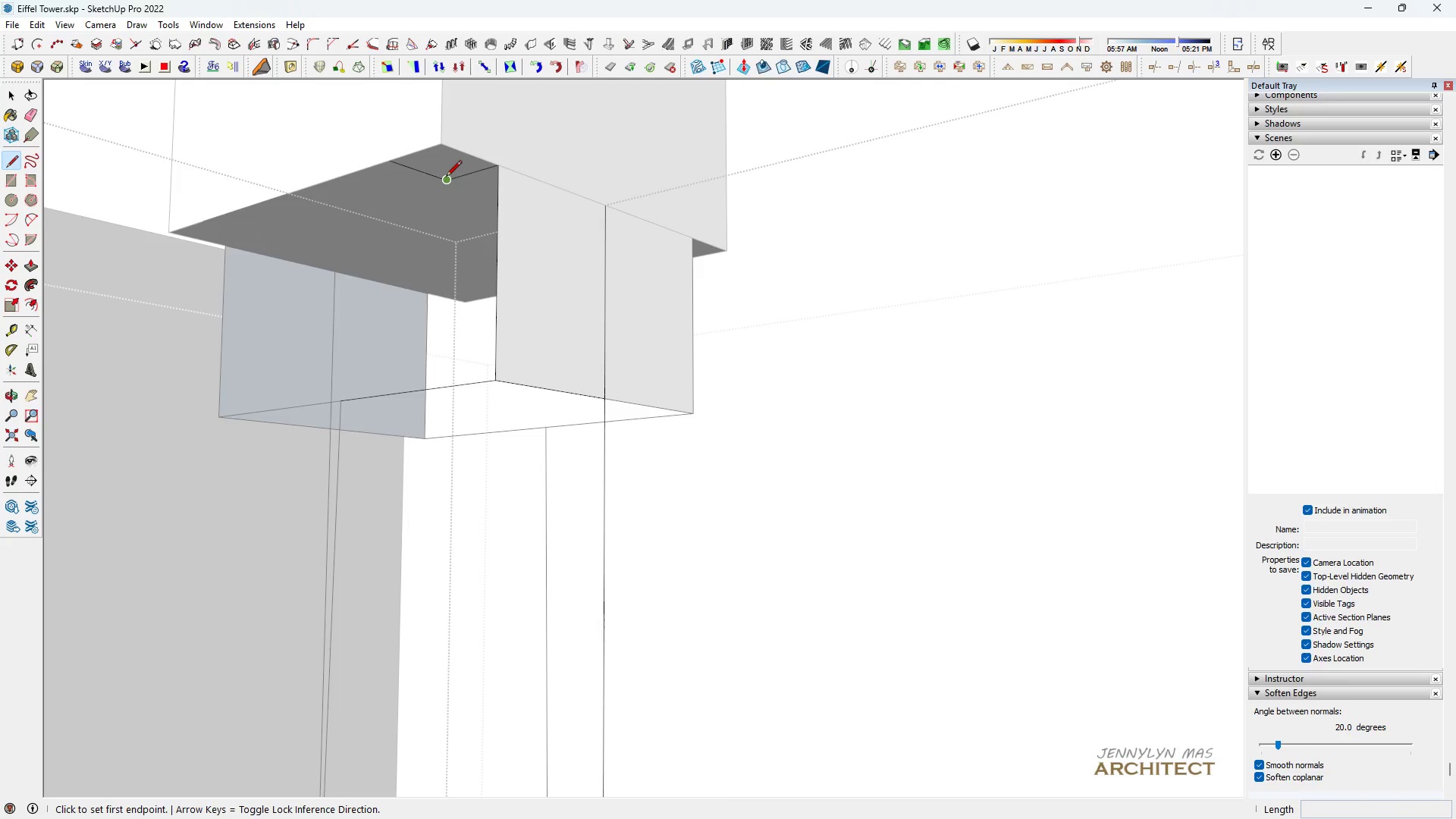 
left_click([446, 177])
 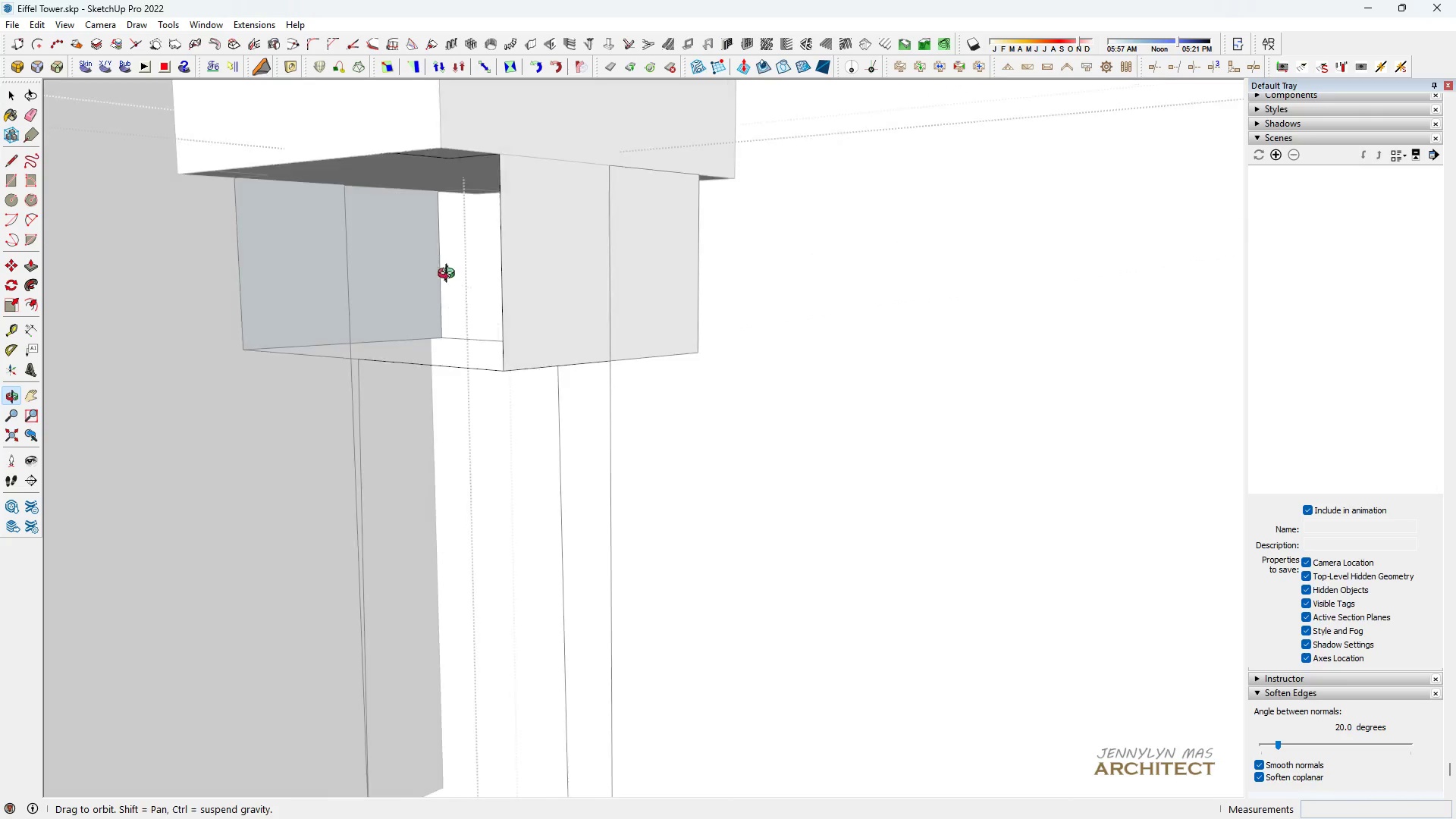 
scroll: coordinate [507, 629], scroll_direction: down, amount: 22.0
 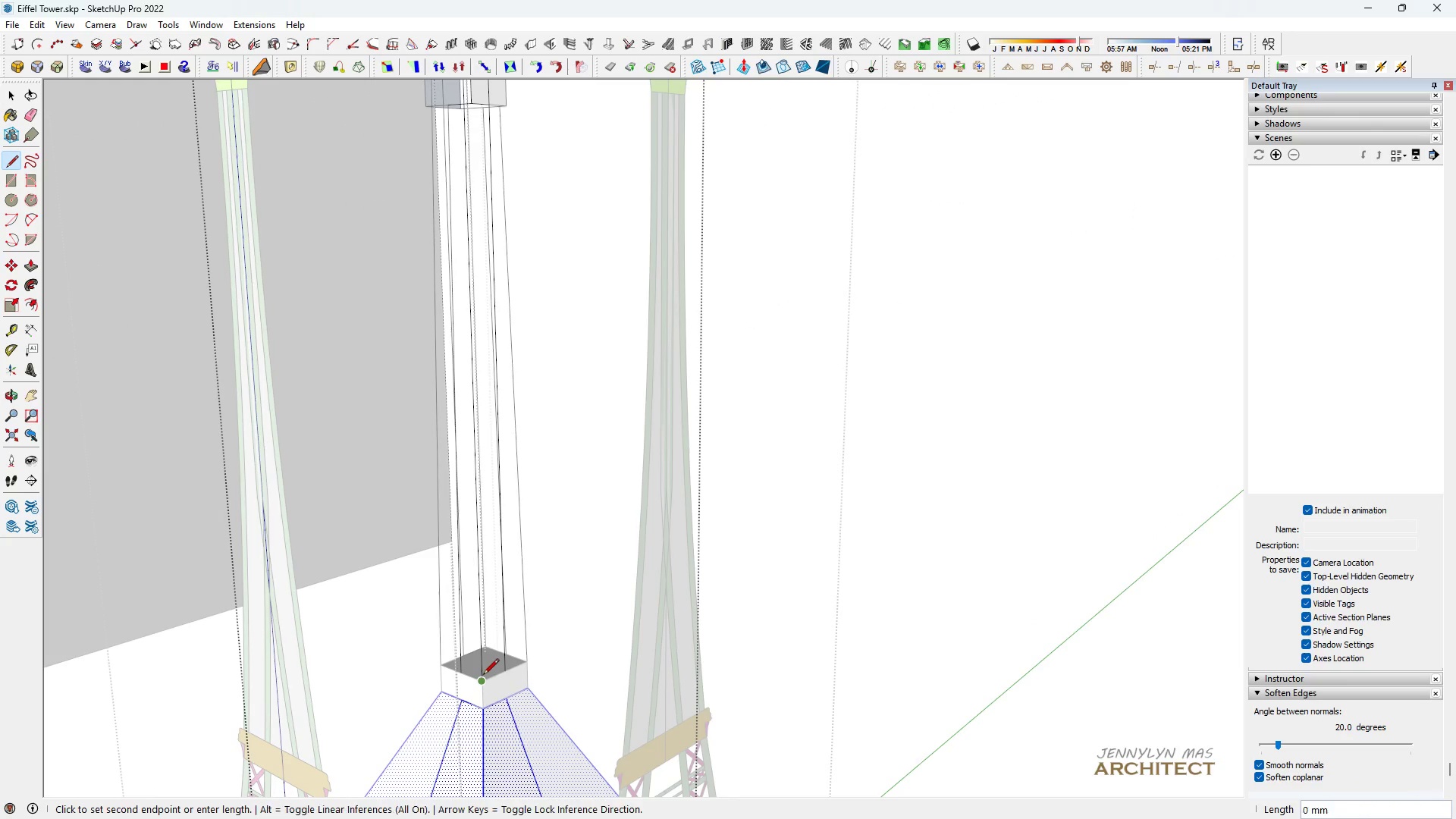 
scroll: coordinate [471, 240], scroll_direction: up, amount: 17.0
 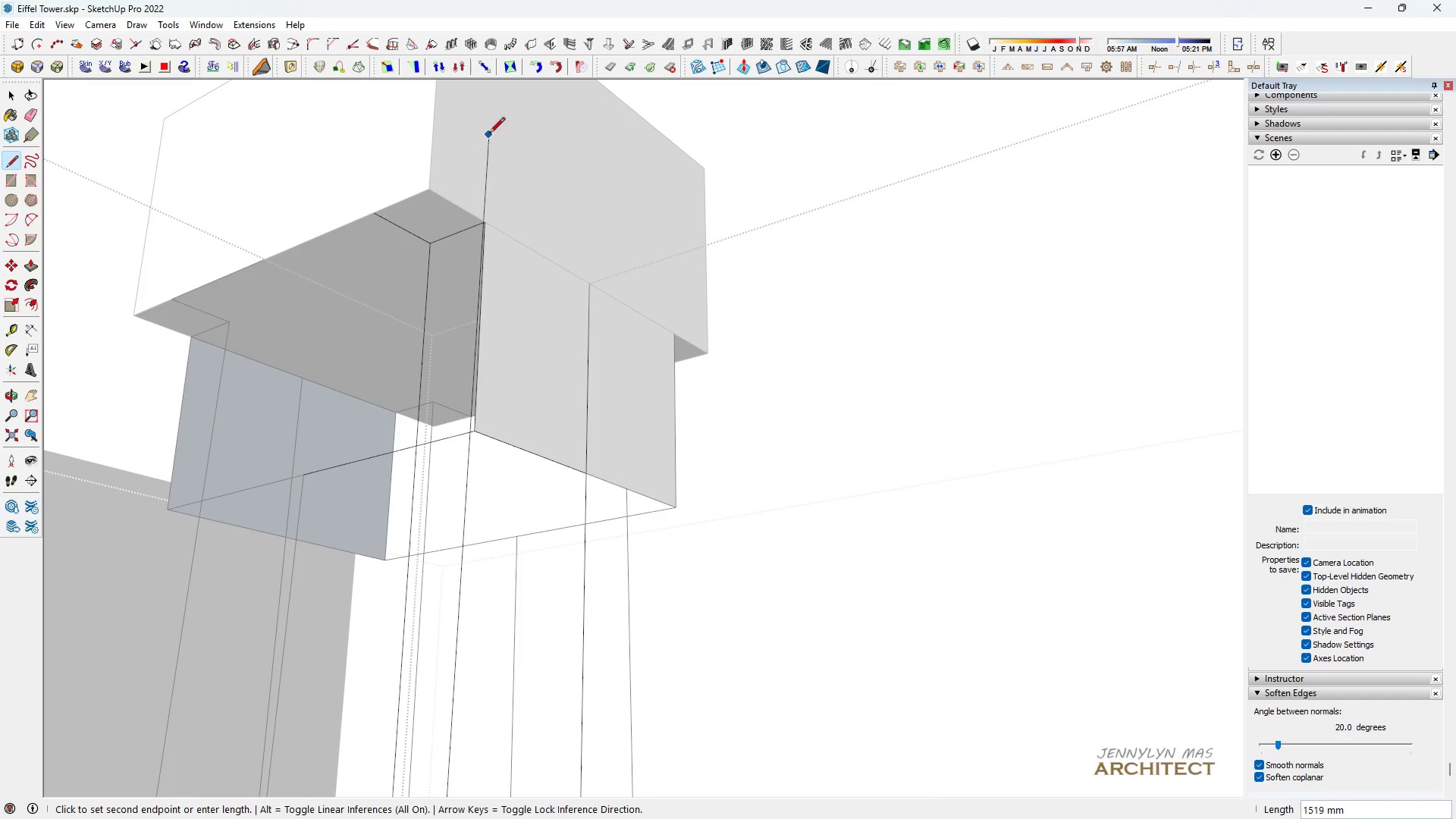 
key(L)
 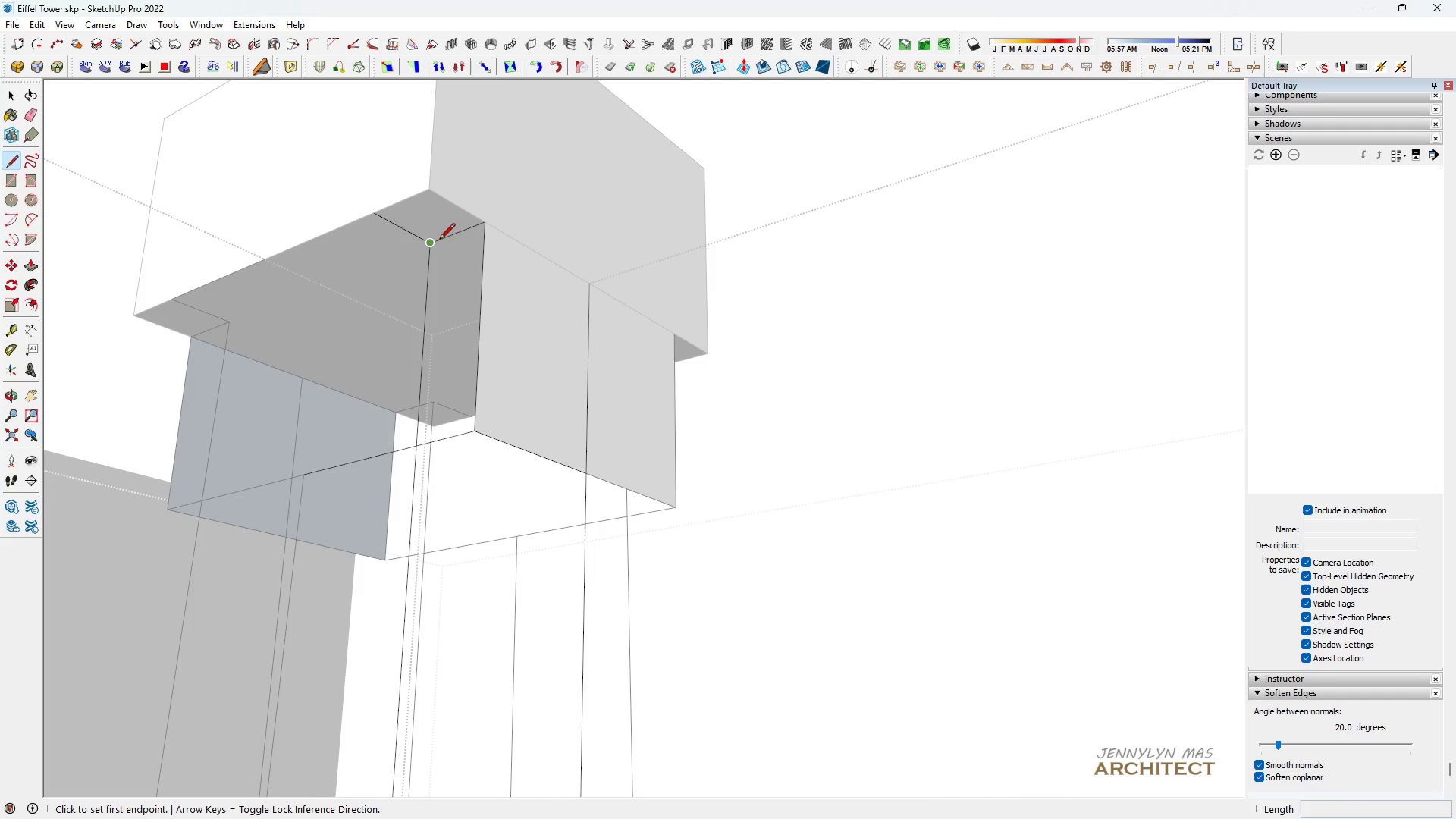 
left_click([439, 242])
 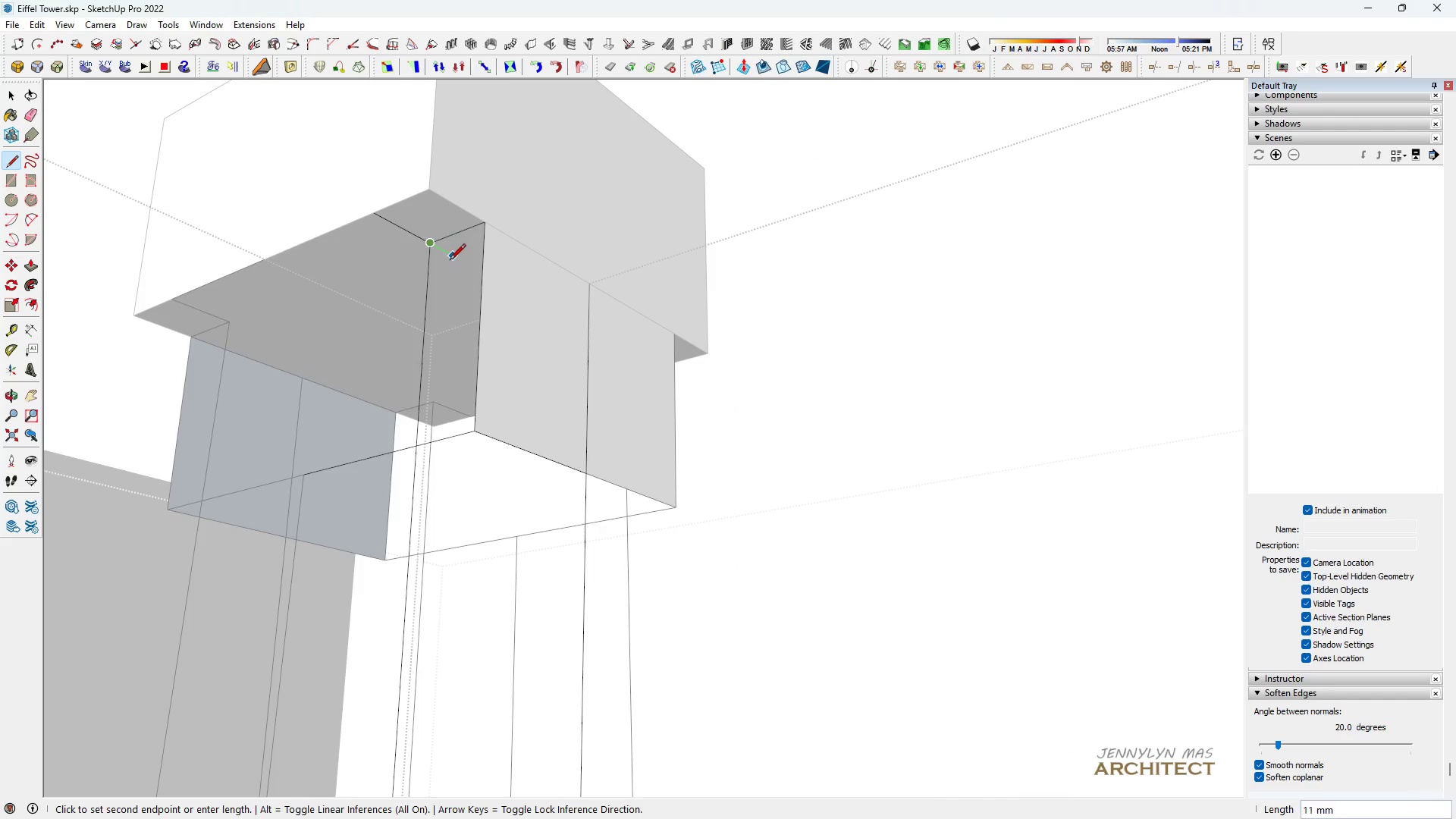 
hold_key(key=ShiftLeft, duration=1.3)
 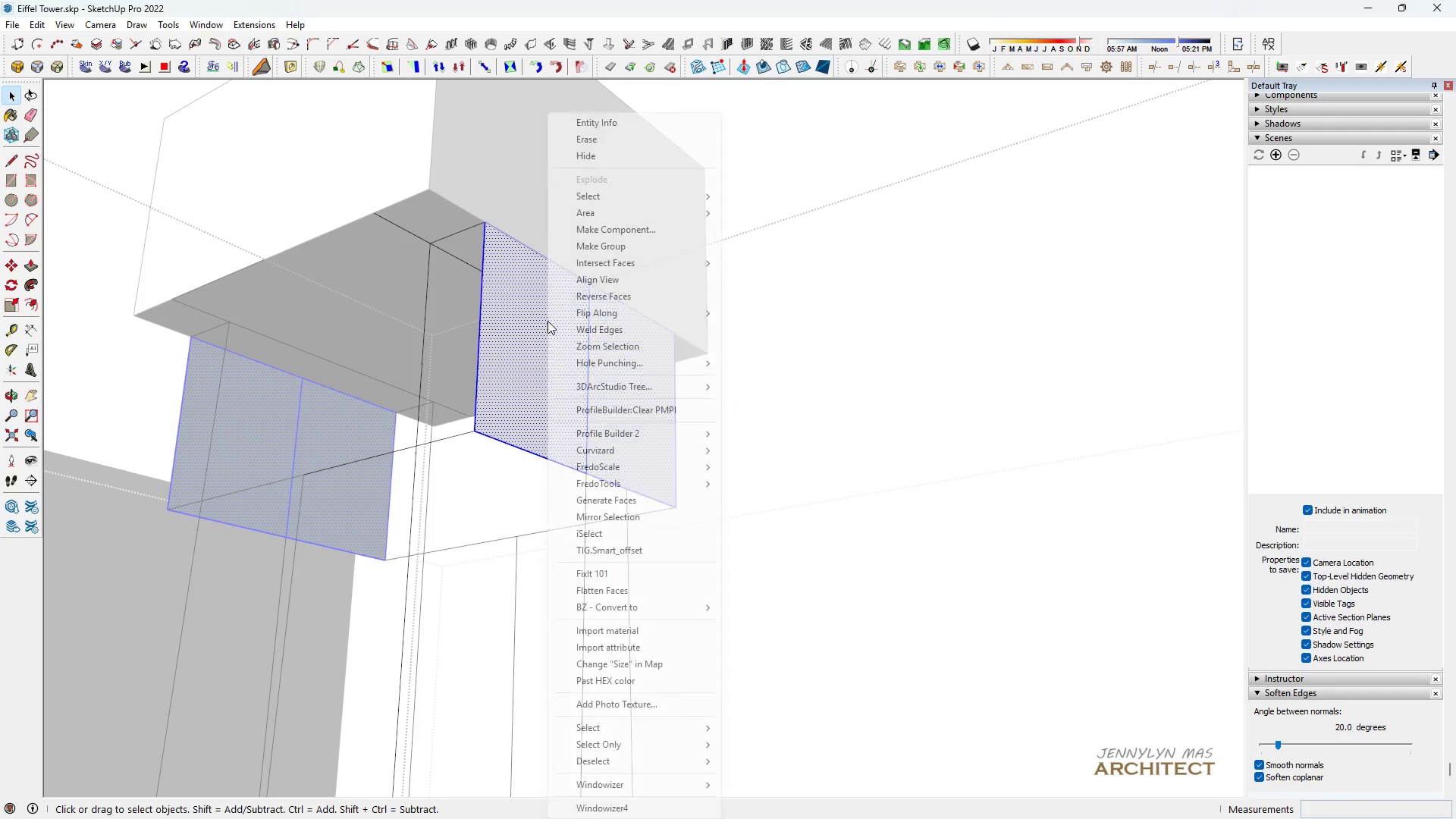 
key(Space)
 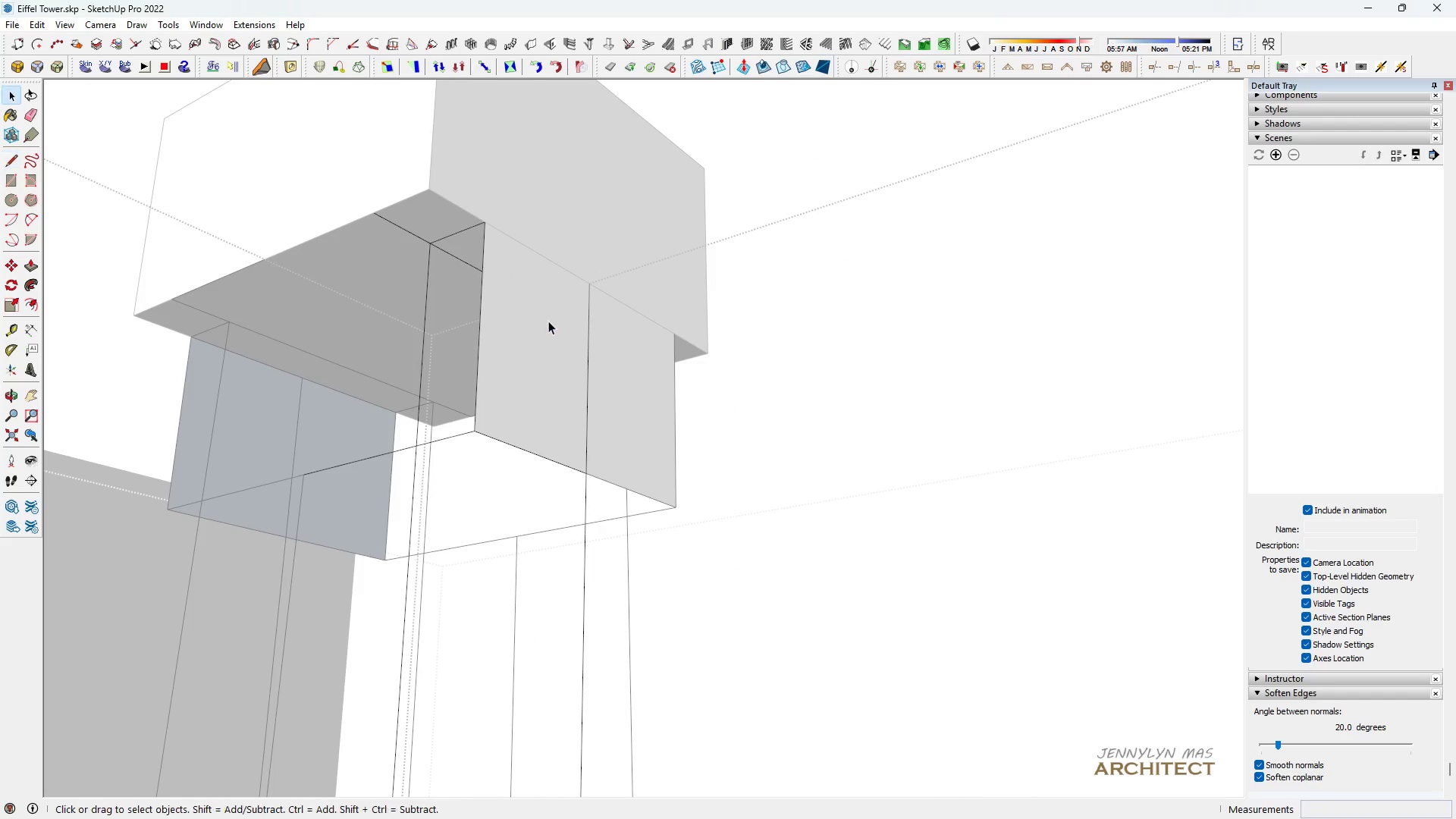 
double_click([548, 321])
 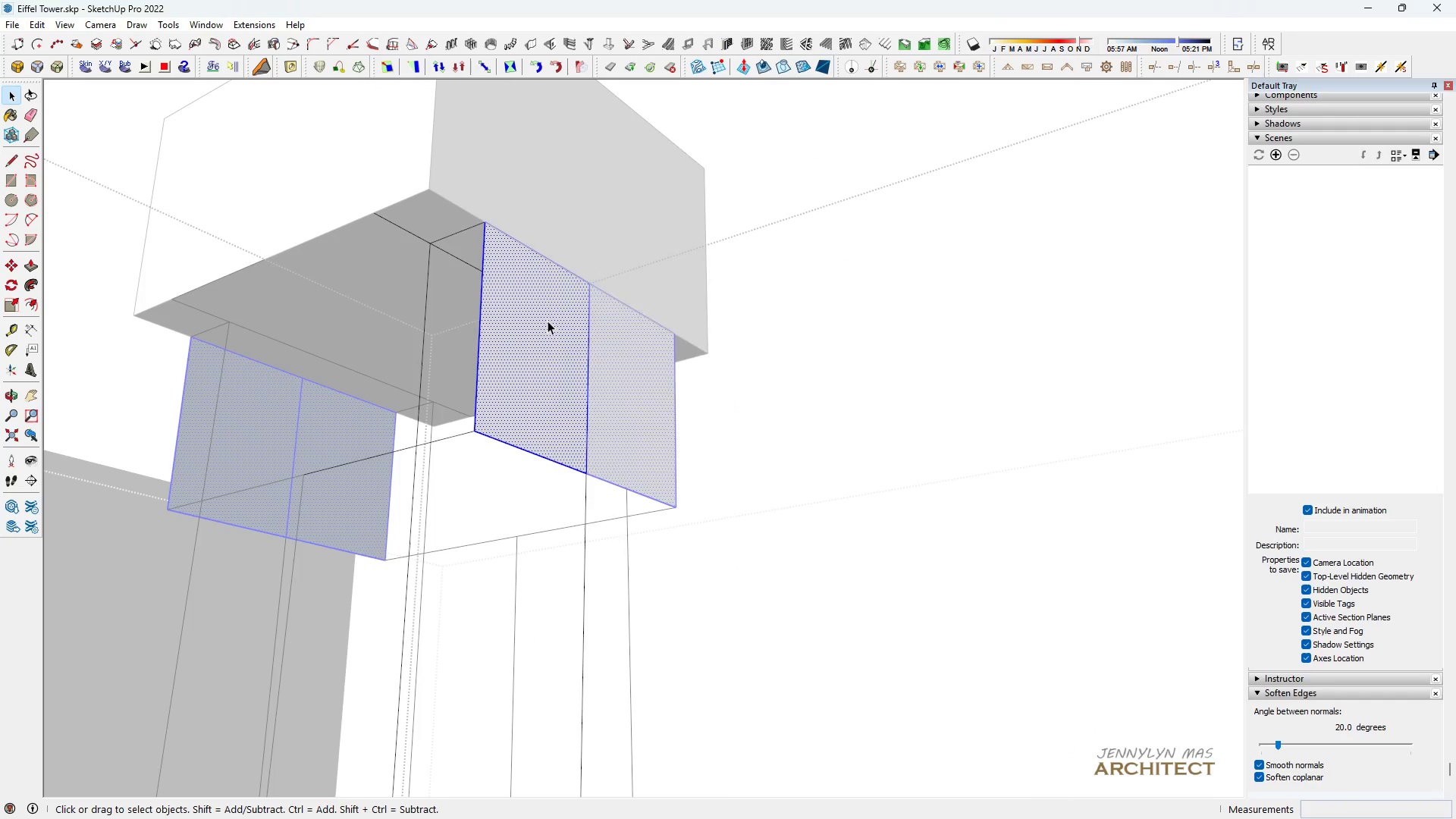 
left_click([548, 321])
 